 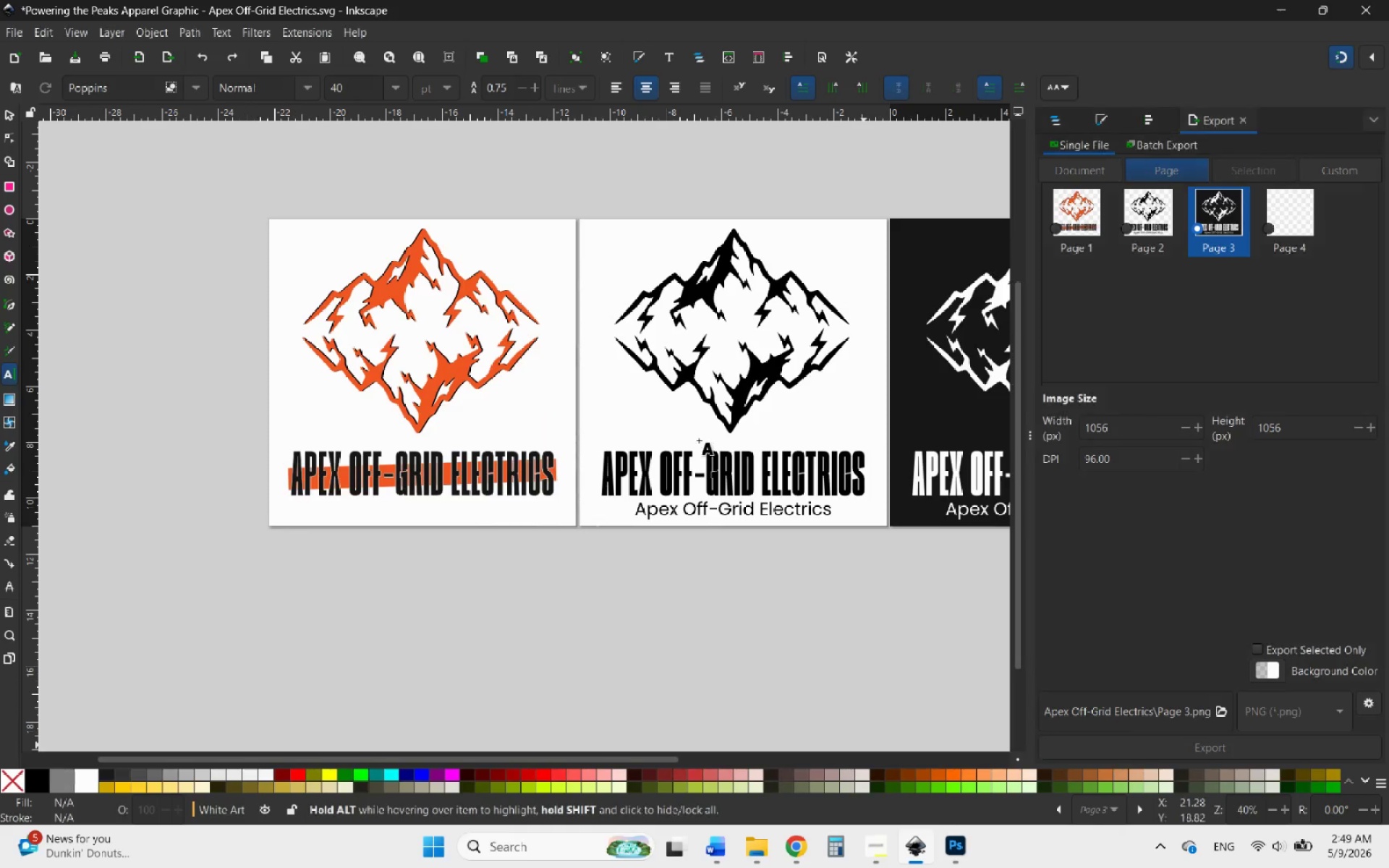 
key(Control+V)
 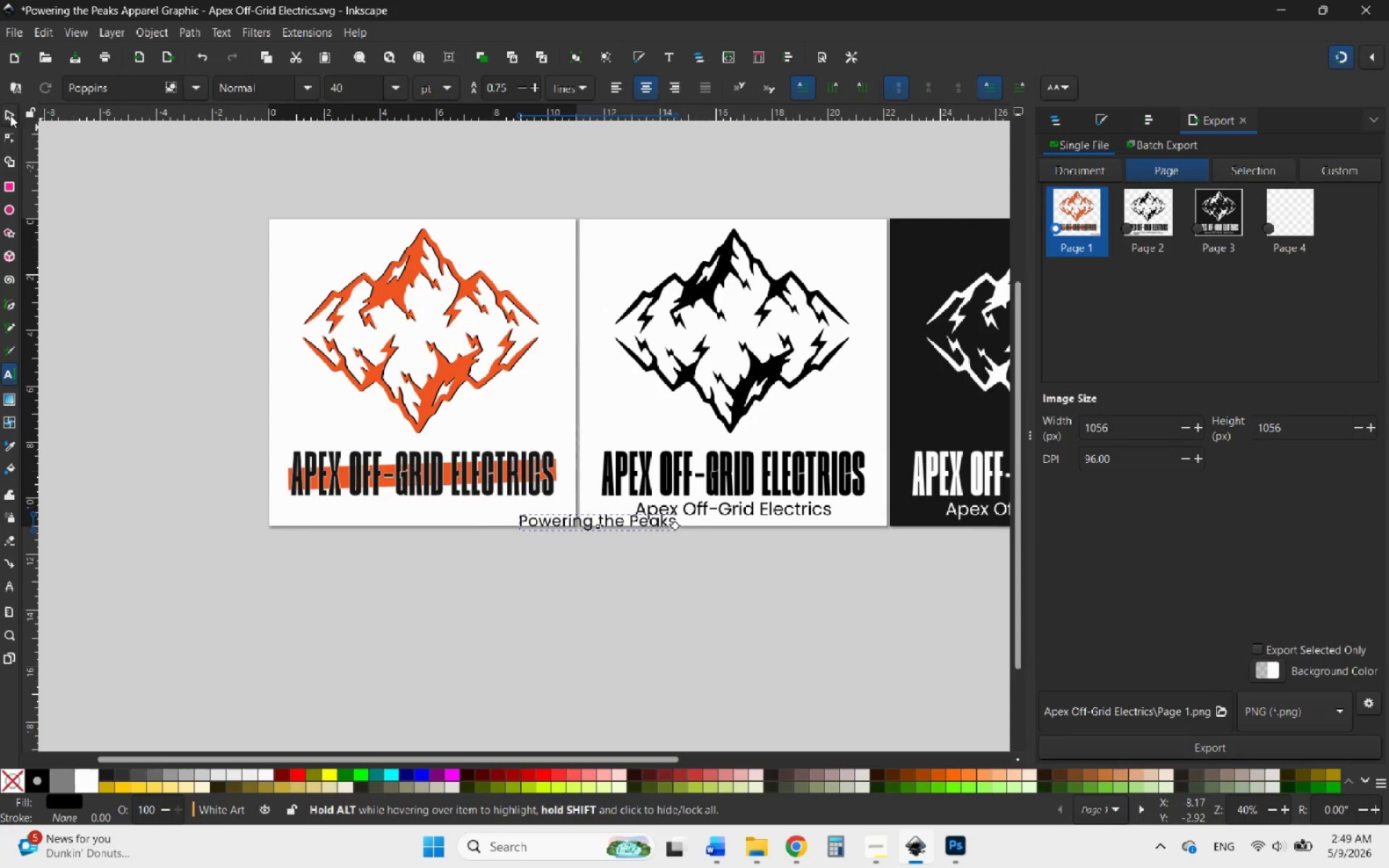 
hold_key(key=ControlLeft, duration=0.8)
scroll: coordinate [471, 539], scroll_direction: up, amount: 2.0
 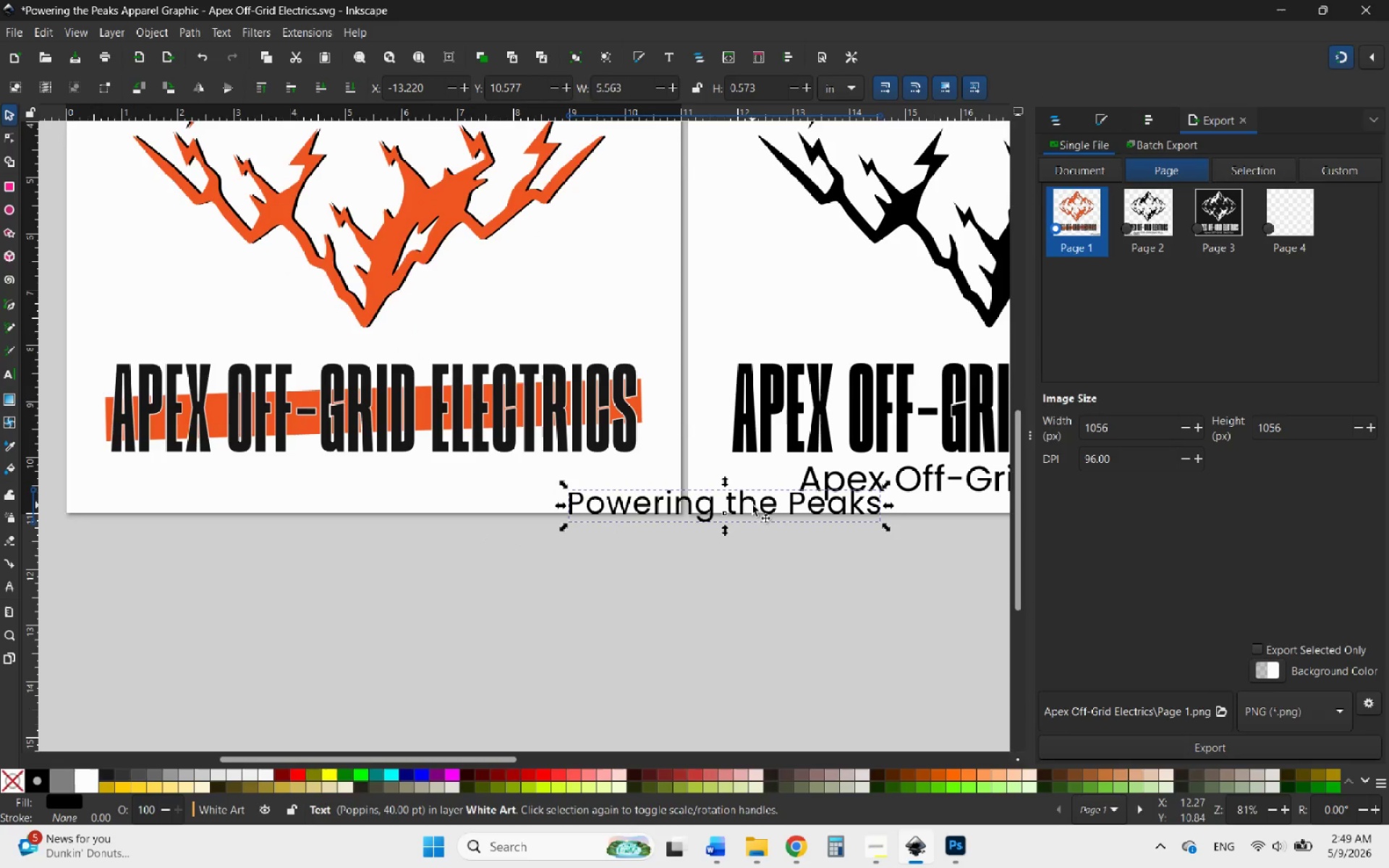 
left_click_drag(start_coordinate=[752, 505], to_coordinate=[373, 478])
 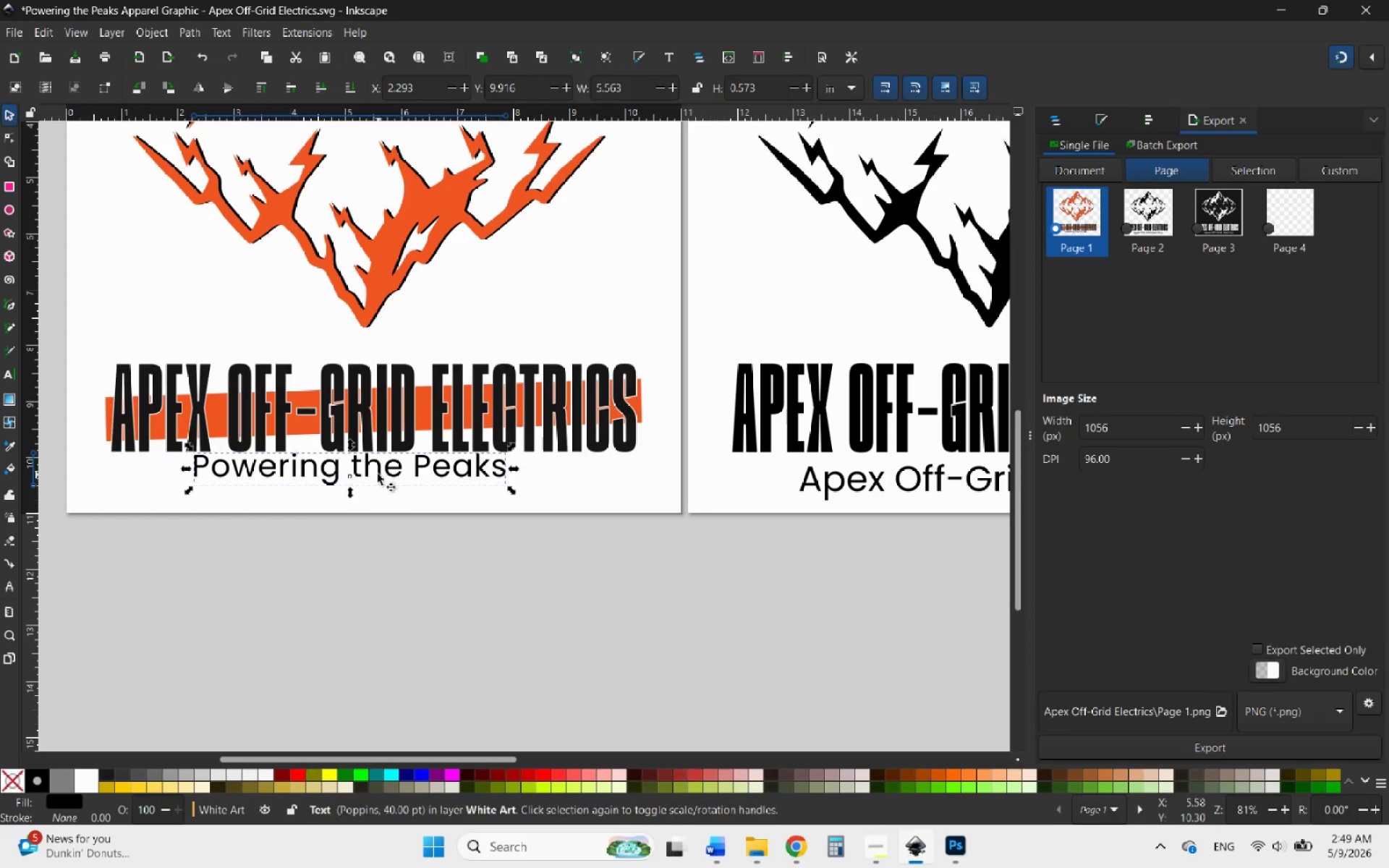 
hold_key(key=ControlLeft, duration=0.56)
scroll: coordinate [269, 468], scroll_direction: up, amount: 3.0
 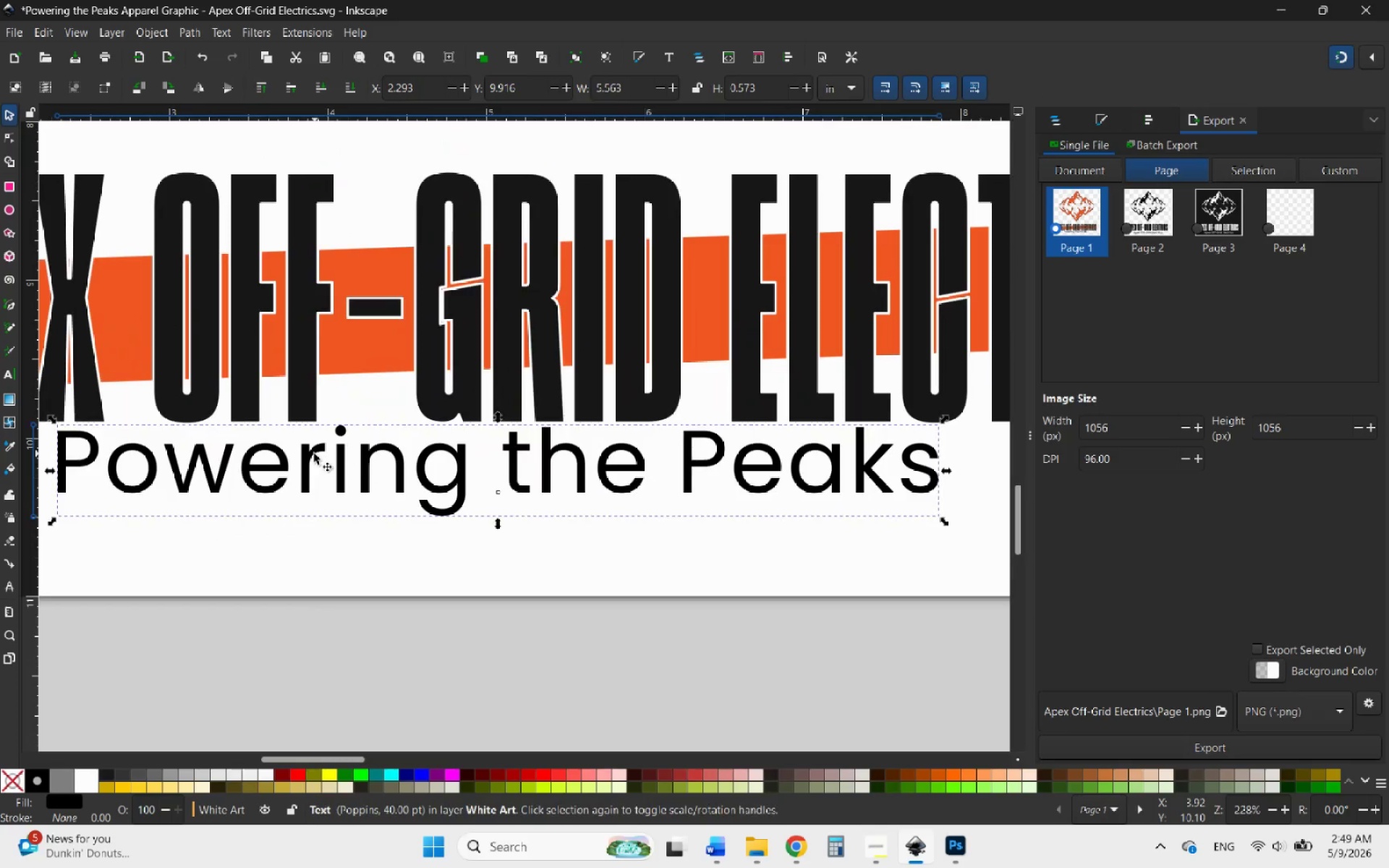 
left_click_drag(start_coordinate=[310, 454], to_coordinate=[313, 472])
 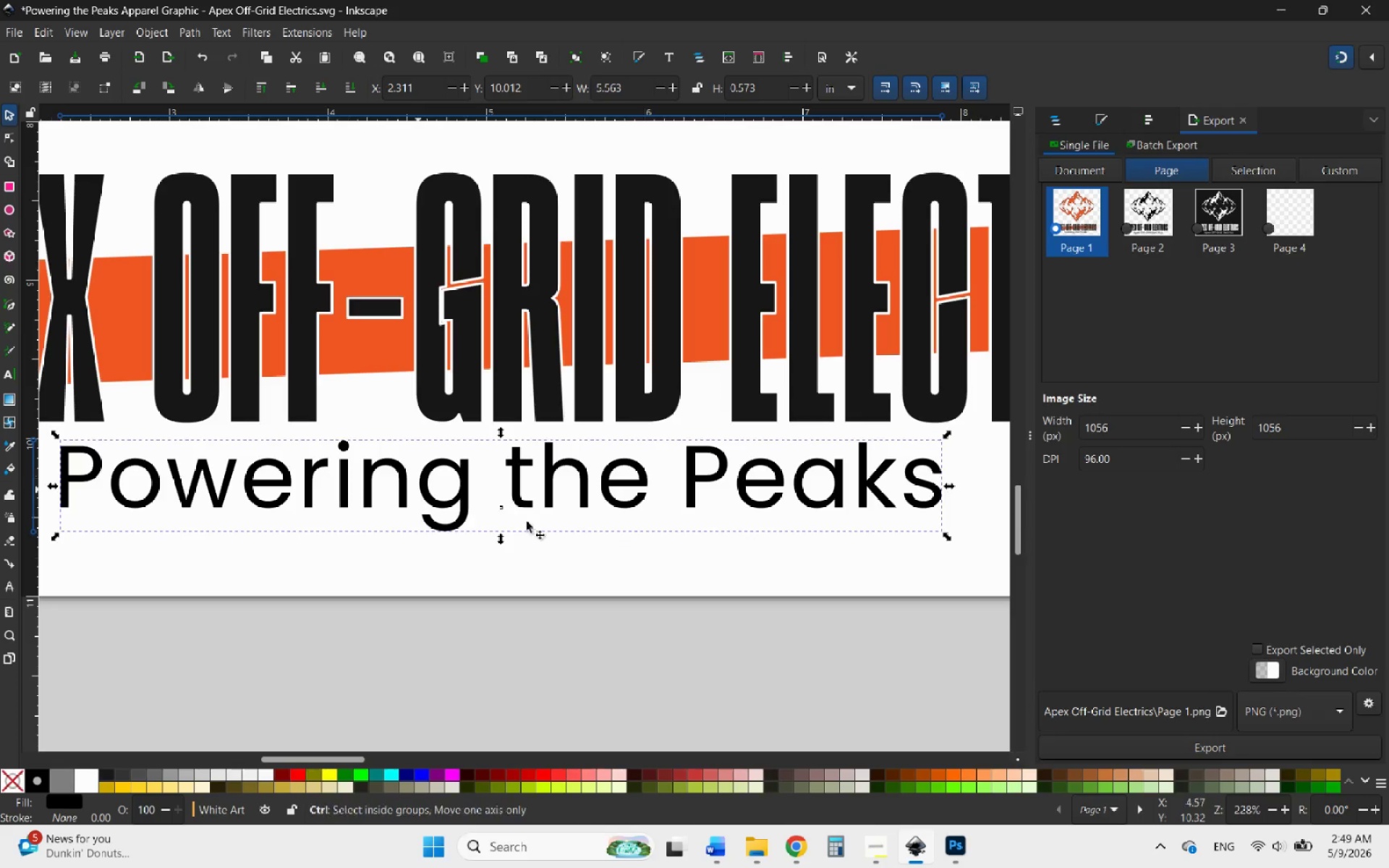 
hold_key(key=ControlLeft, duration=1.58)
scroll: coordinate [637, 562], scroll_direction: down, amount: 5.0
 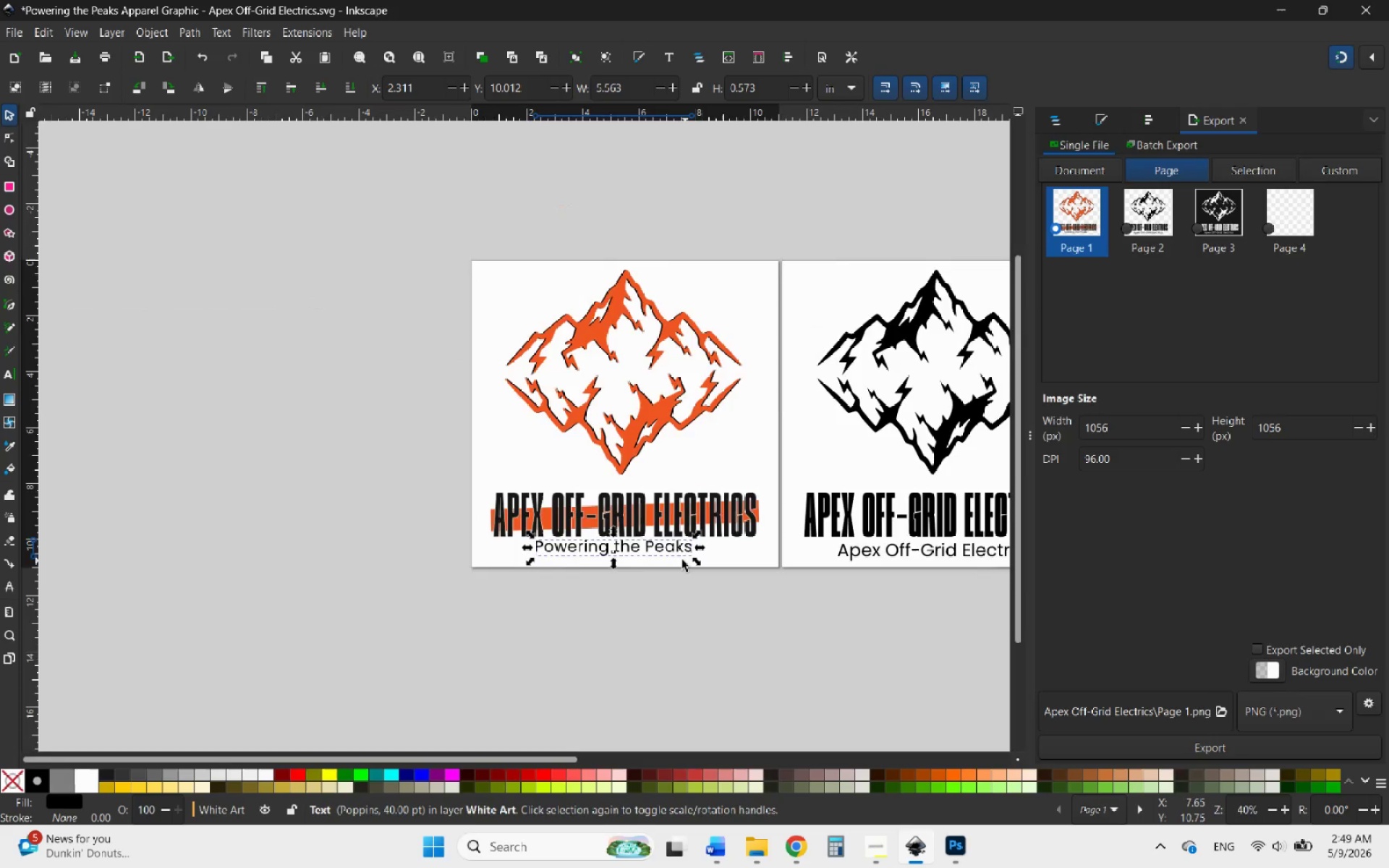 
scroll: coordinate [622, 549], scroll_direction: up, amount: 4.0
 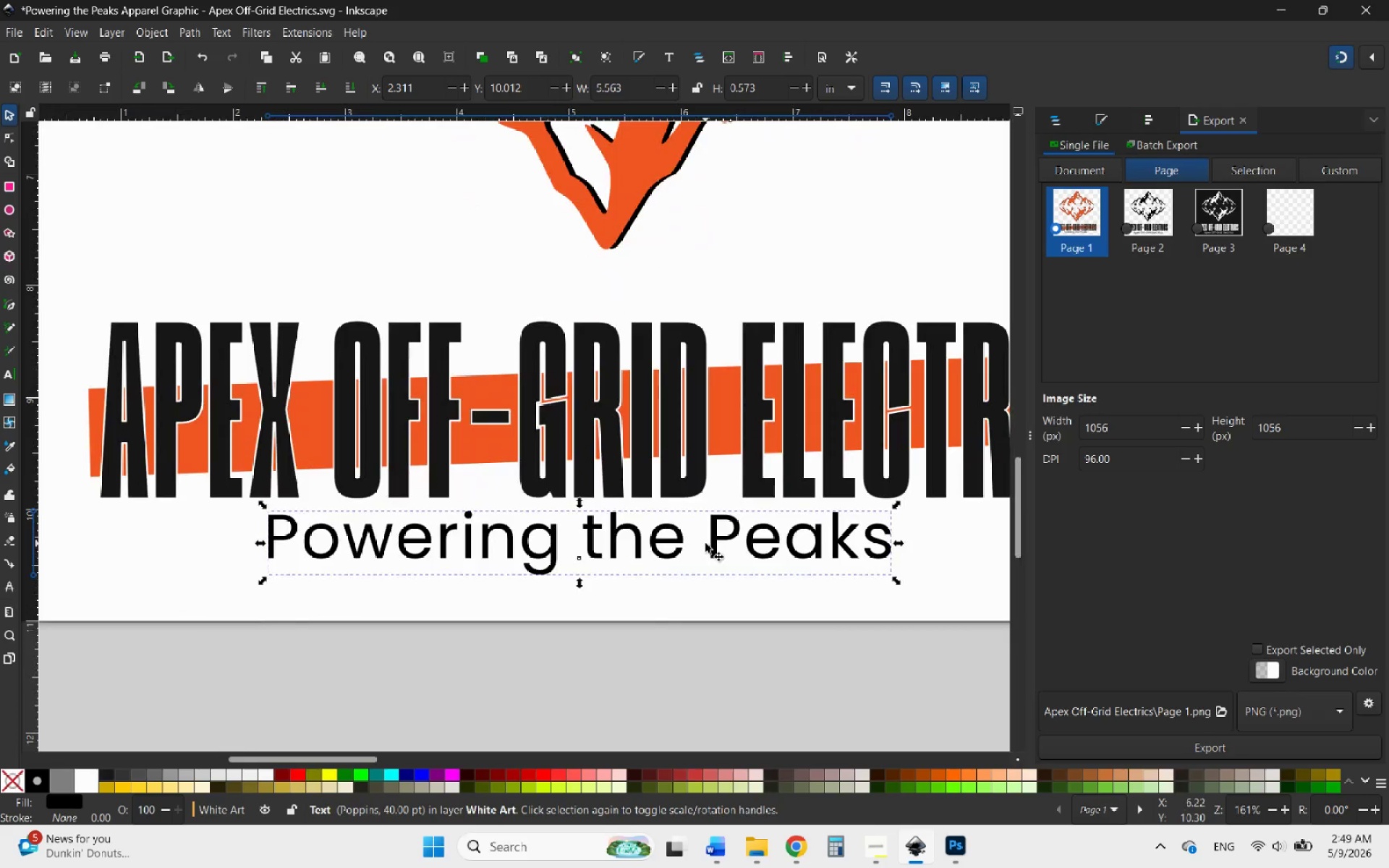 
hold_key(key=ControlLeft, duration=0.55)
scroll: coordinate [697, 545], scroll_direction: down, amount: 3.0
 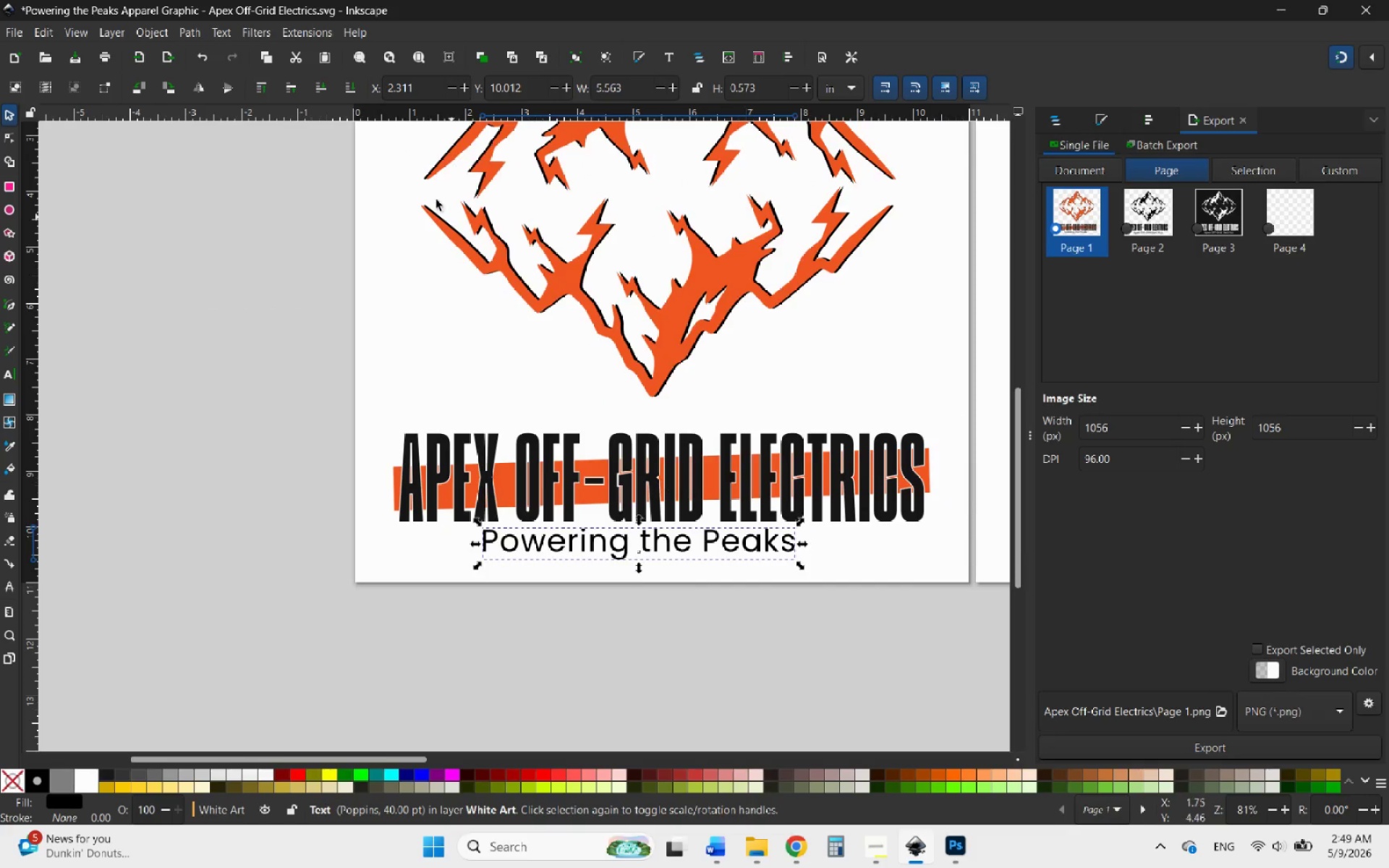 
left_click([276, 28])
 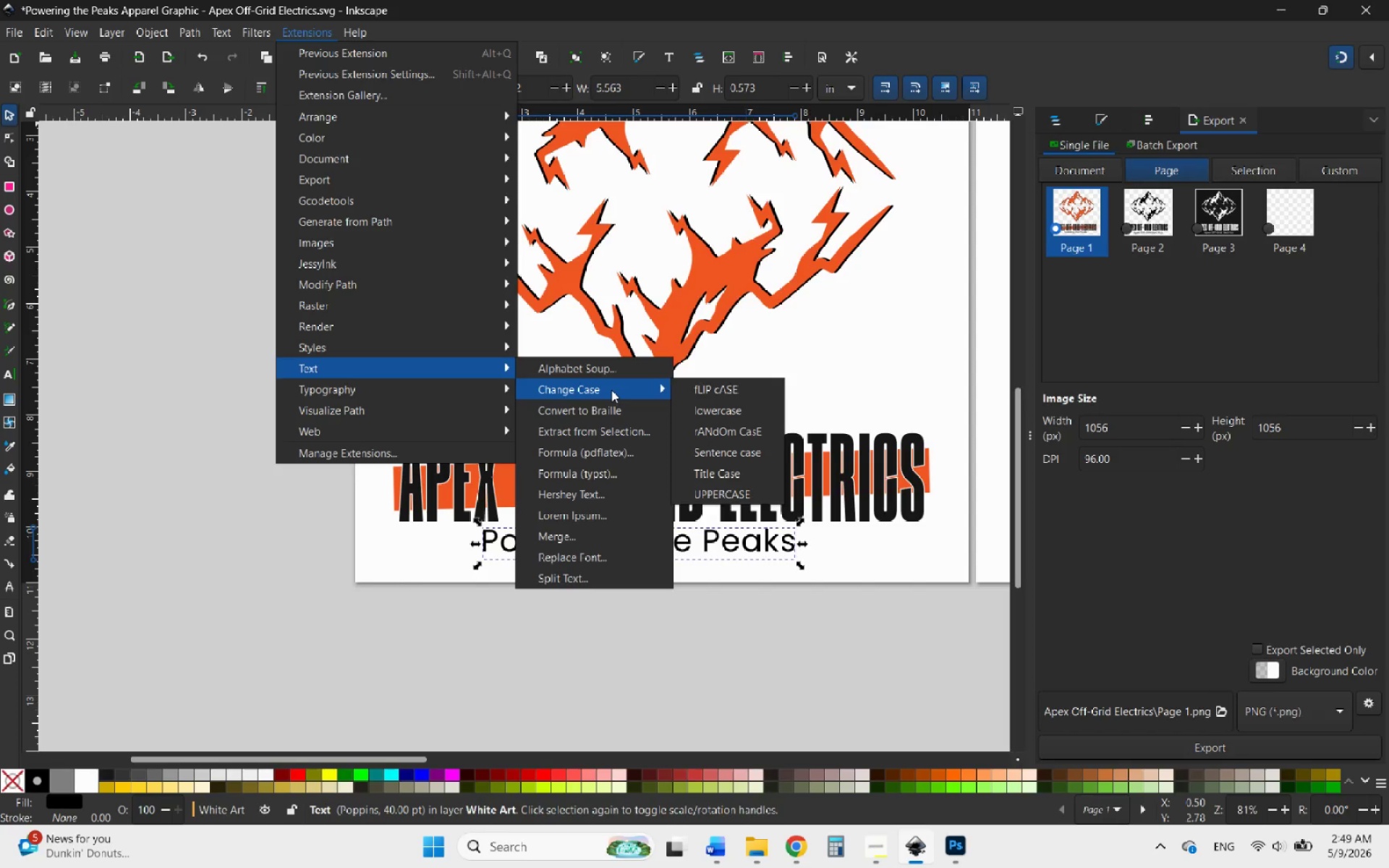 
wait(6.36)
 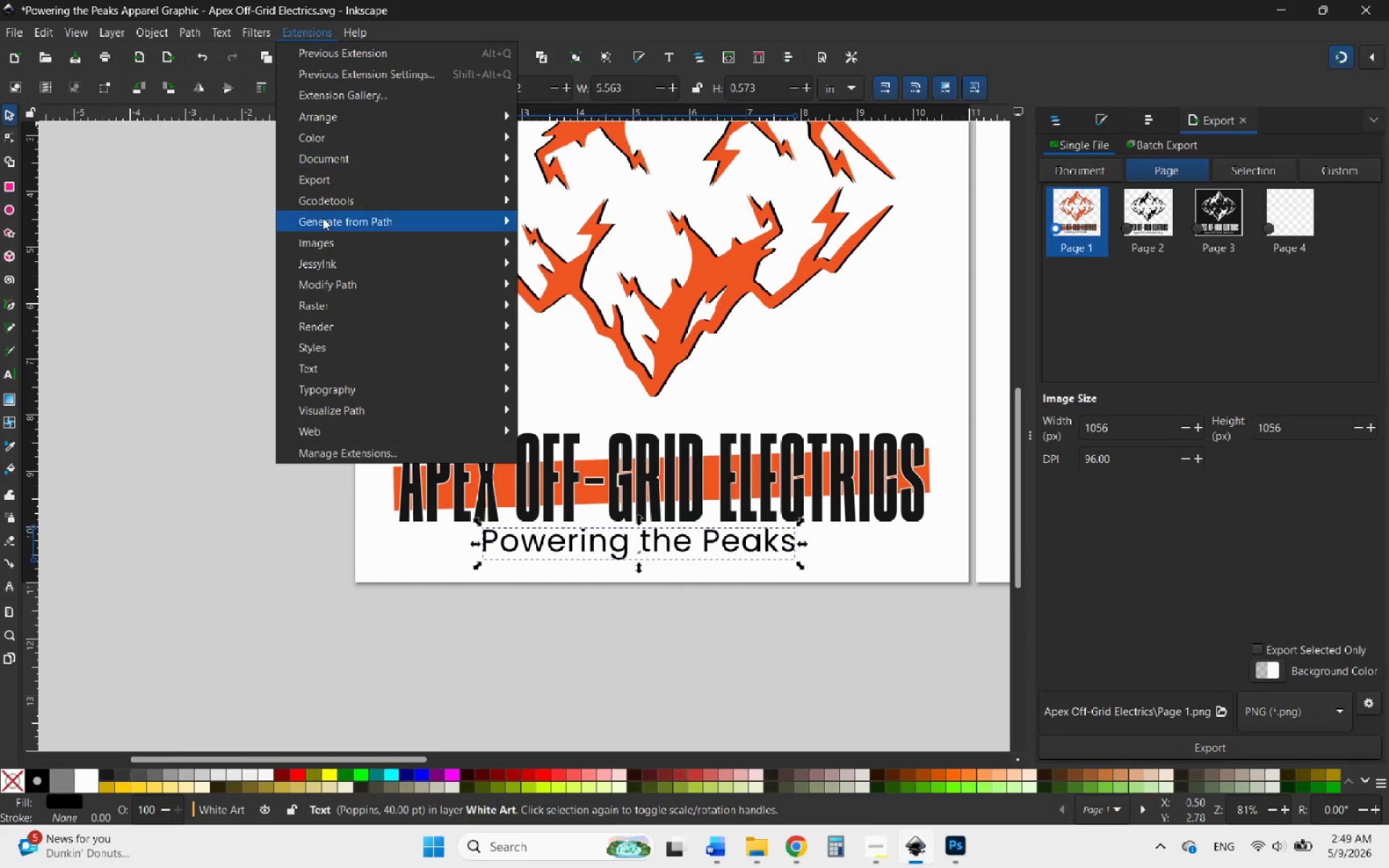 
left_click([730, 490])
 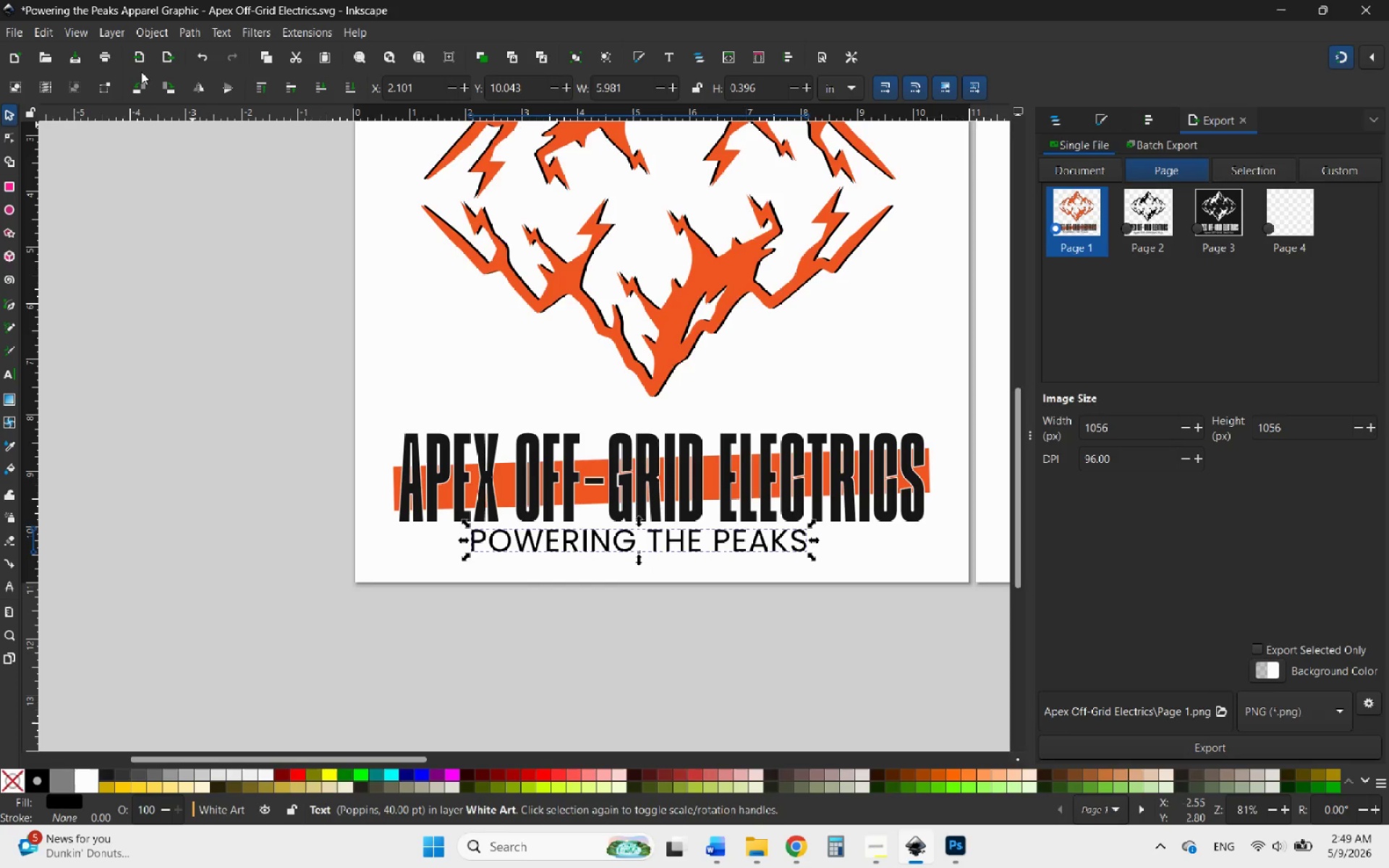 
wait(6.2)
 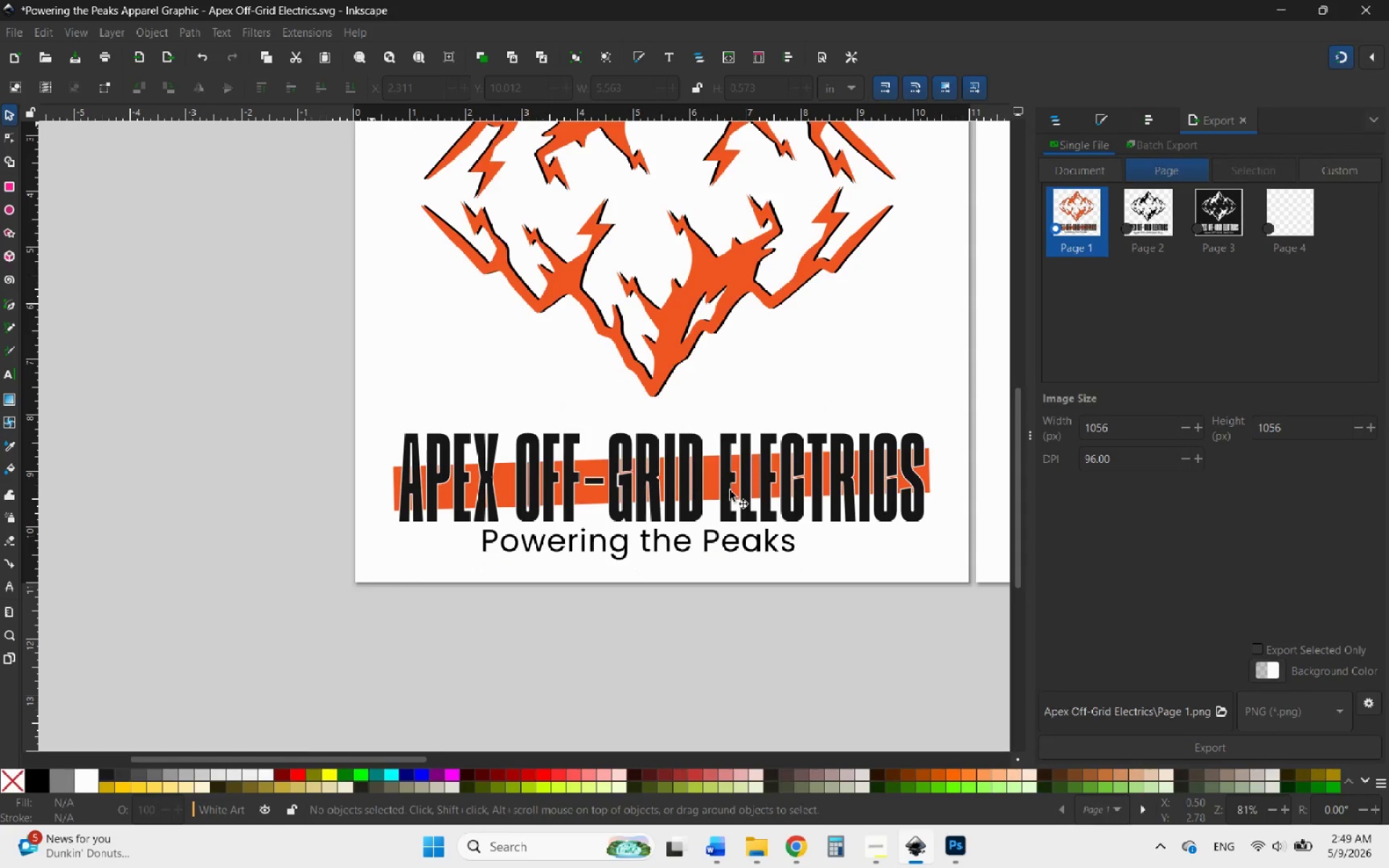 
hold_key(key=ControlLeft, duration=1.47)
left_click_drag(start_coordinate=[815, 538], to_coordinate=[745, 542])
 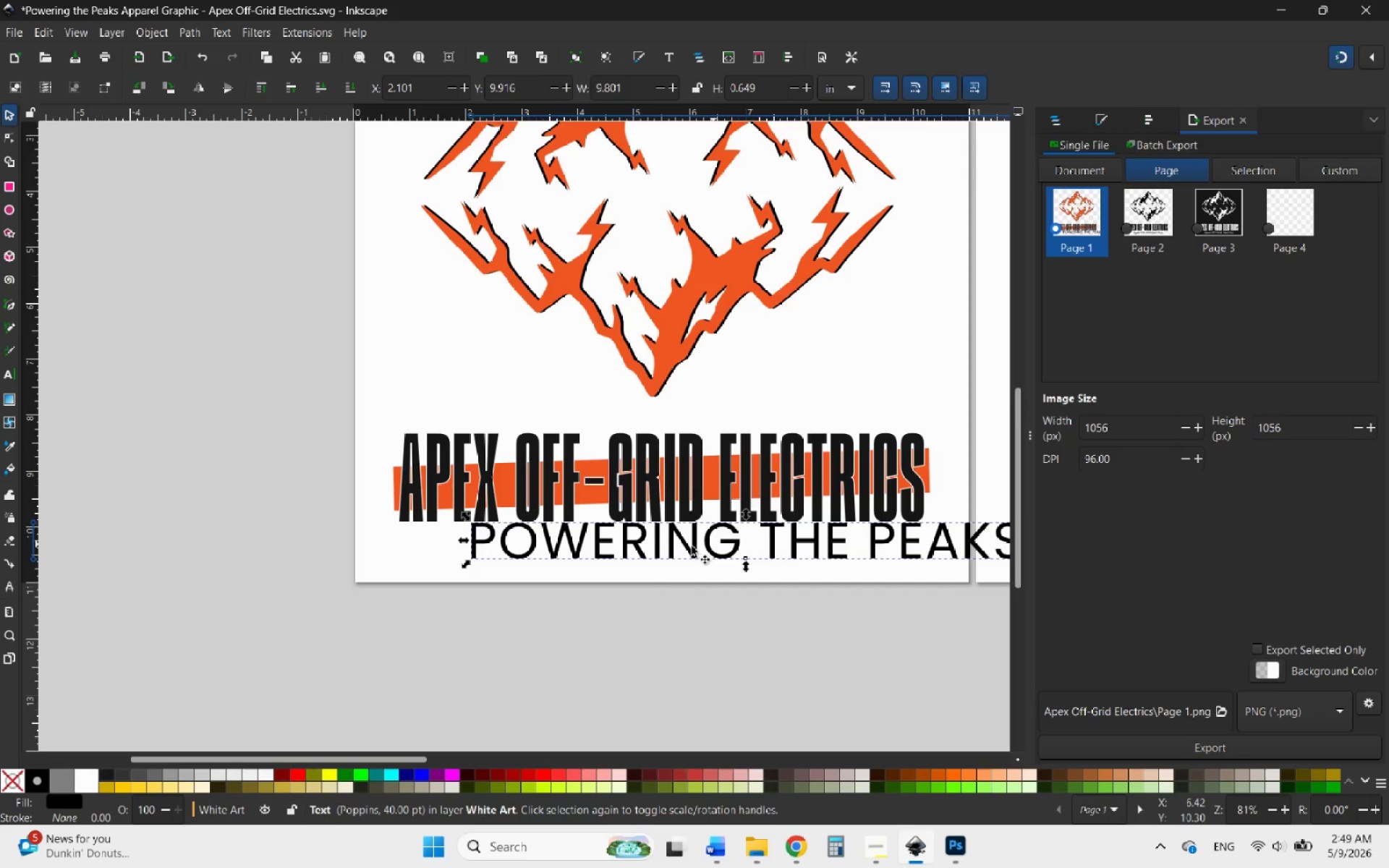 
hold_key(key=ControlLeft, duration=3.91)
scroll: coordinate [785, 553], scroll_direction: none, amount: 0.0
 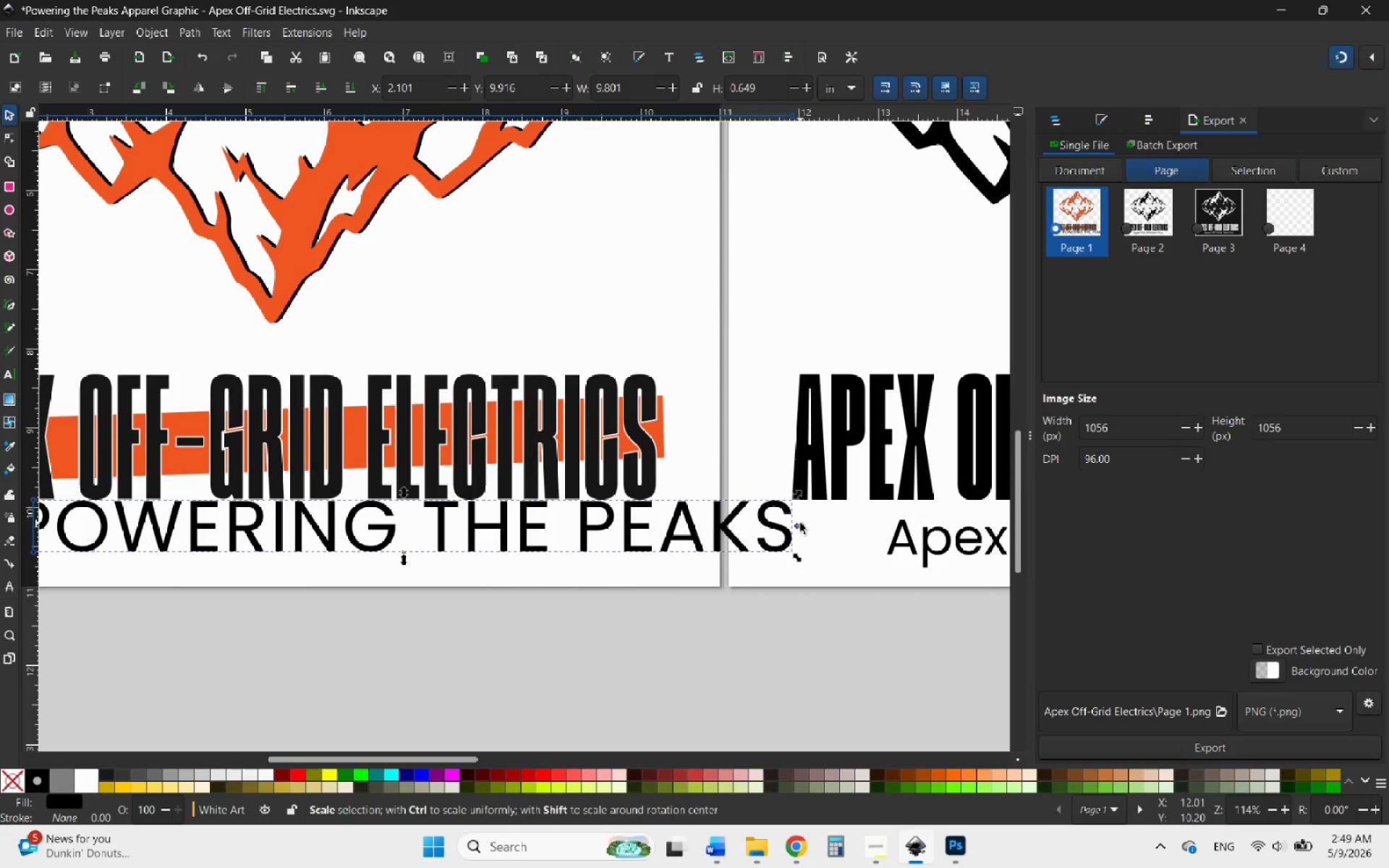 
left_click_drag(start_coordinate=[799, 524], to_coordinate=[412, 538])
 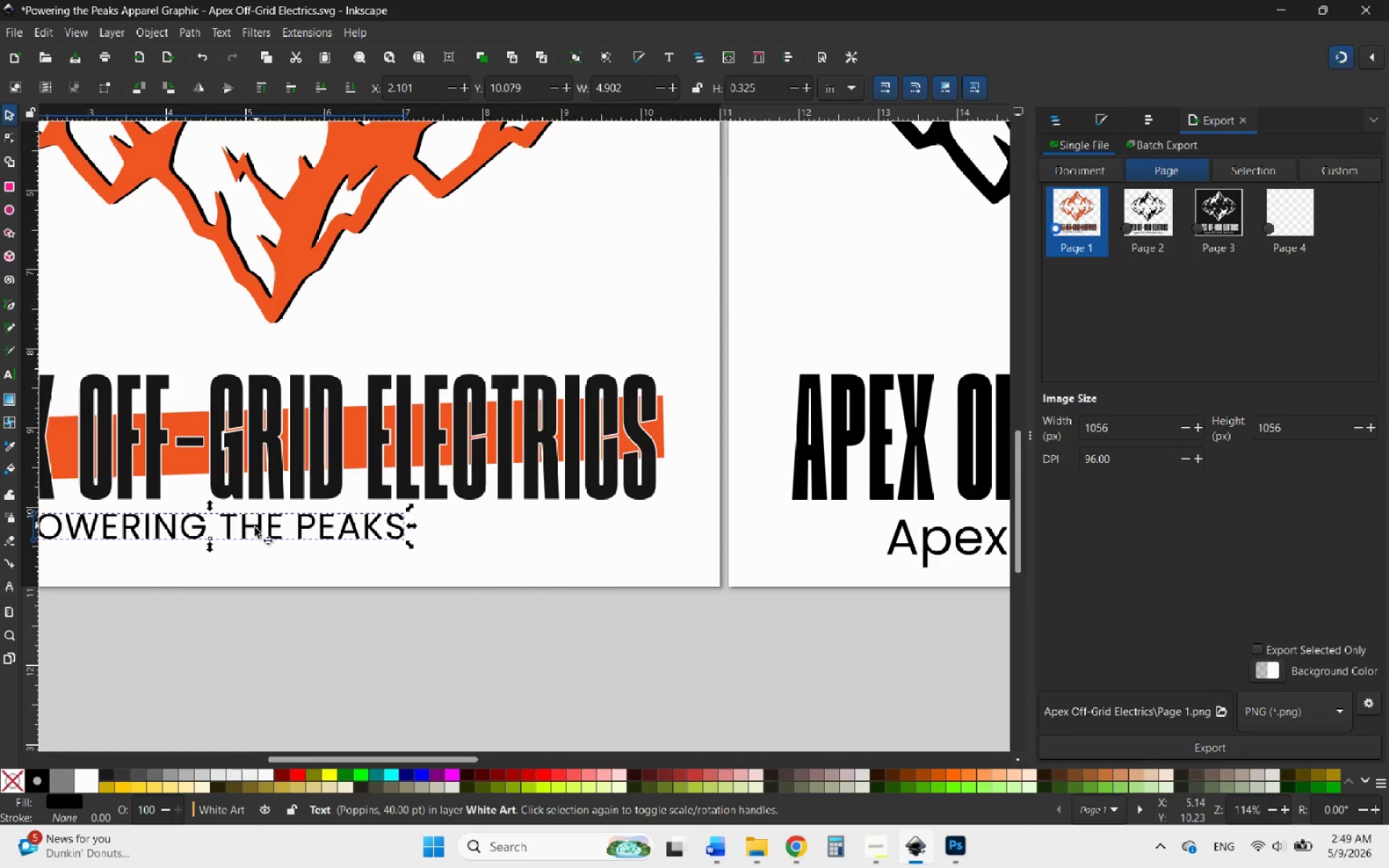 
double_click([255, 527])
 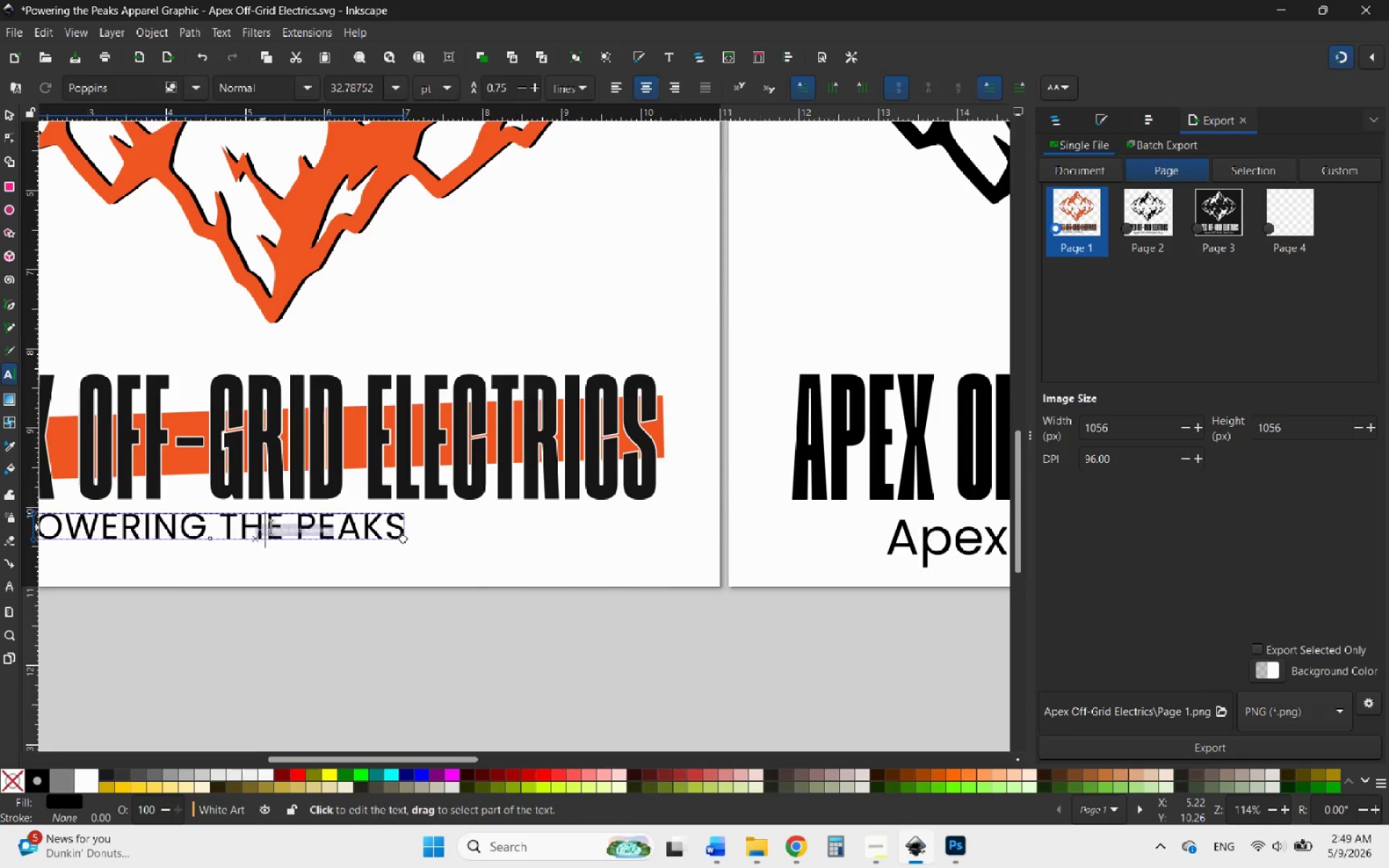 
hold_key(key=ControlLeft, duration=1.66)
scroll: coordinate [156, 542], scroll_direction: up, amount: 1.0
 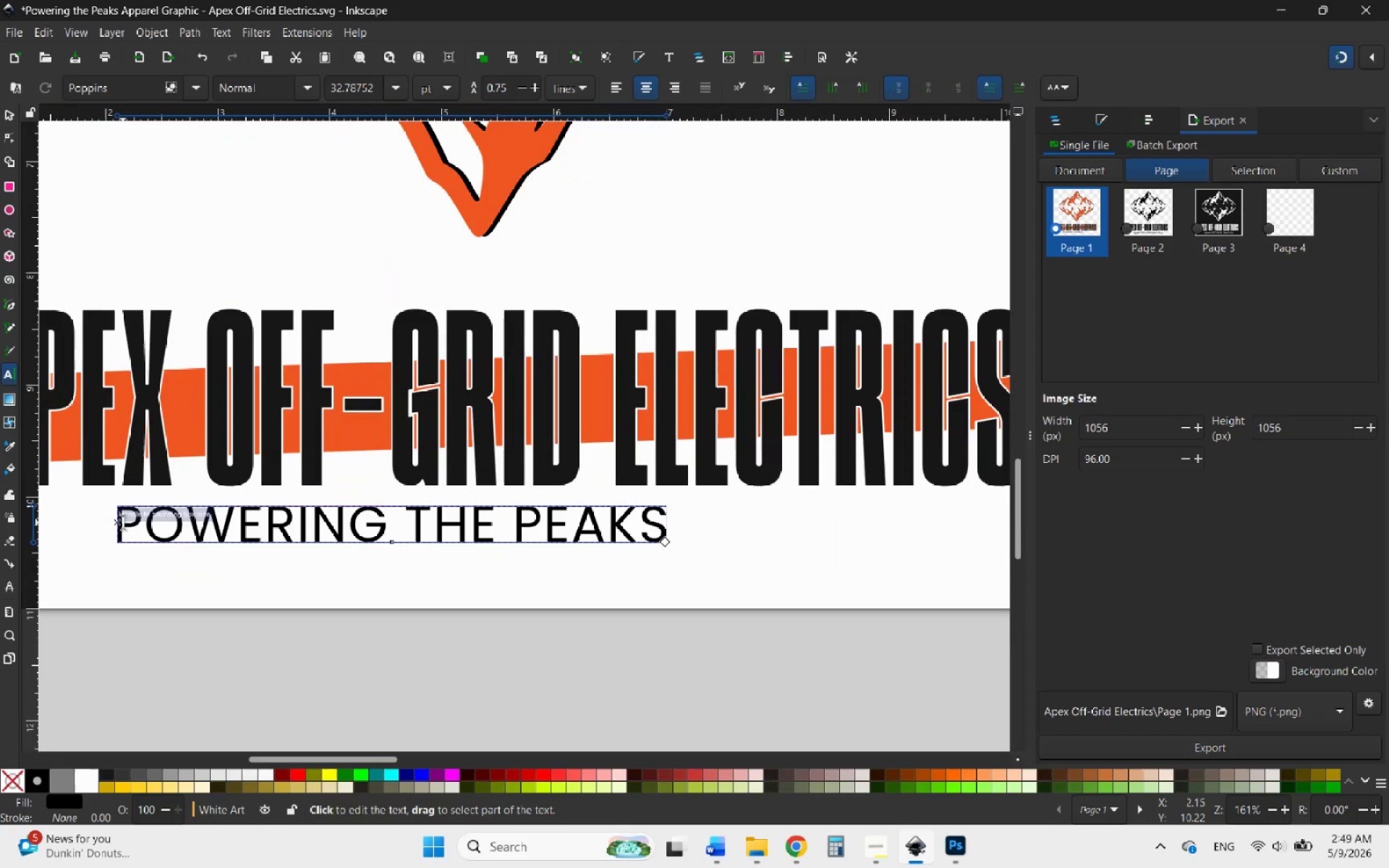 
left_click_drag(start_coordinate=[123, 522], to_coordinate=[702, 519])
 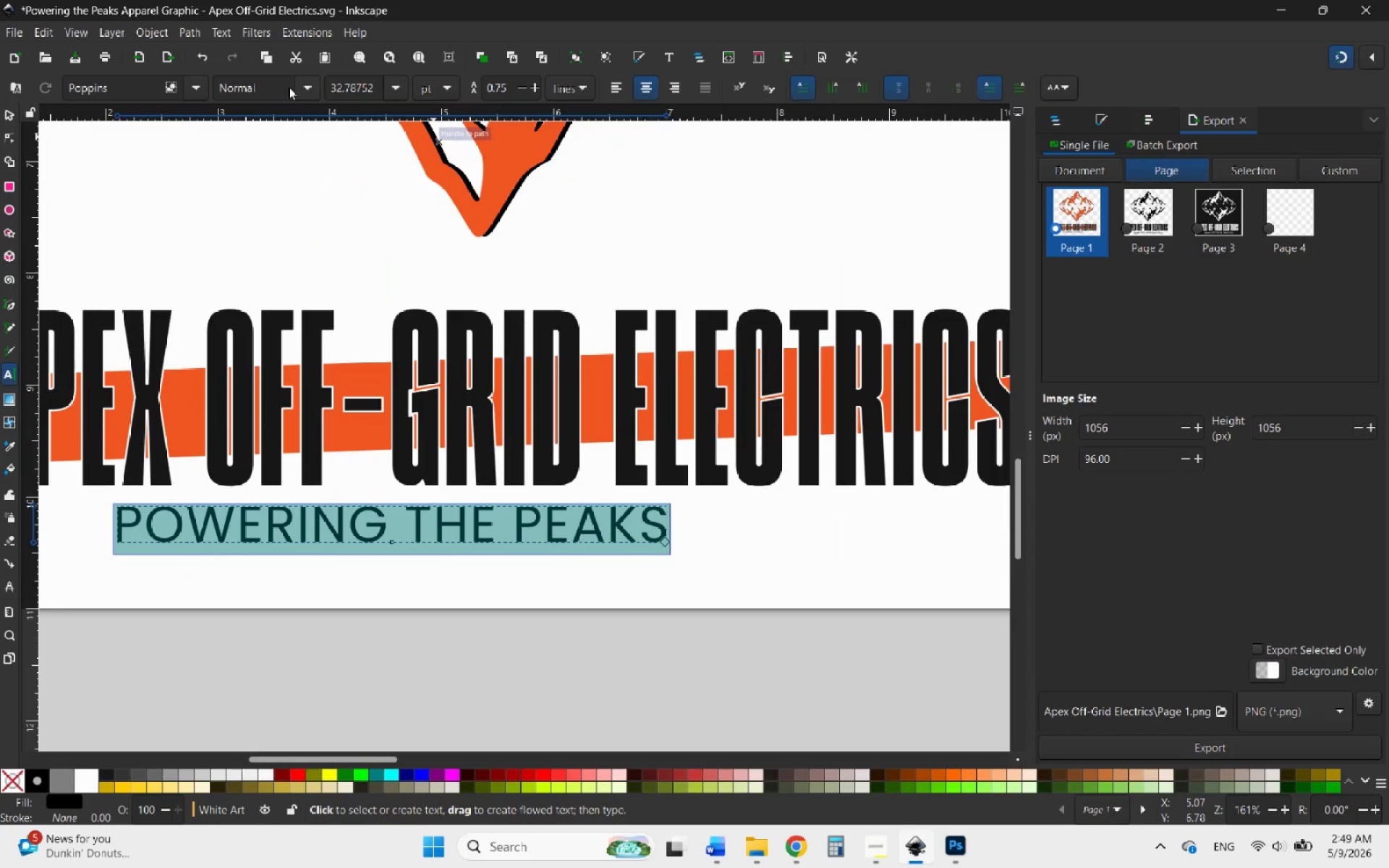 
left_click([306, 87])
 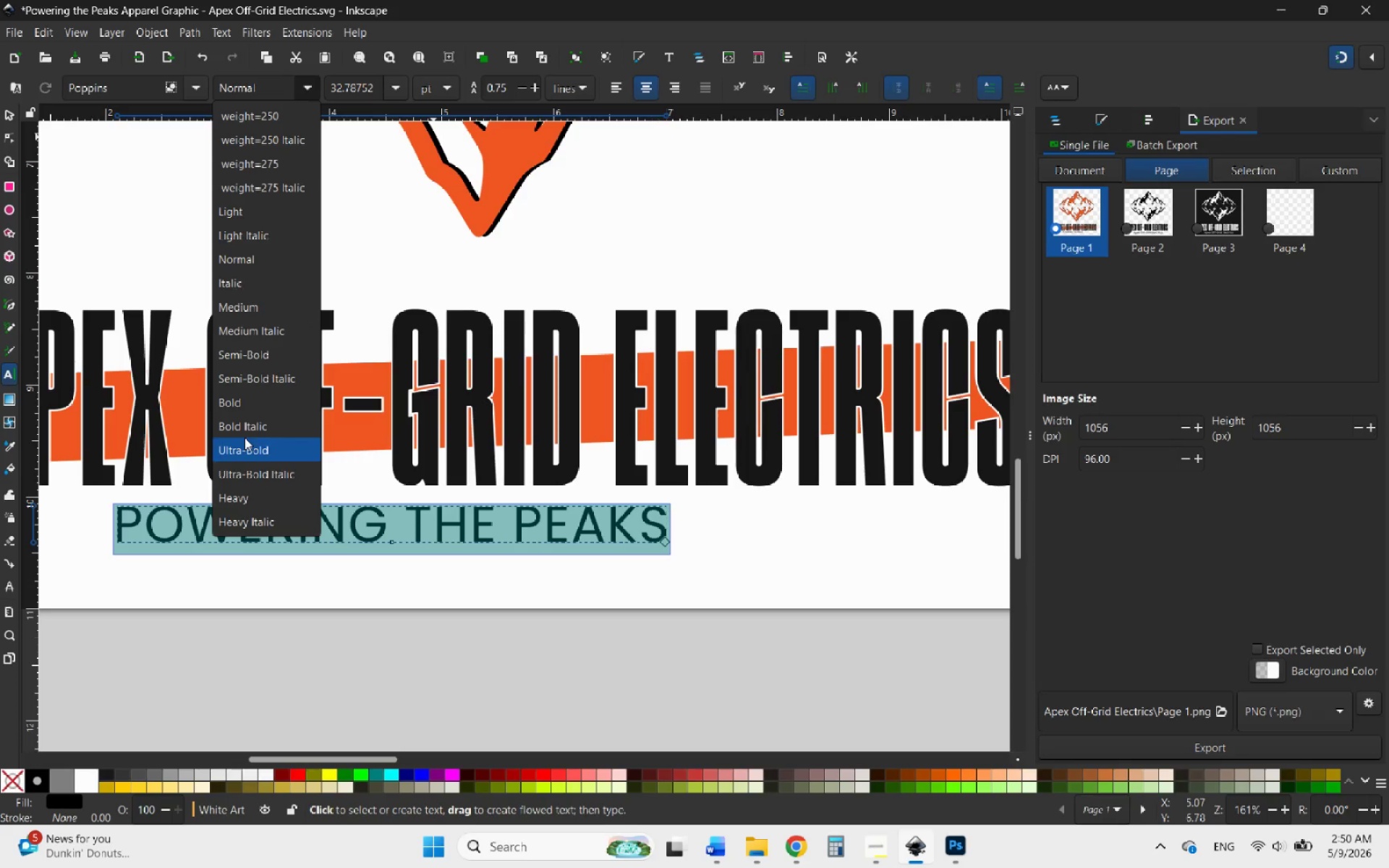 
left_click([245, 396])
 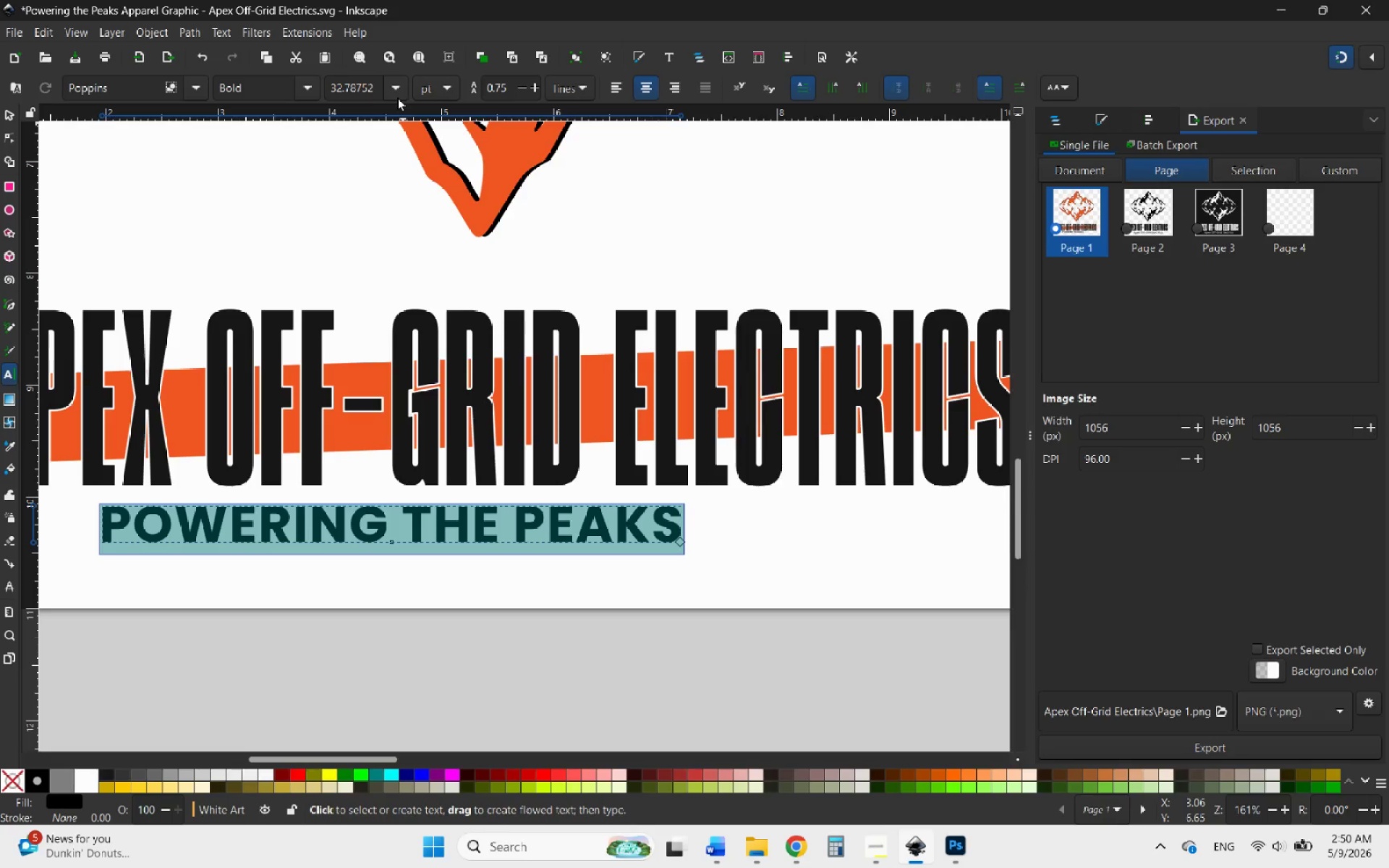 
left_click_drag(start_coordinate=[373, 90], to_coordinate=[297, 88])
 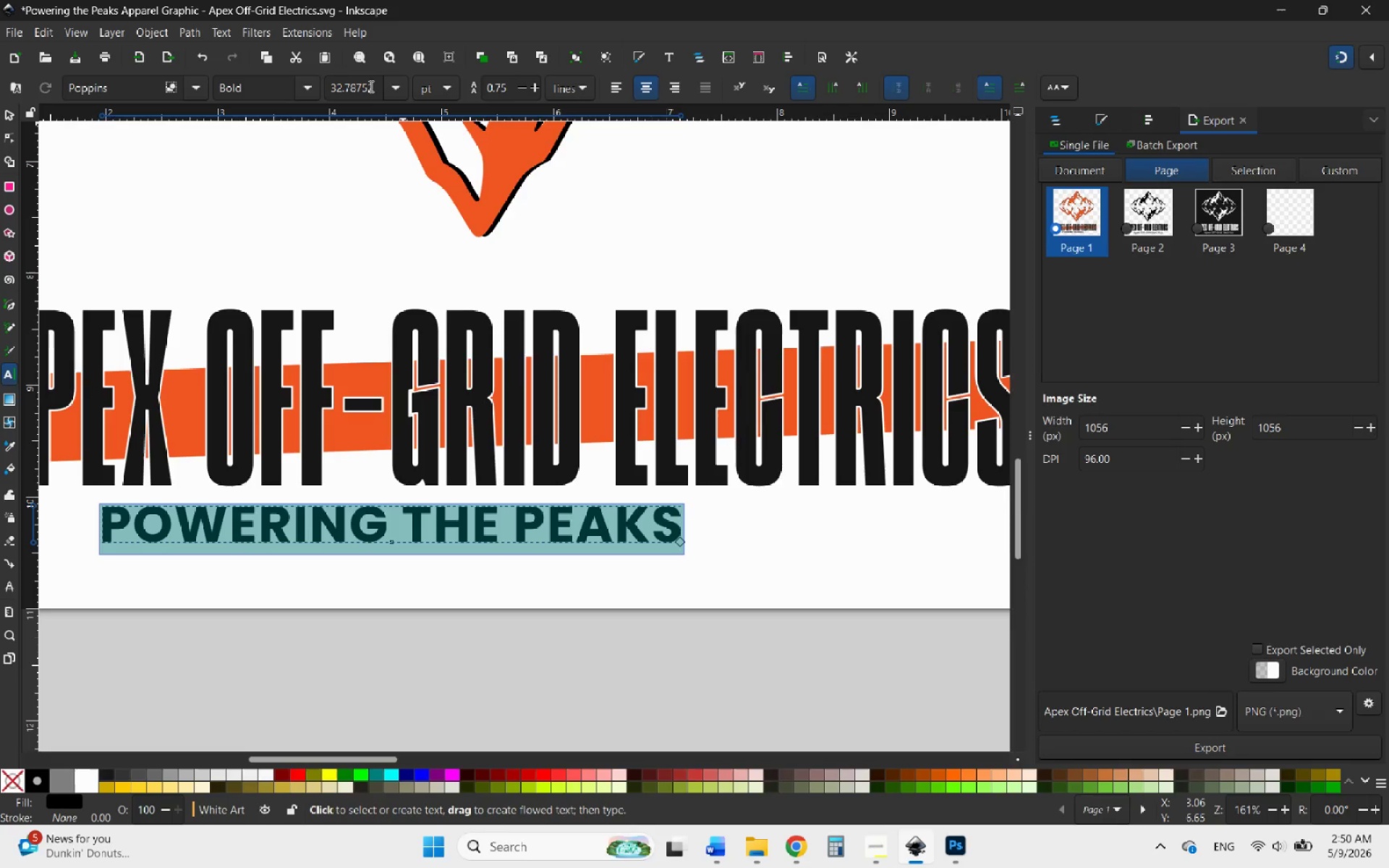 
left_click_drag(start_coordinate=[370, 86], to_coordinate=[336, 86])
 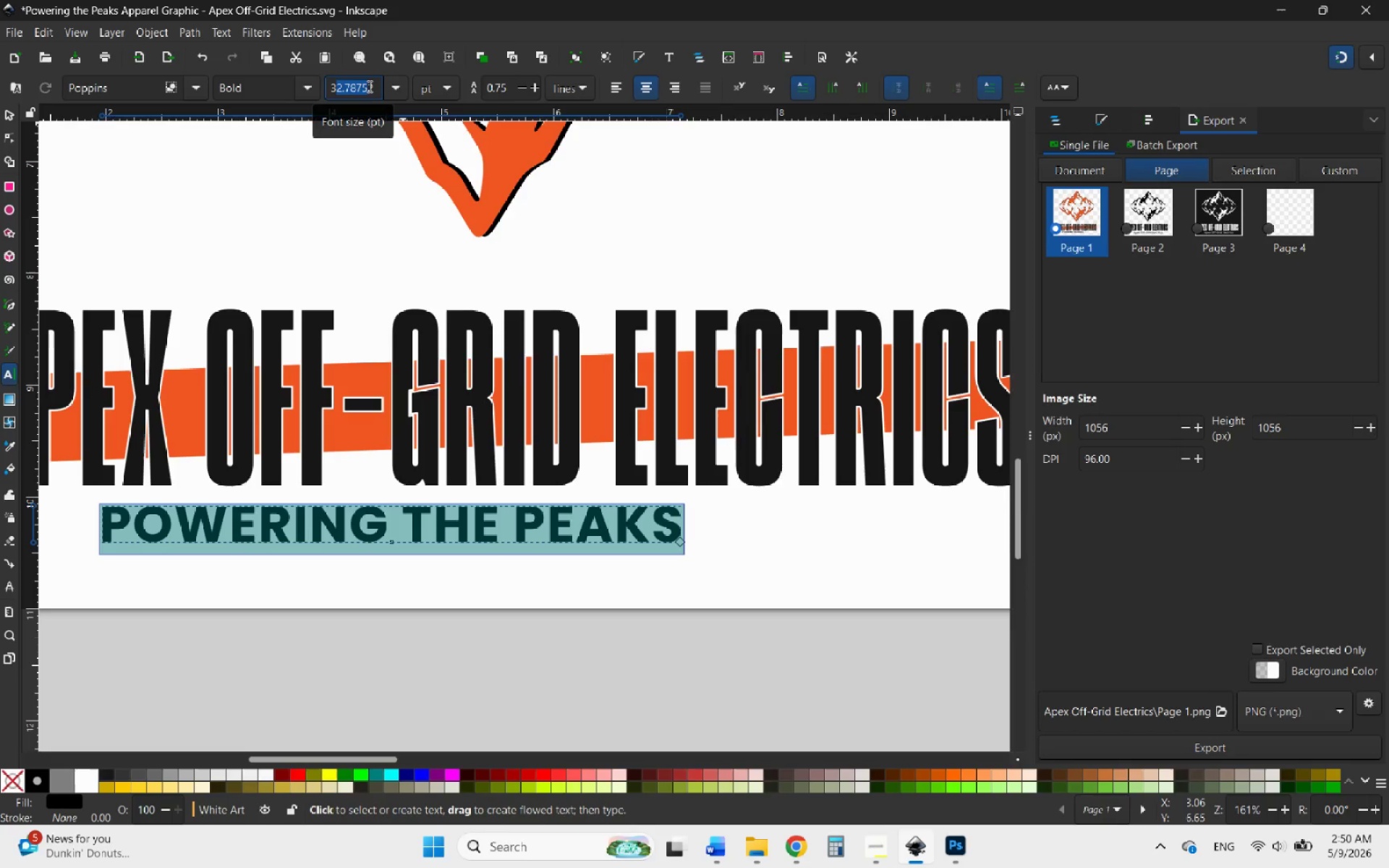 
key(Backspace)
 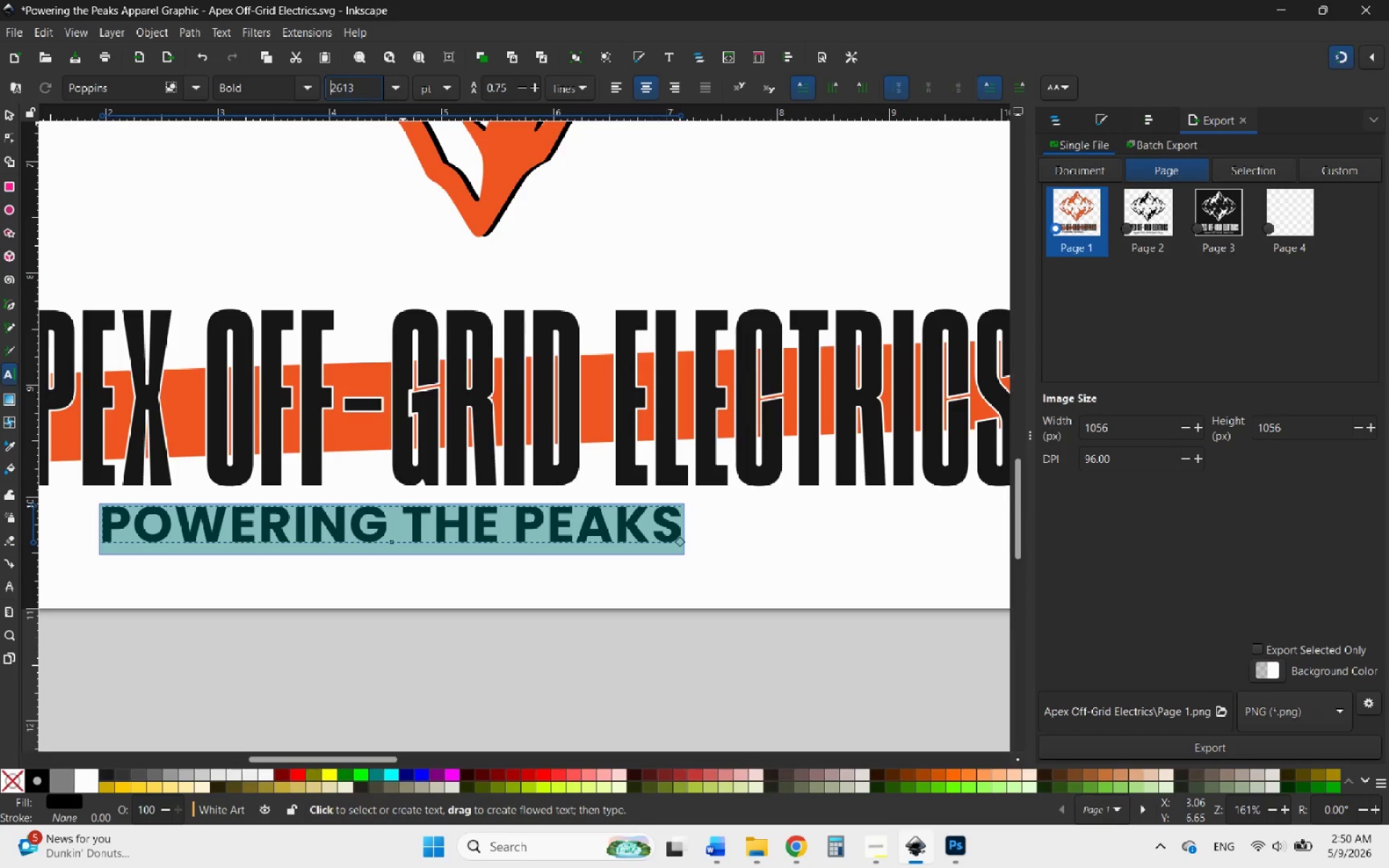 
key(Backspace)
 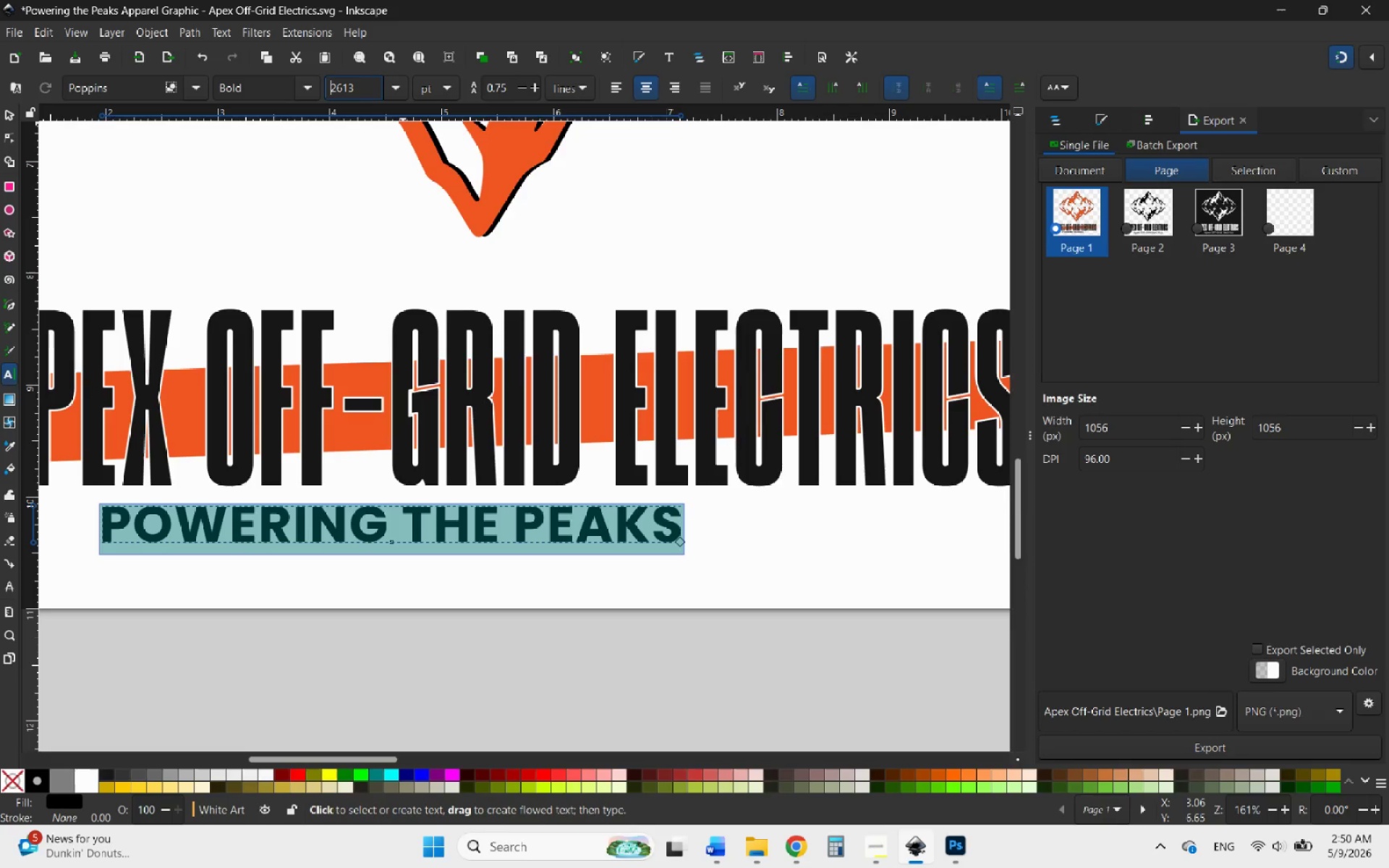 
key(Backspace)
 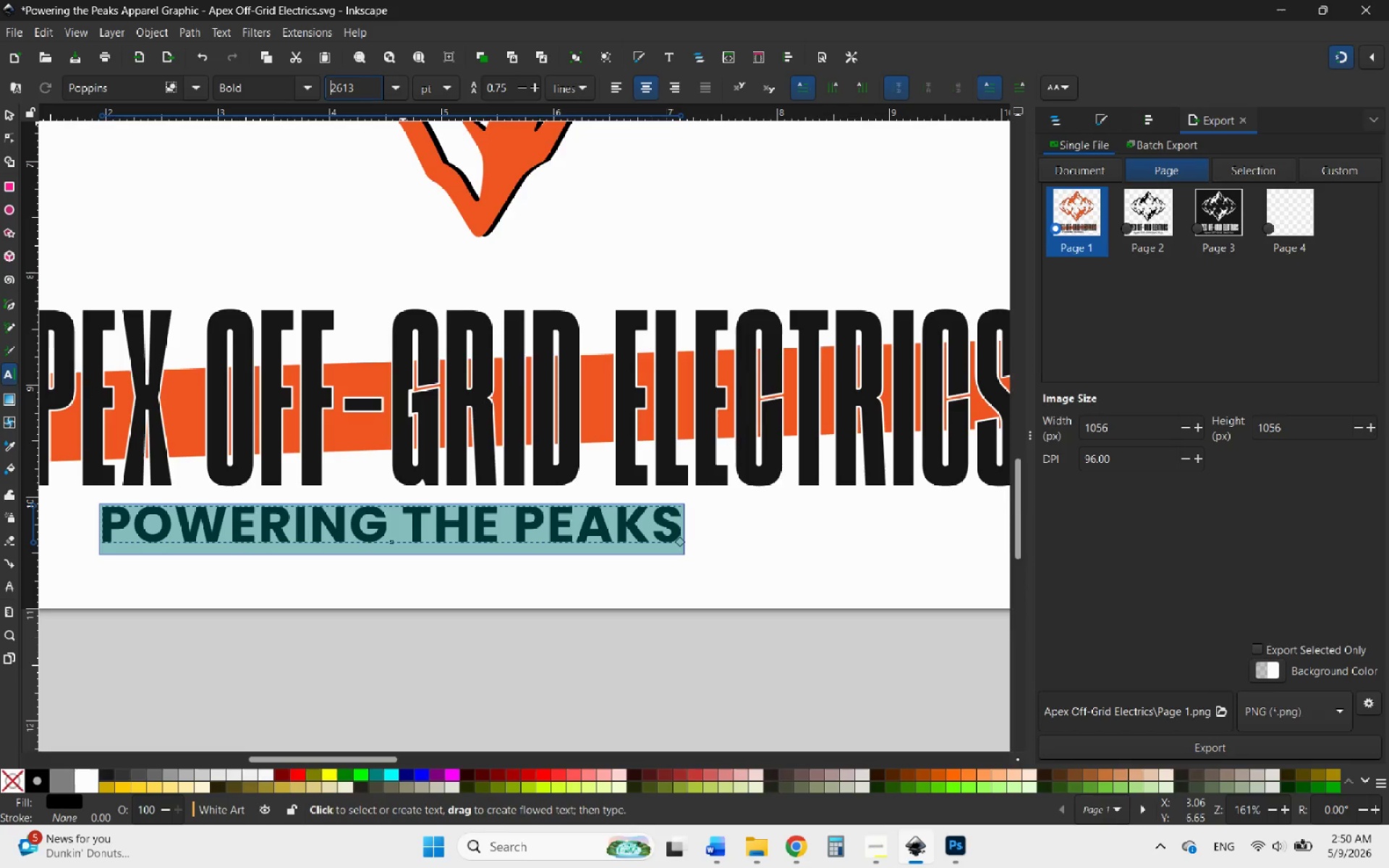 
key(ArrowRight)
 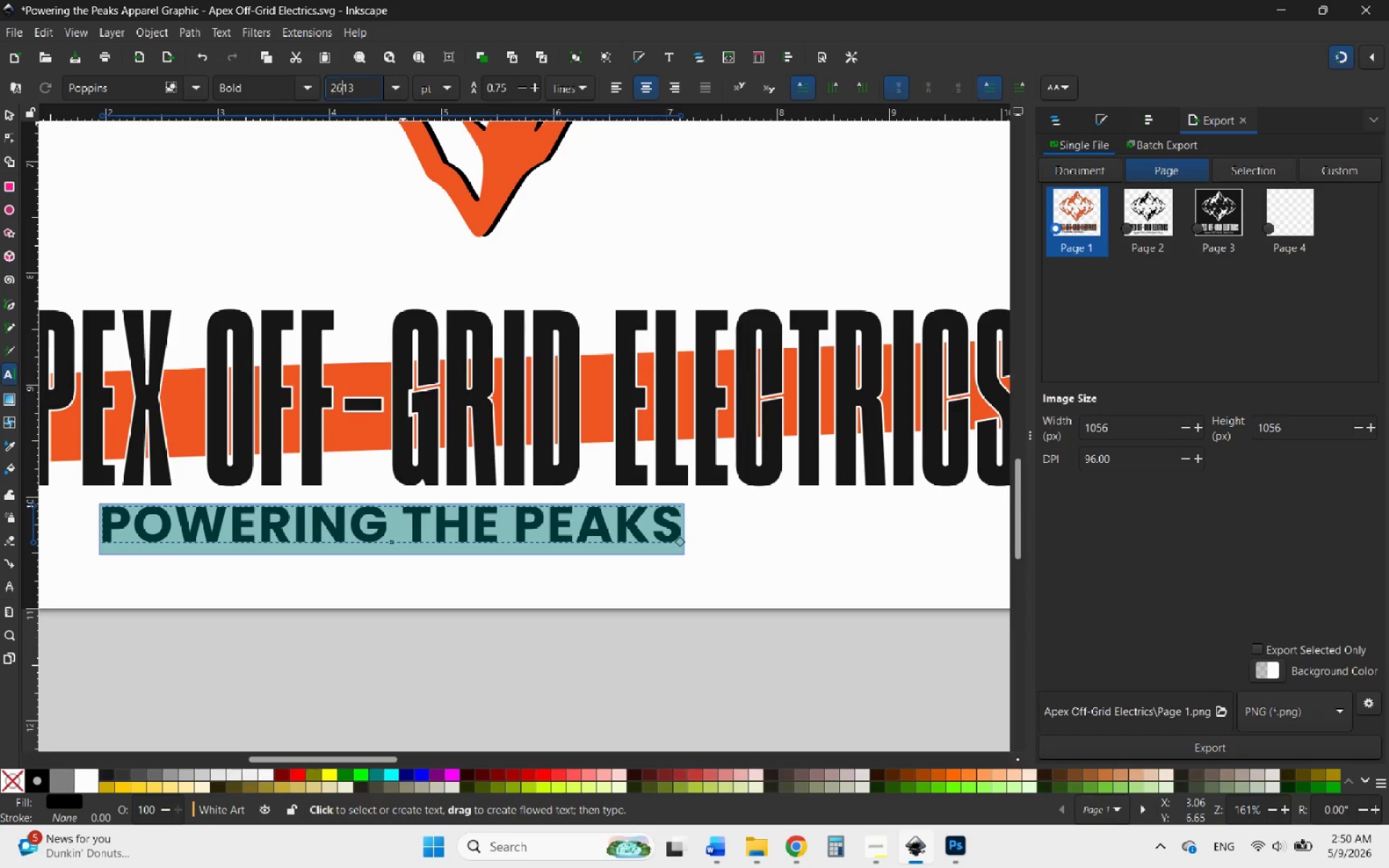 
key(ArrowRight)
 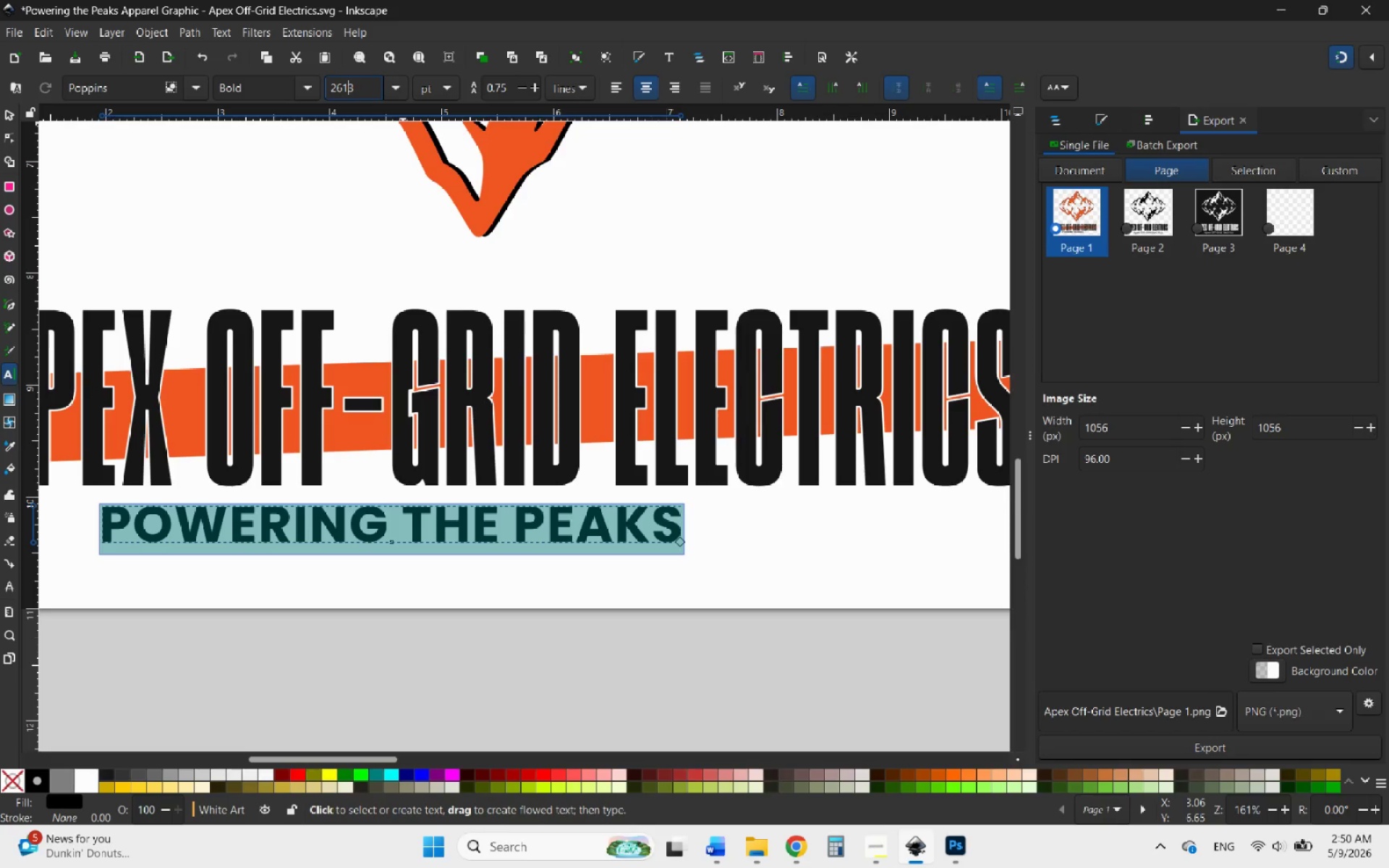 
key(ArrowRight)
 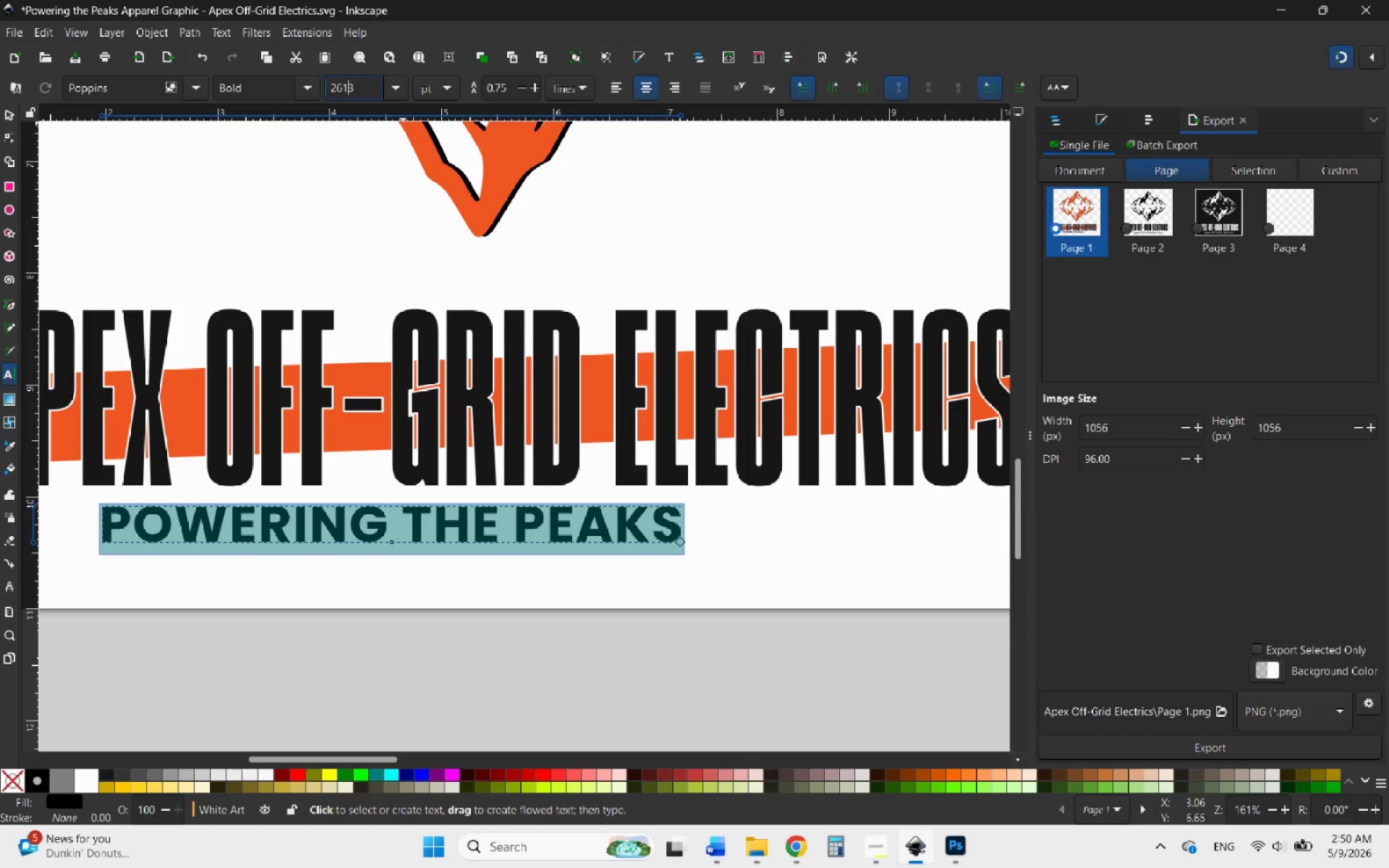 
key(ArrowRight)
 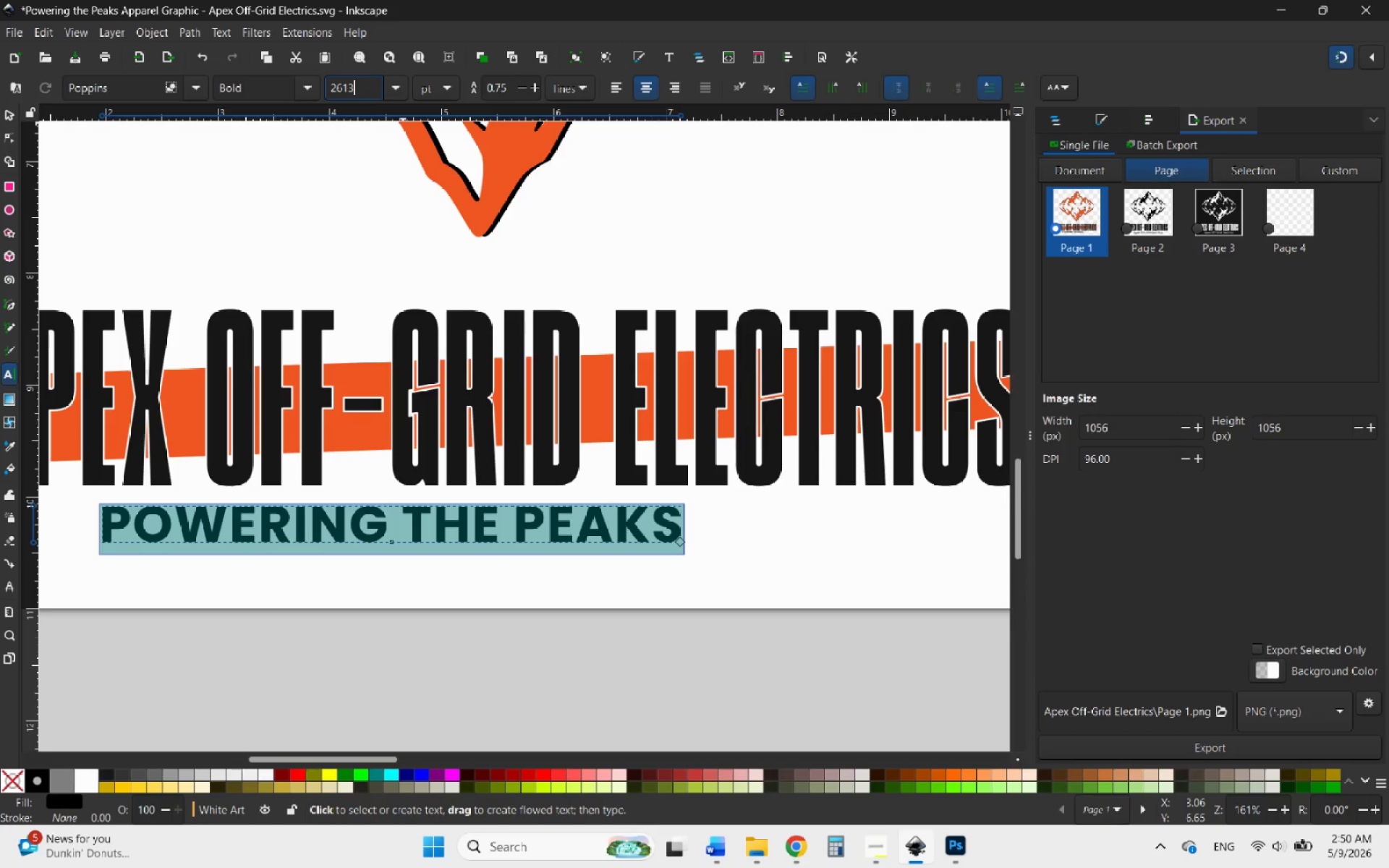 
key(Backspace)
 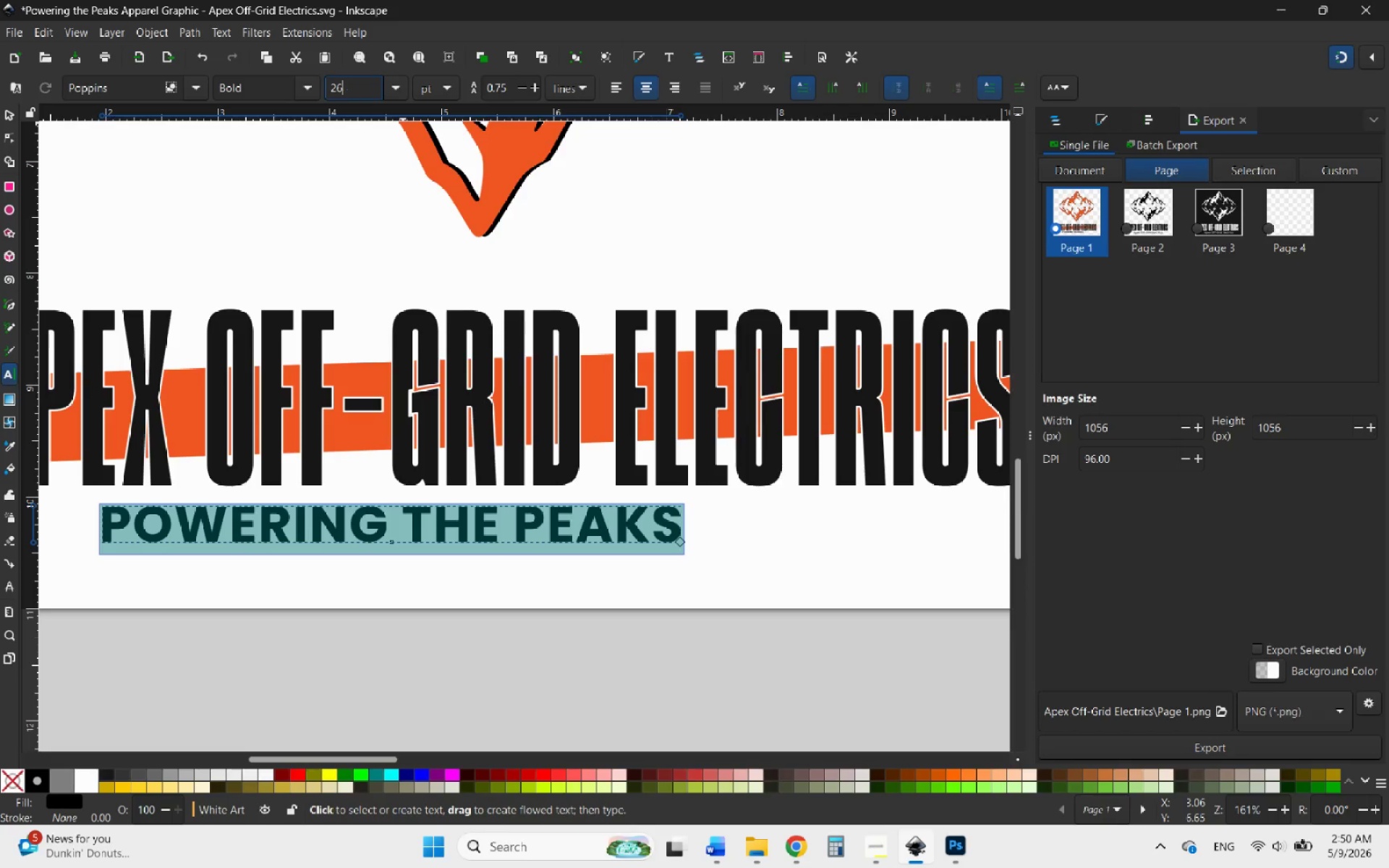 
key(Backspace)
 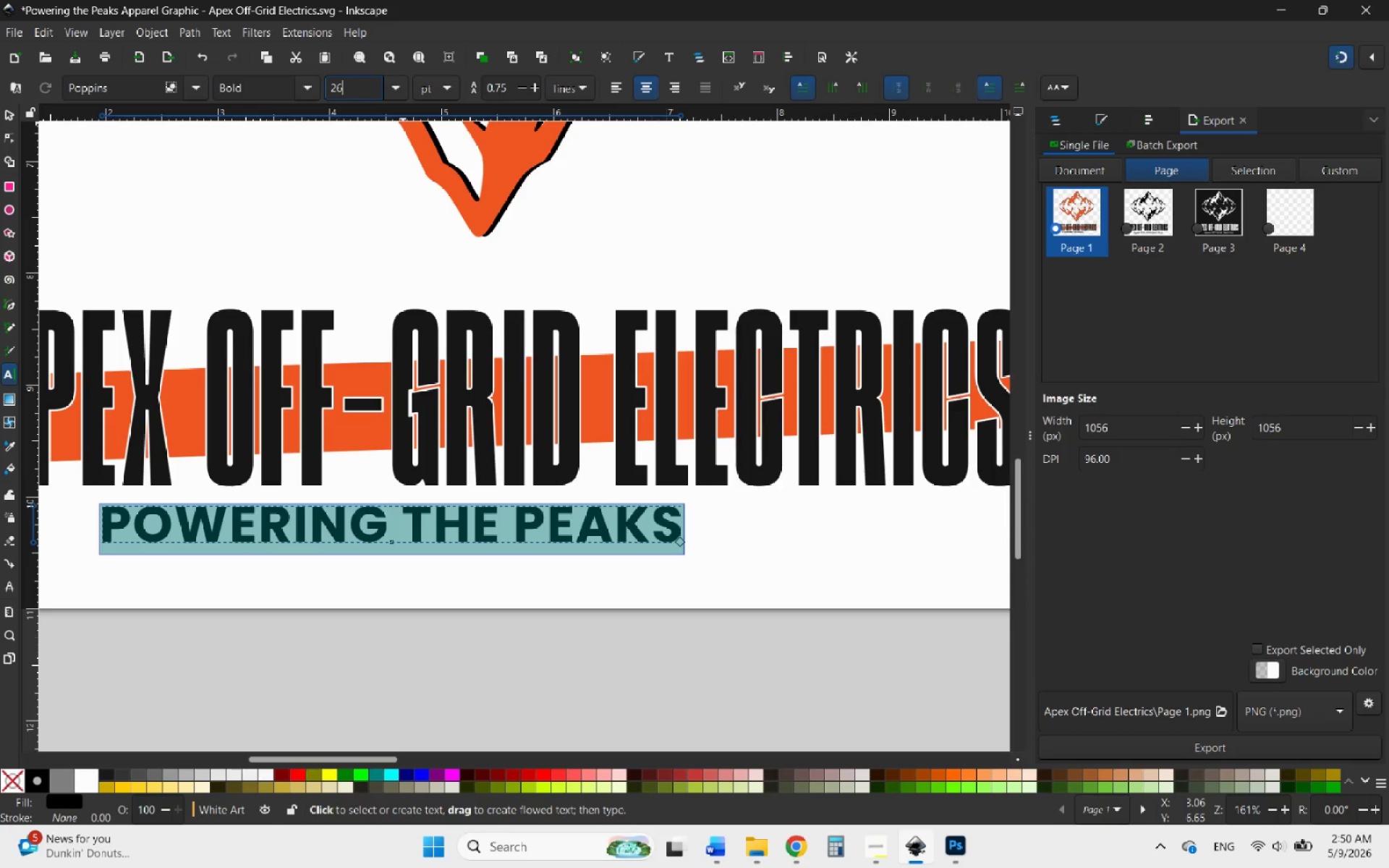 
key(Backspace)
 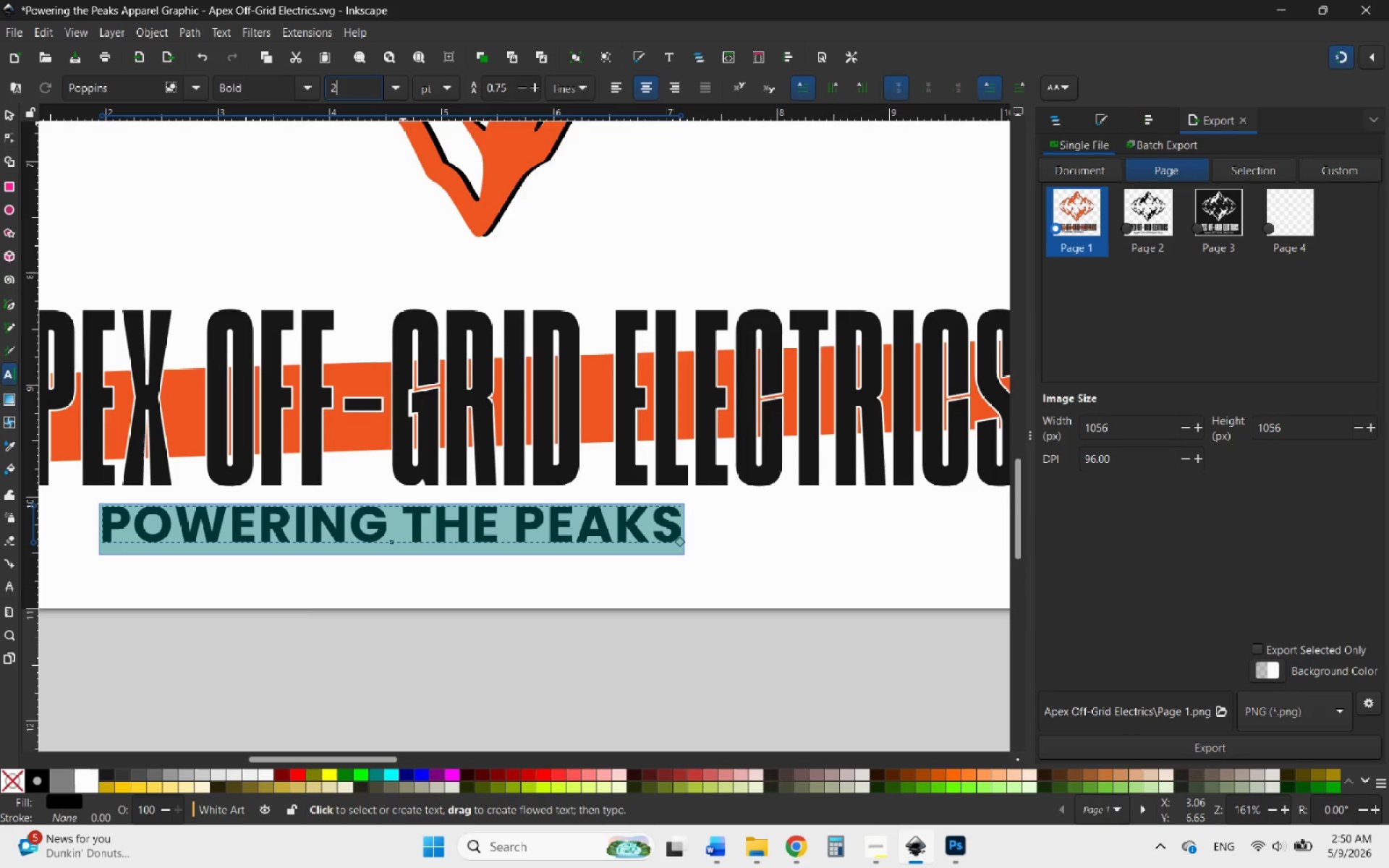 
key(0)
 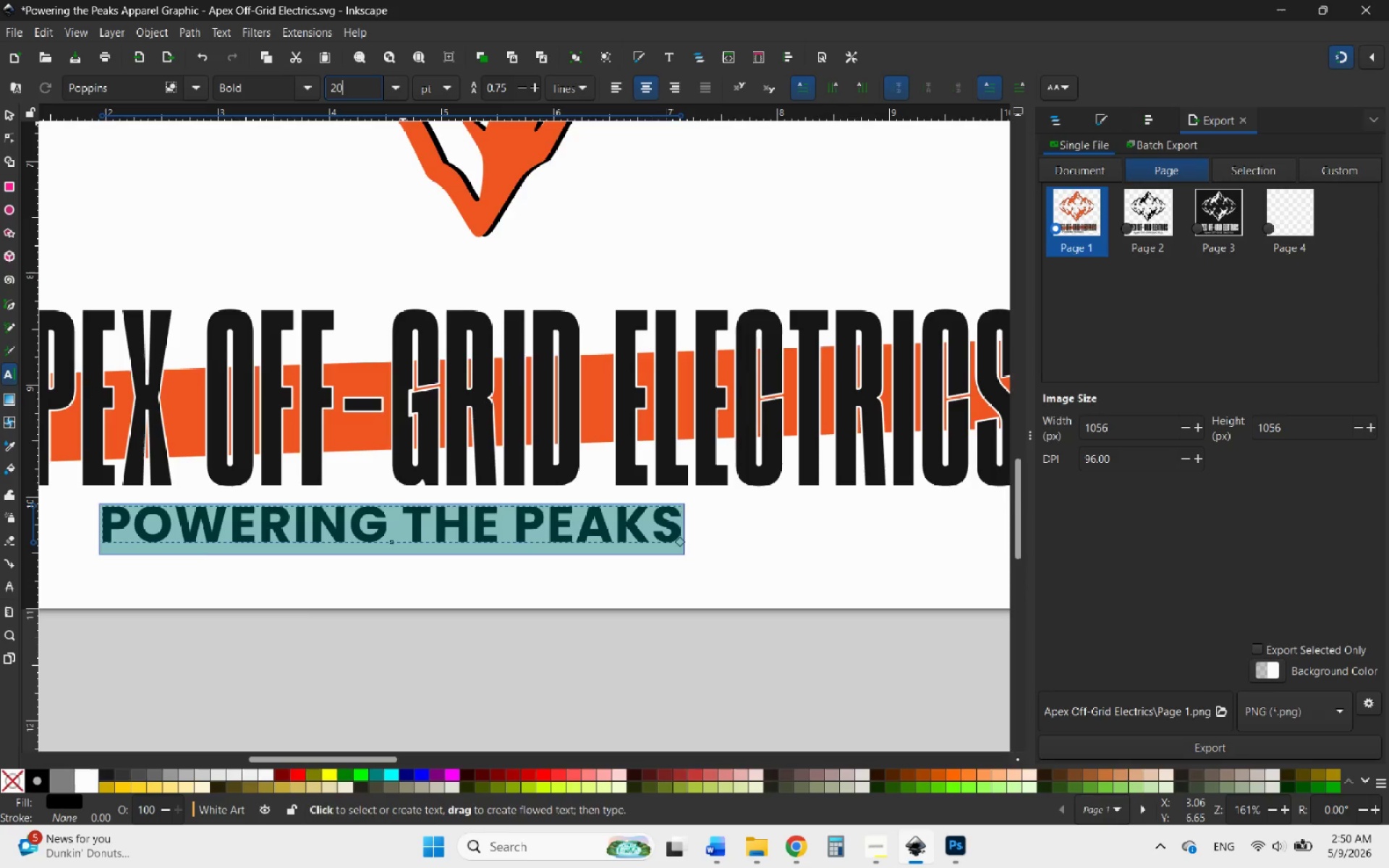 
key(Enter)
 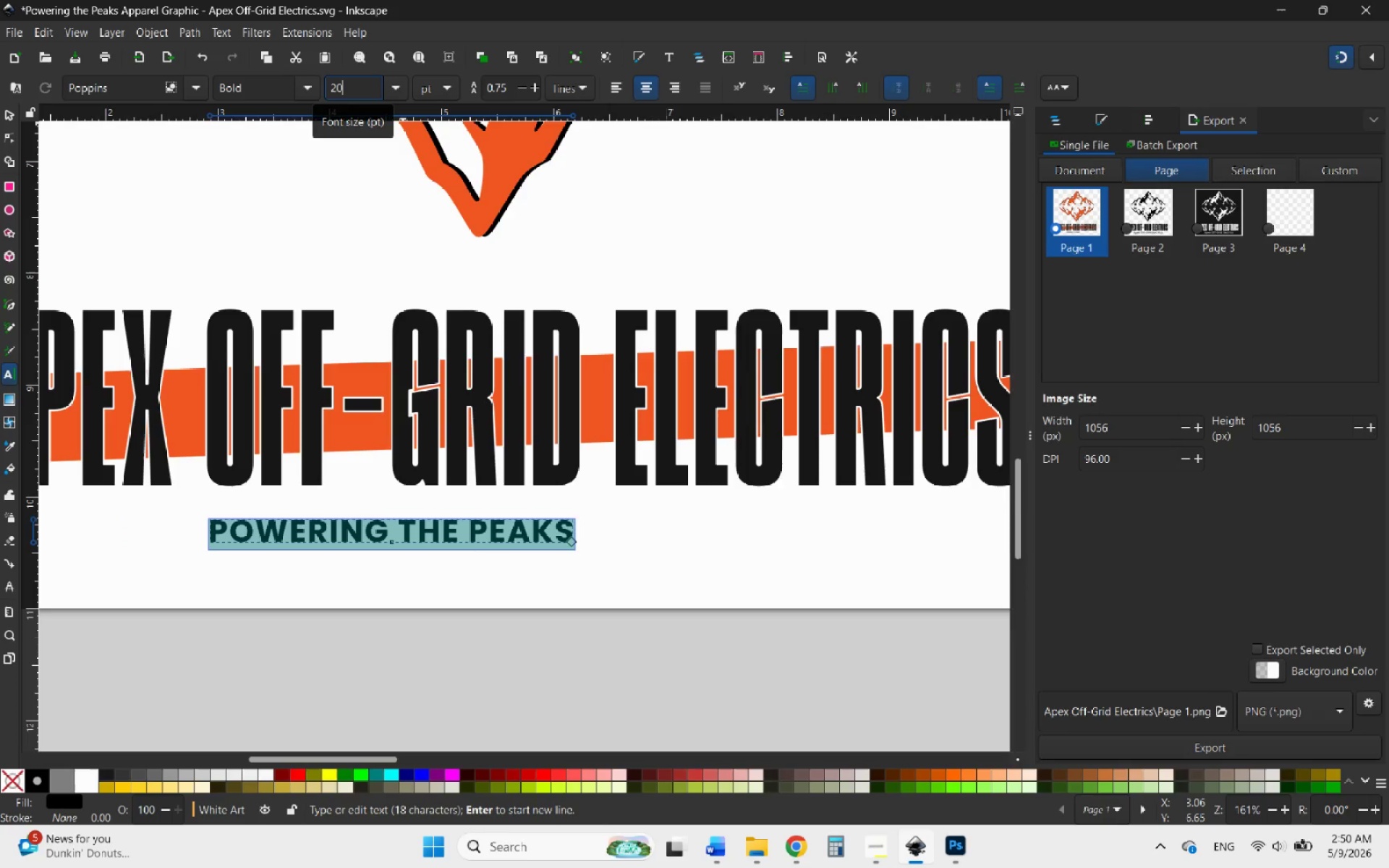 
key(Backspace)
 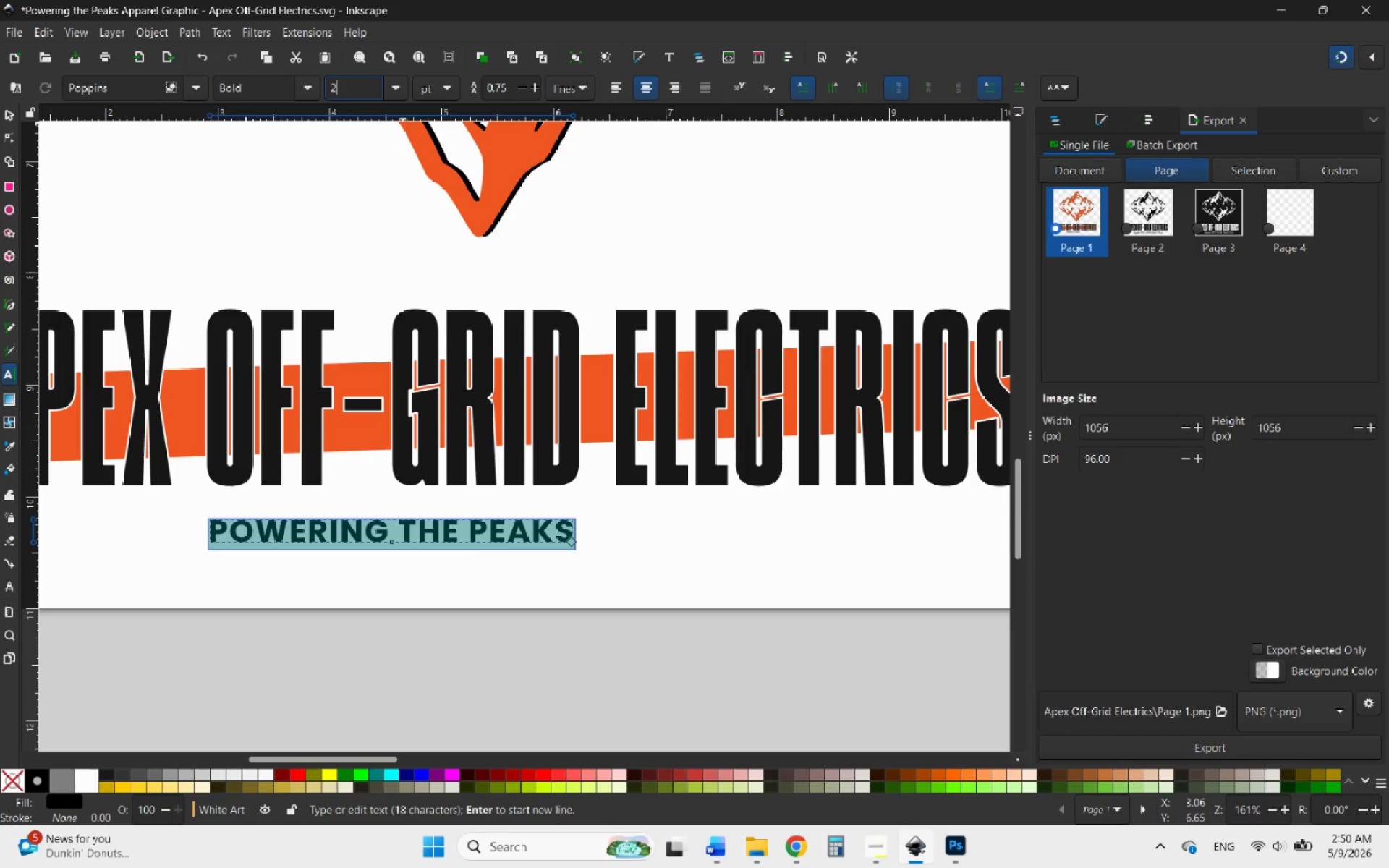 
key(5)
 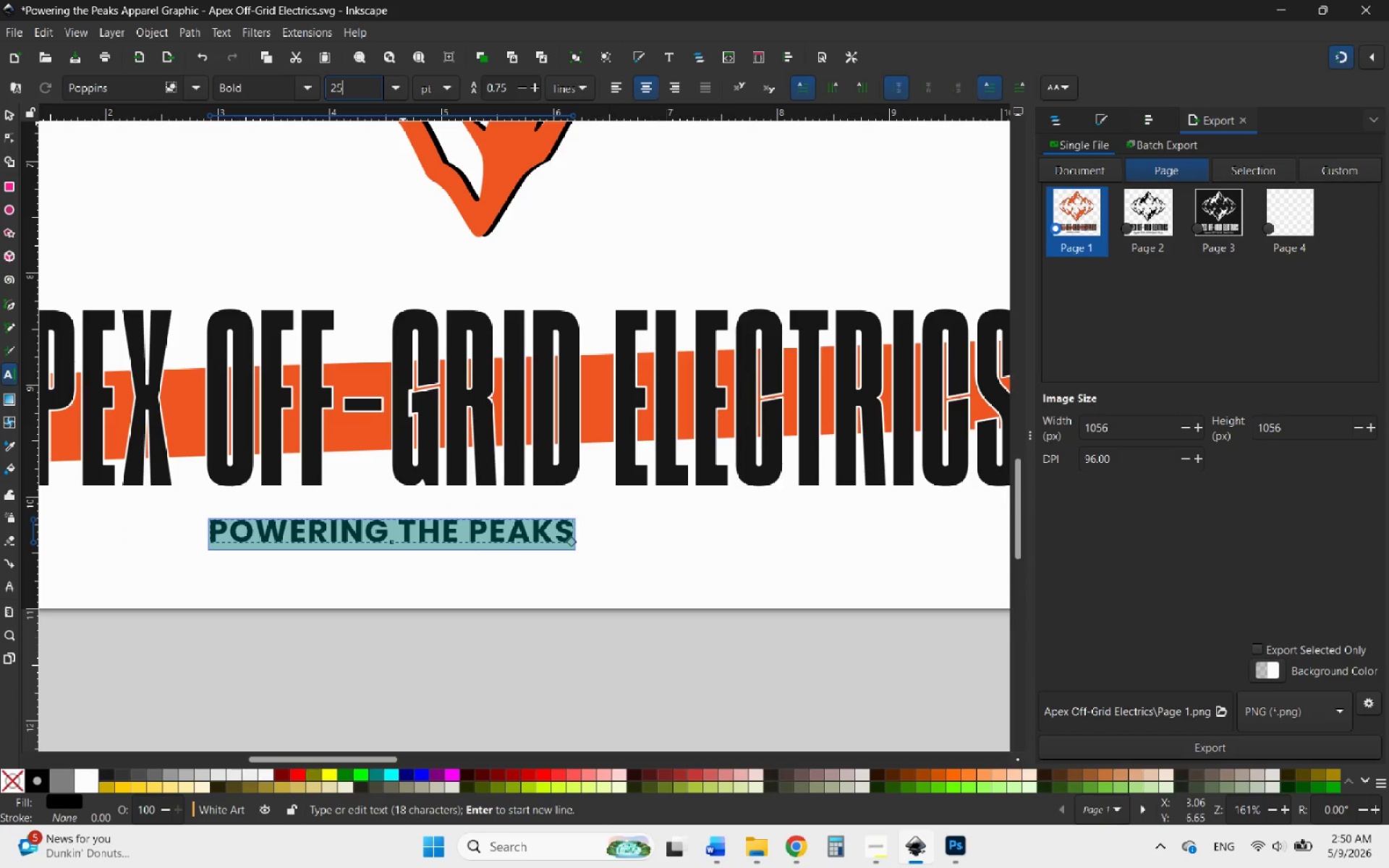 
key(Enter)
 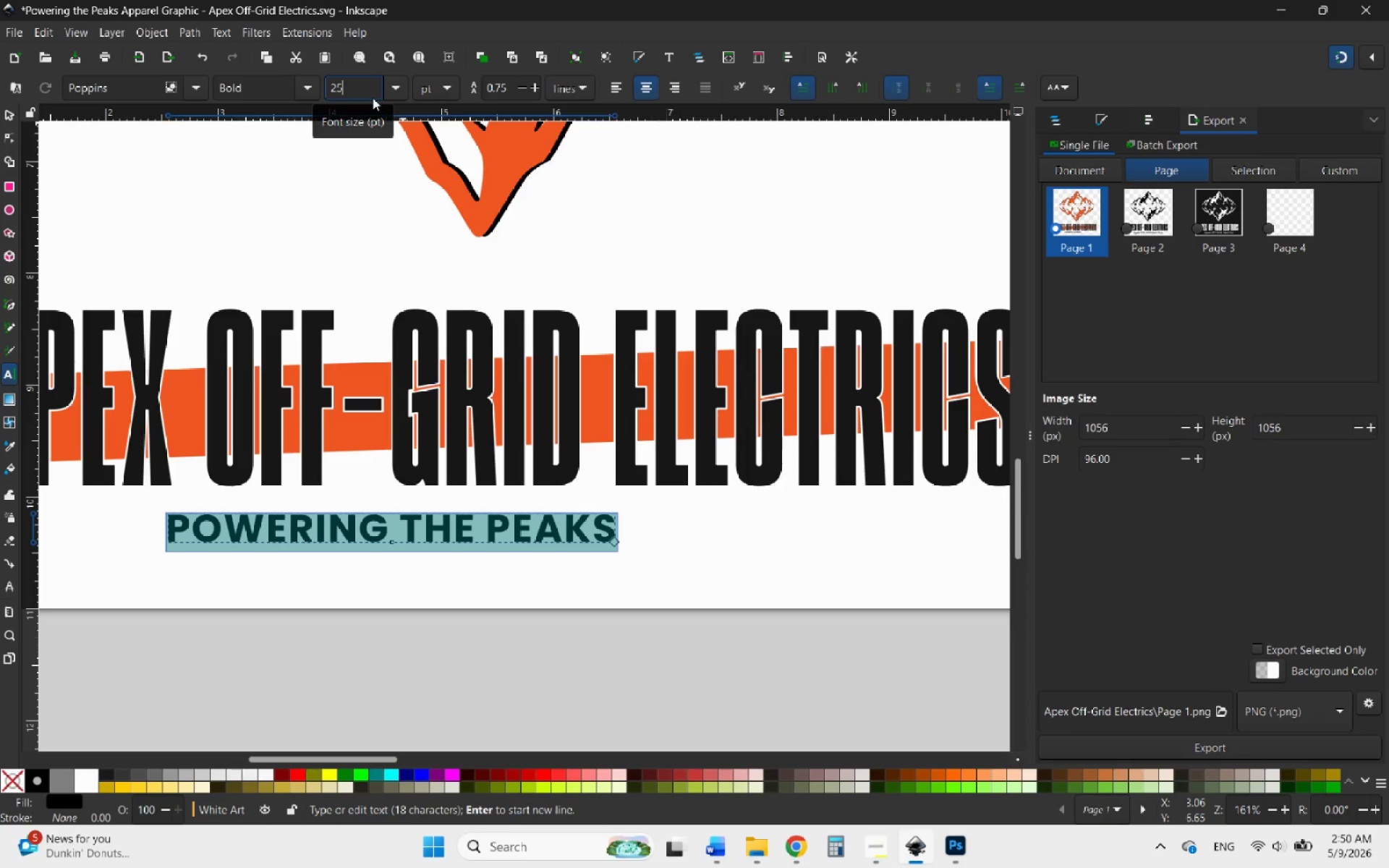 
hold_key(key=ControlLeft, duration=1.7)
scroll: coordinate [553, 339], scroll_direction: down, amount: 3.0
 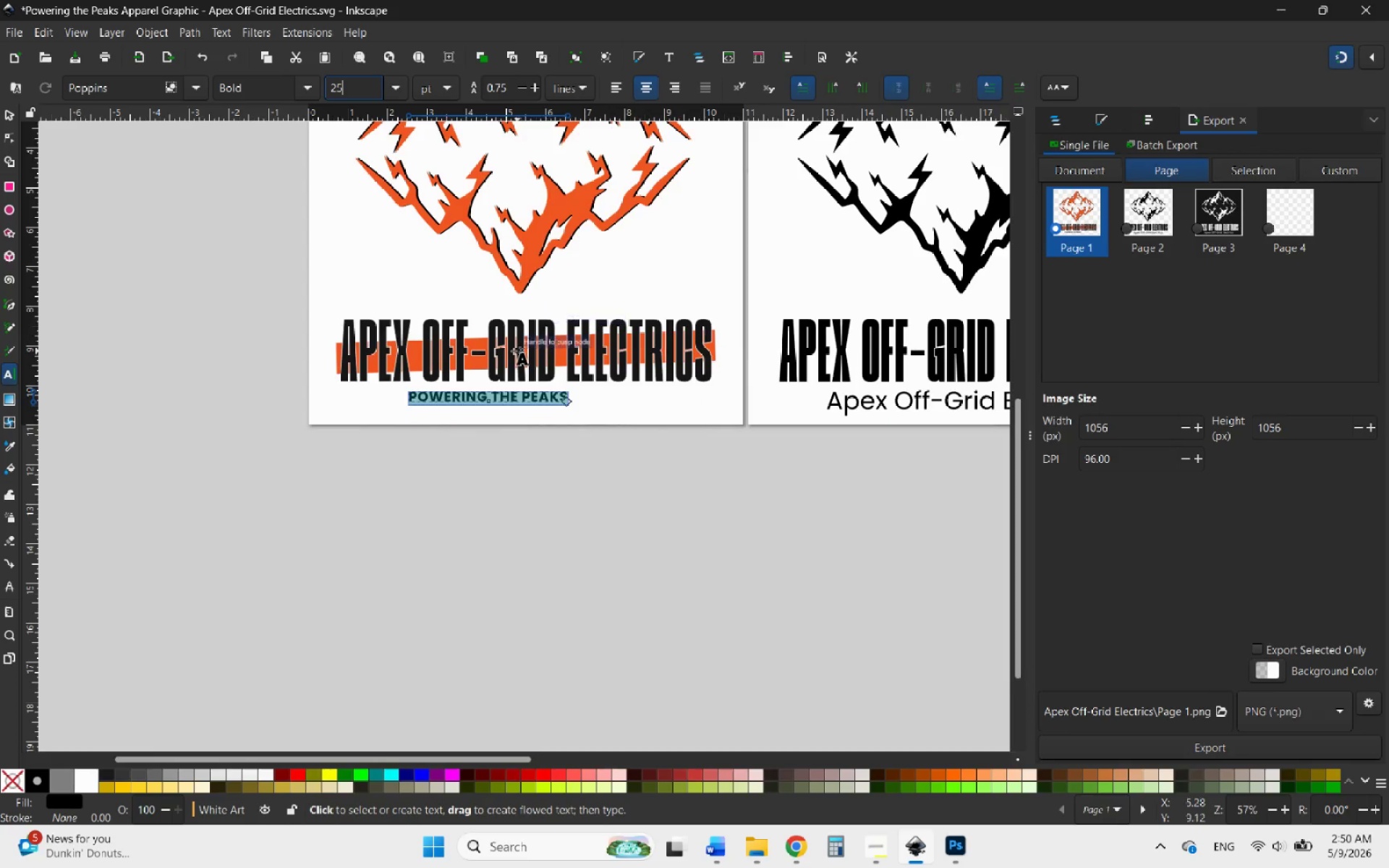 
scroll: coordinate [503, 351], scroll_direction: up, amount: 2.0
 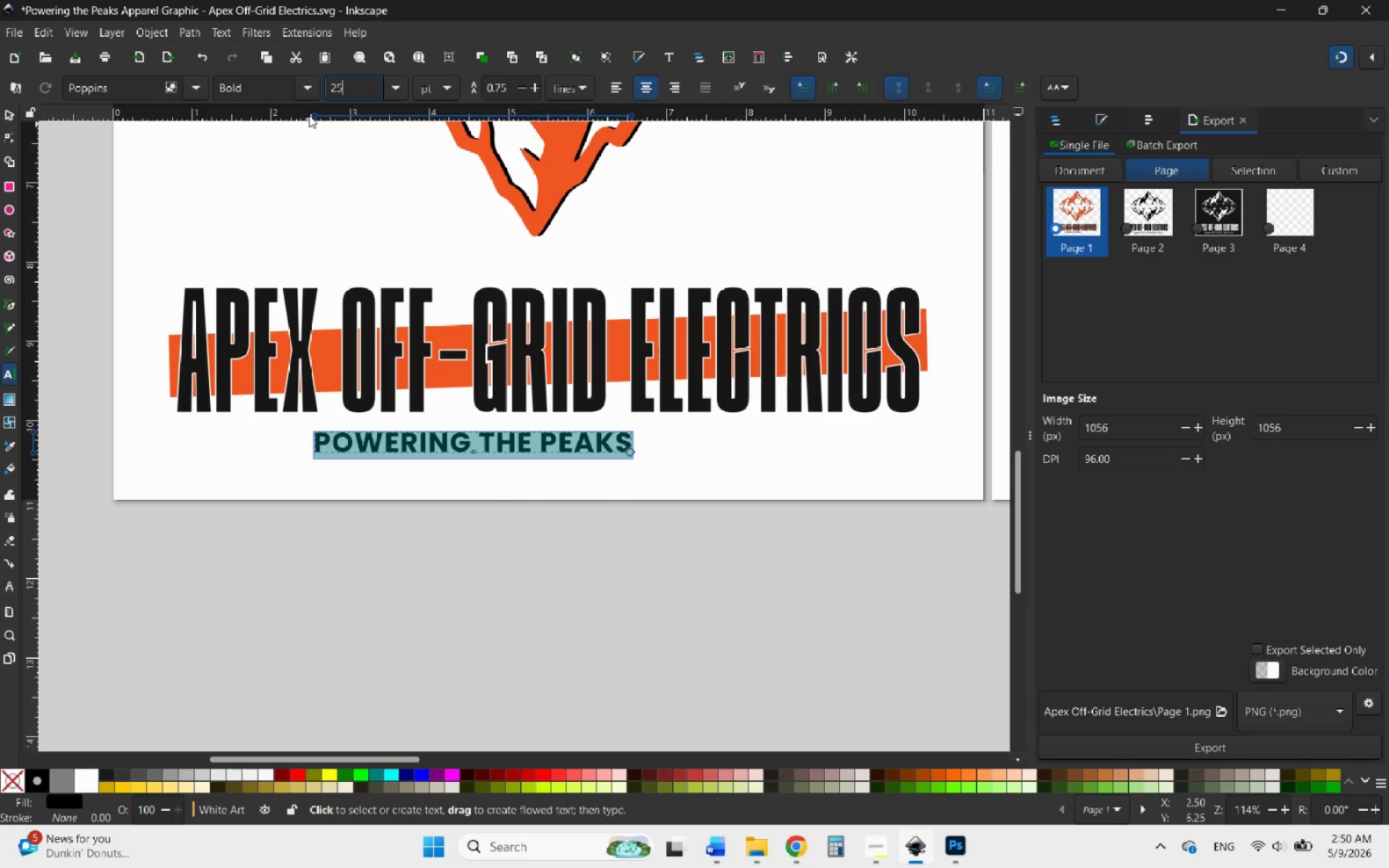 
left_click([309, 82])
 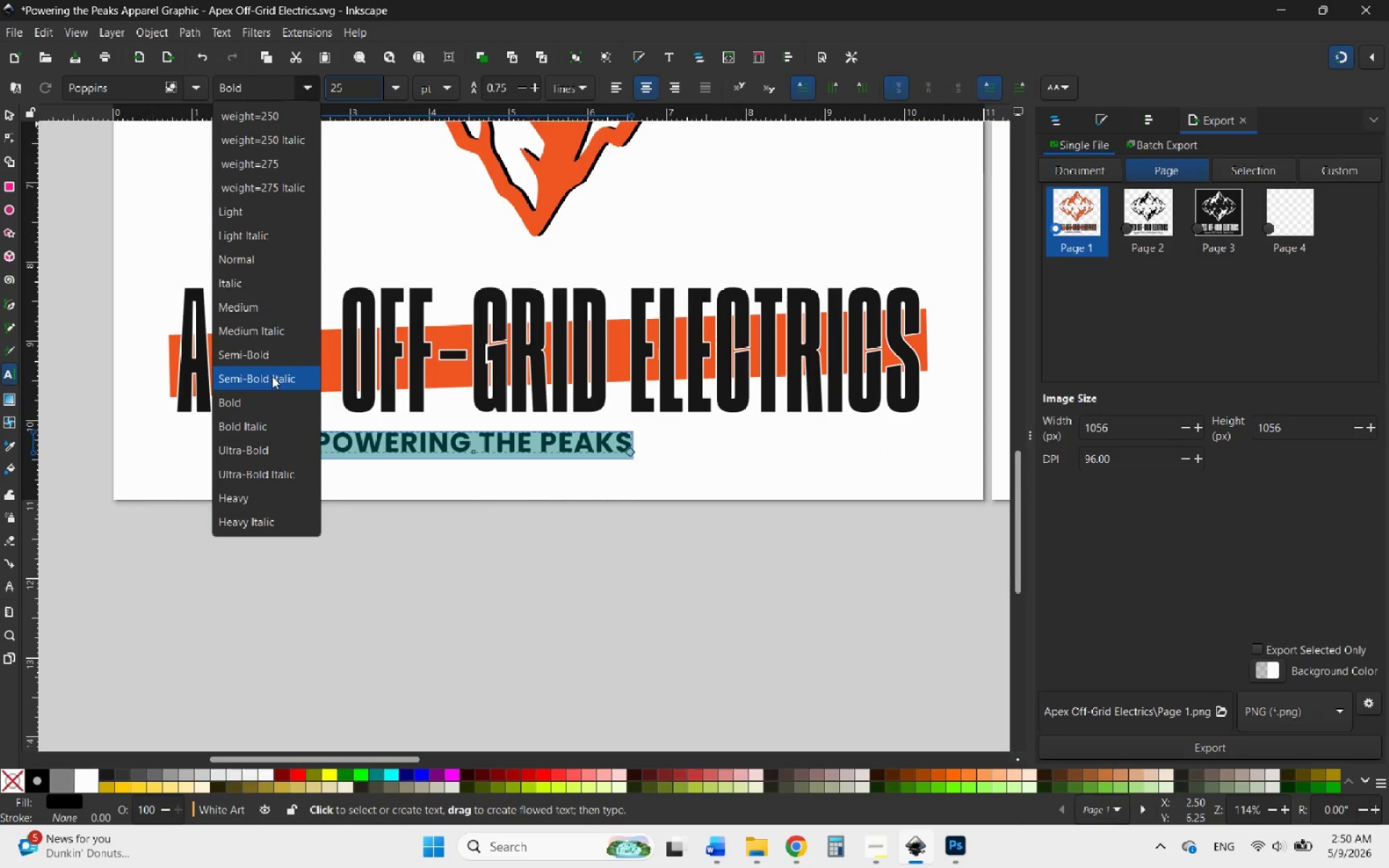 
left_click([271, 353])
 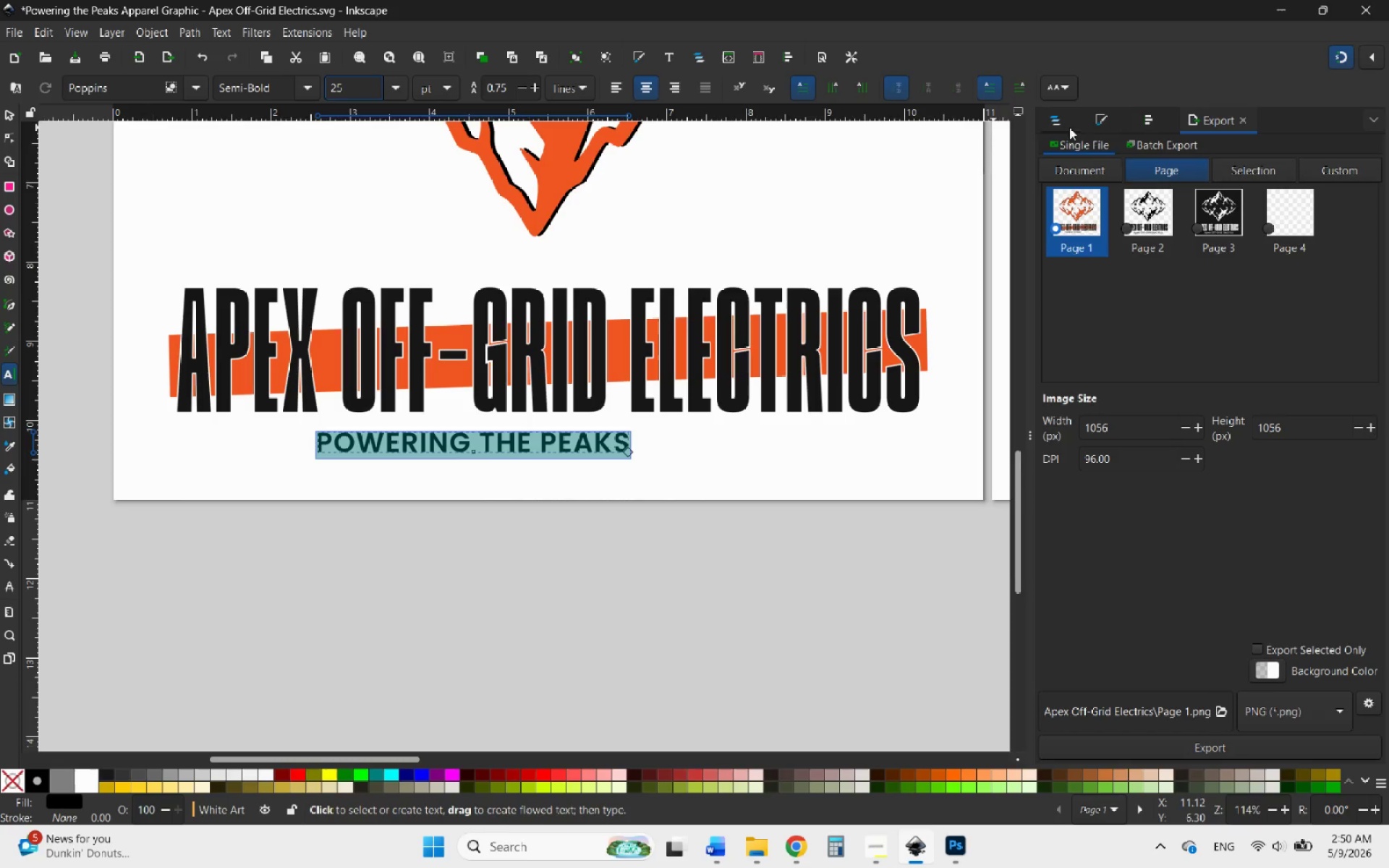 
left_click([1070, 89])
 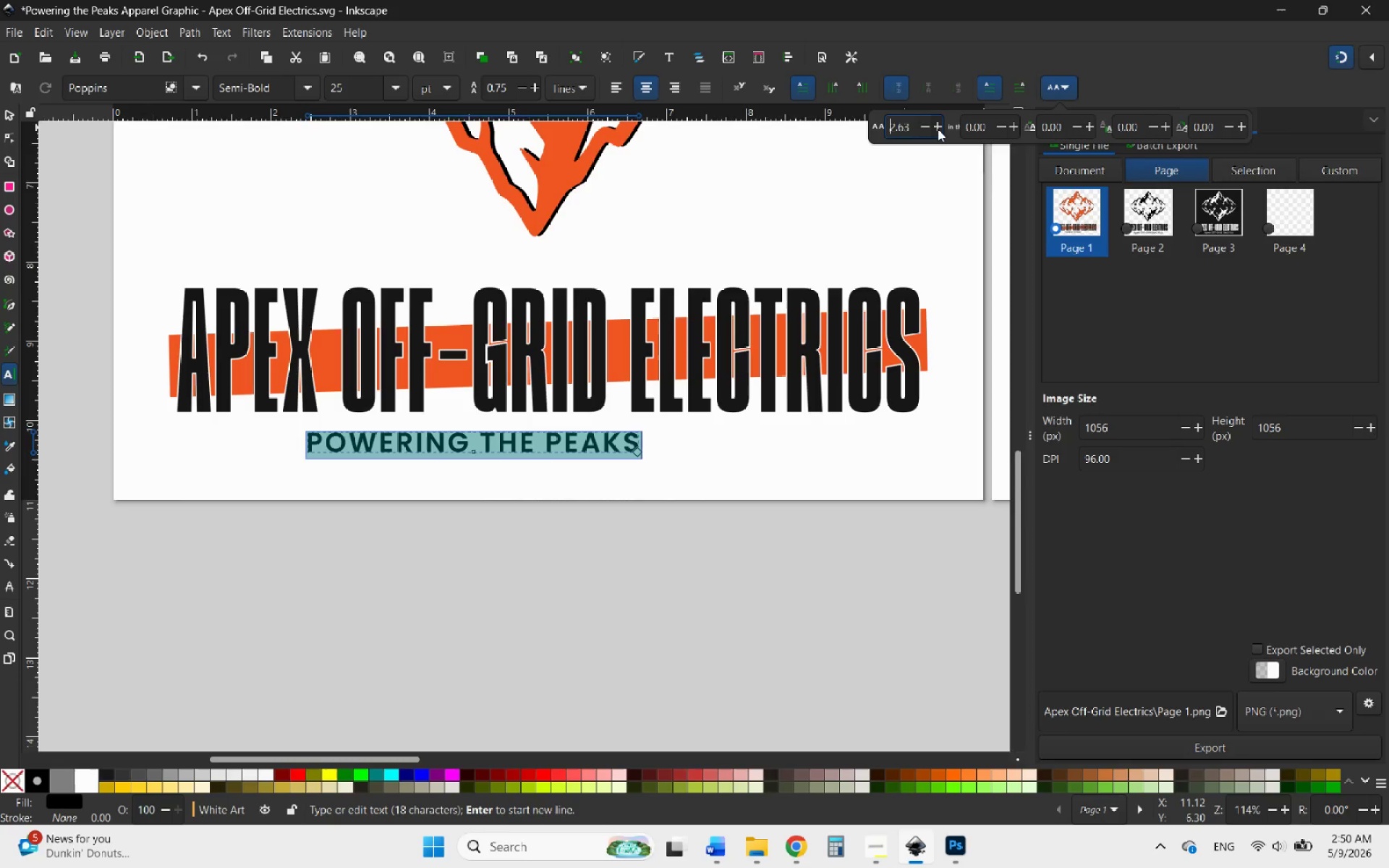 
left_click([938, 129])
 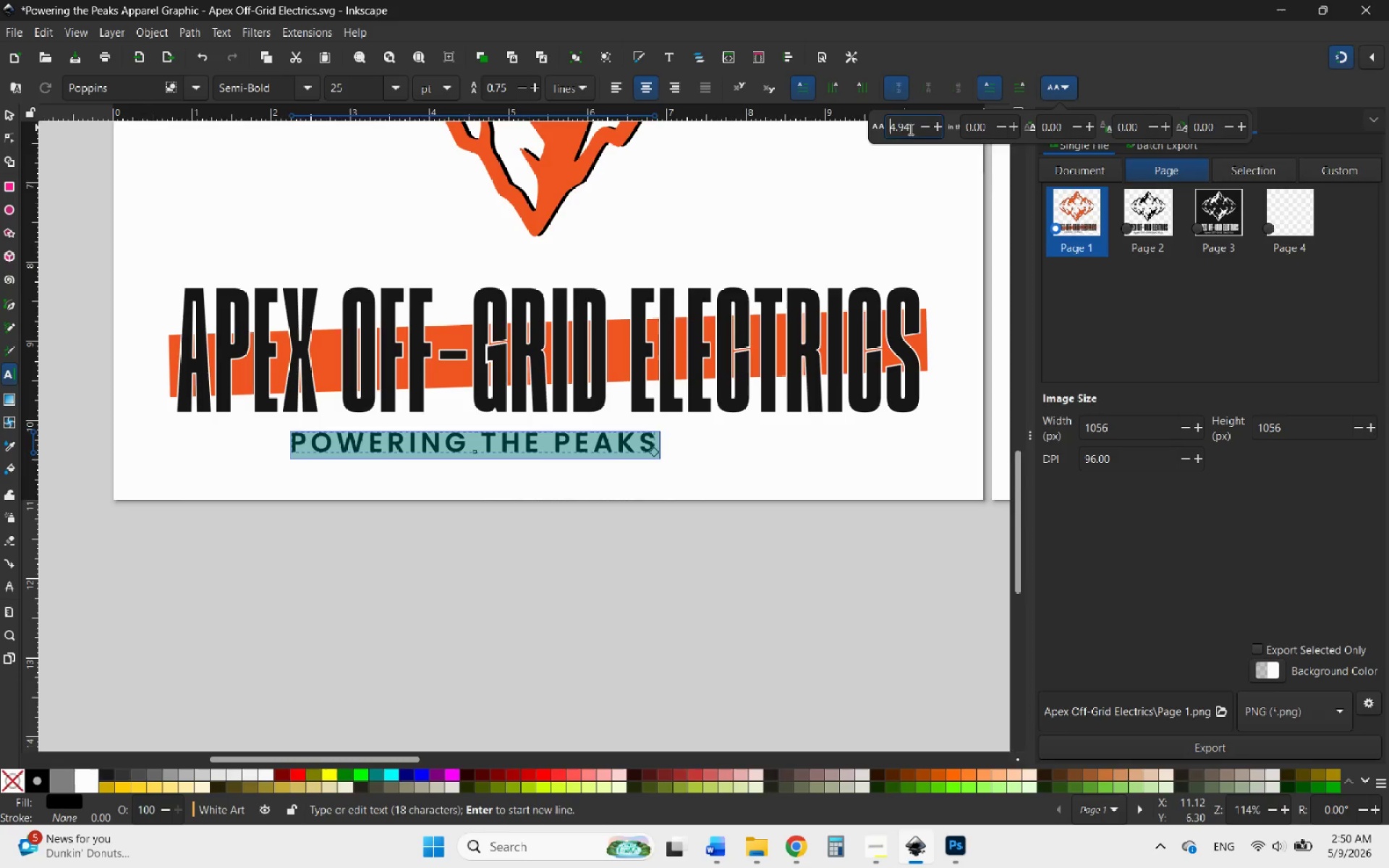 
left_click_drag(start_coordinate=[909, 129], to_coordinate=[876, 129])
 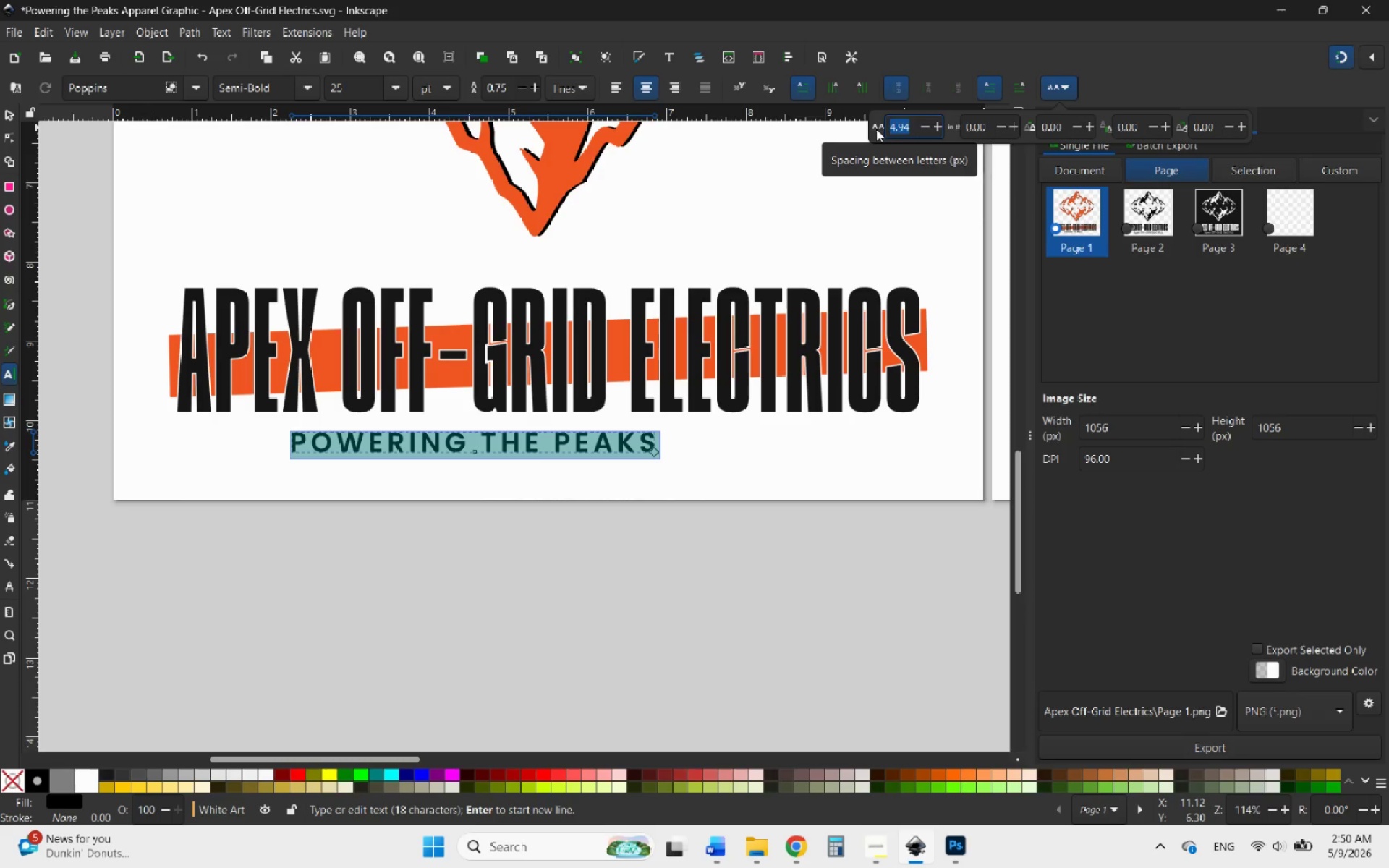 
type(10)
 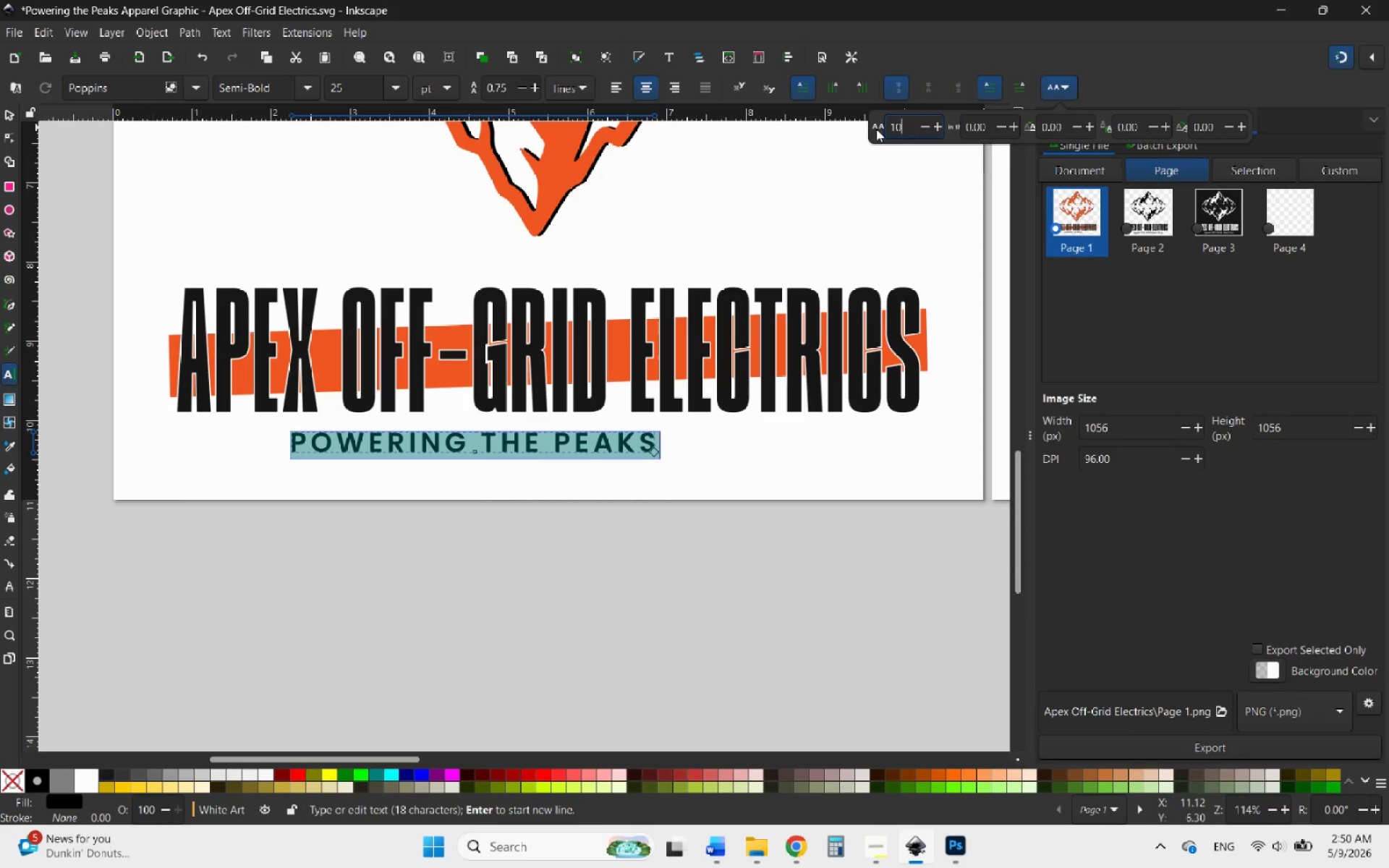 
key(Enter)
 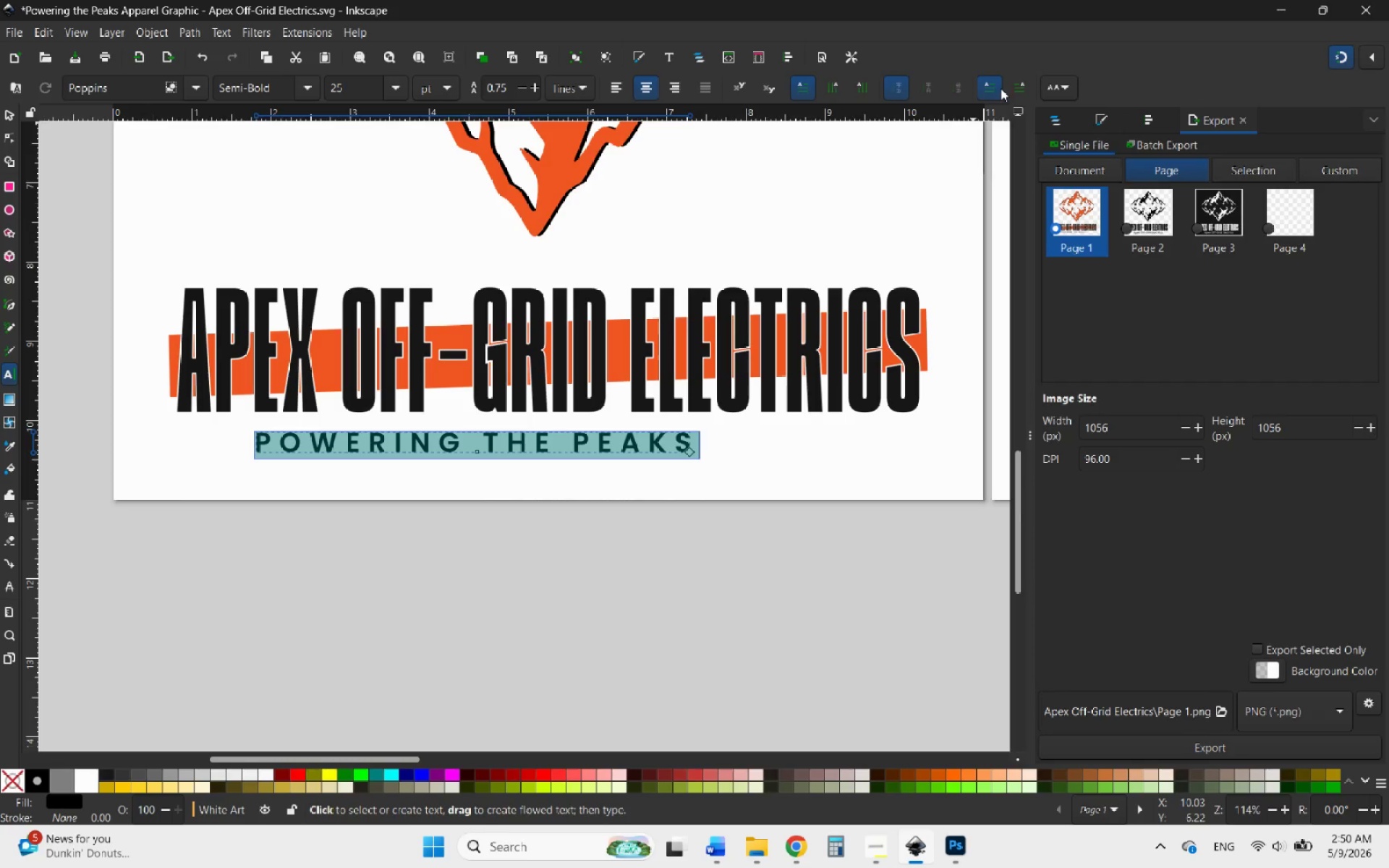 
left_click([1053, 85])
 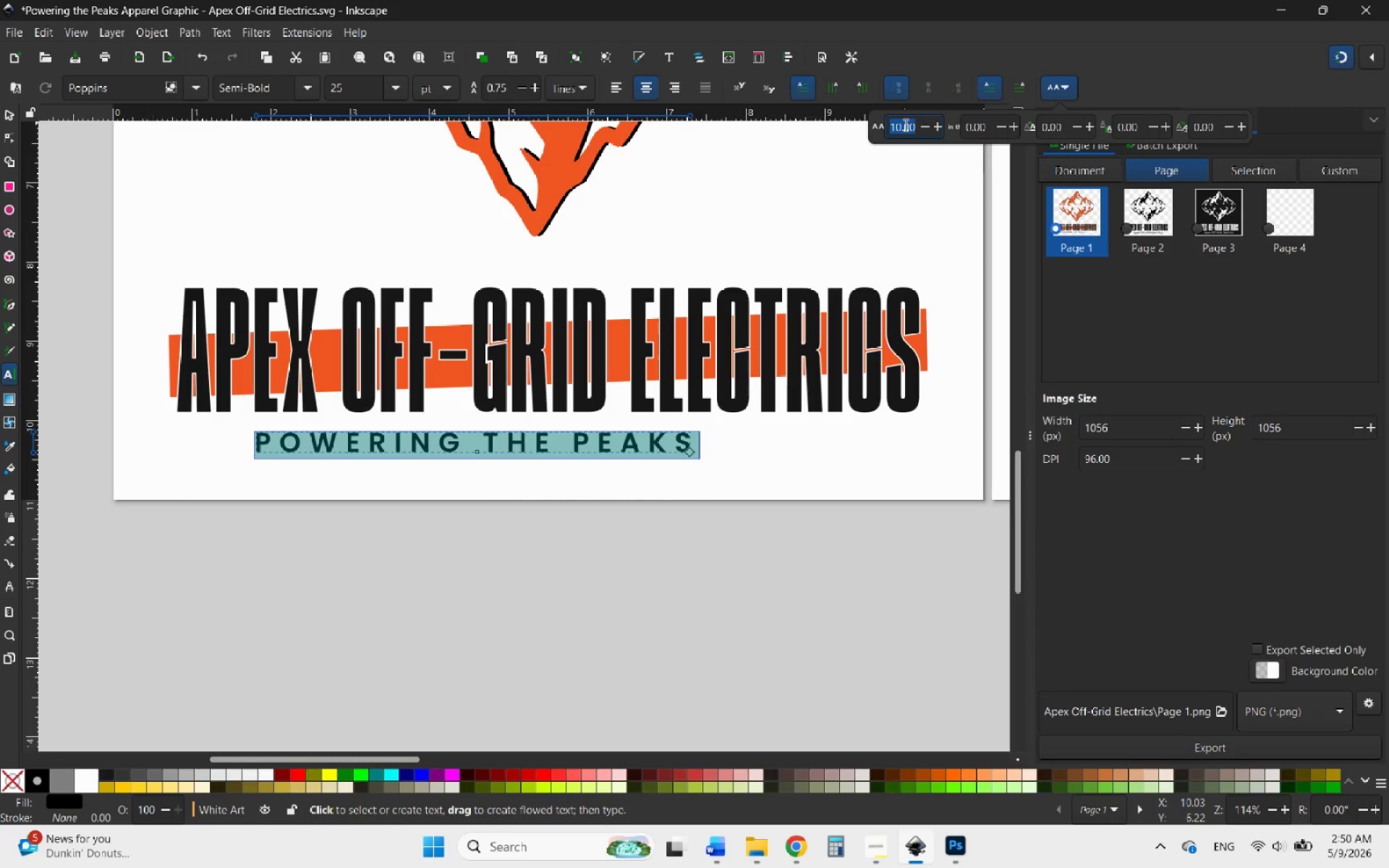 
left_click_drag(start_coordinate=[902, 124], to_coordinate=[893, 126])
 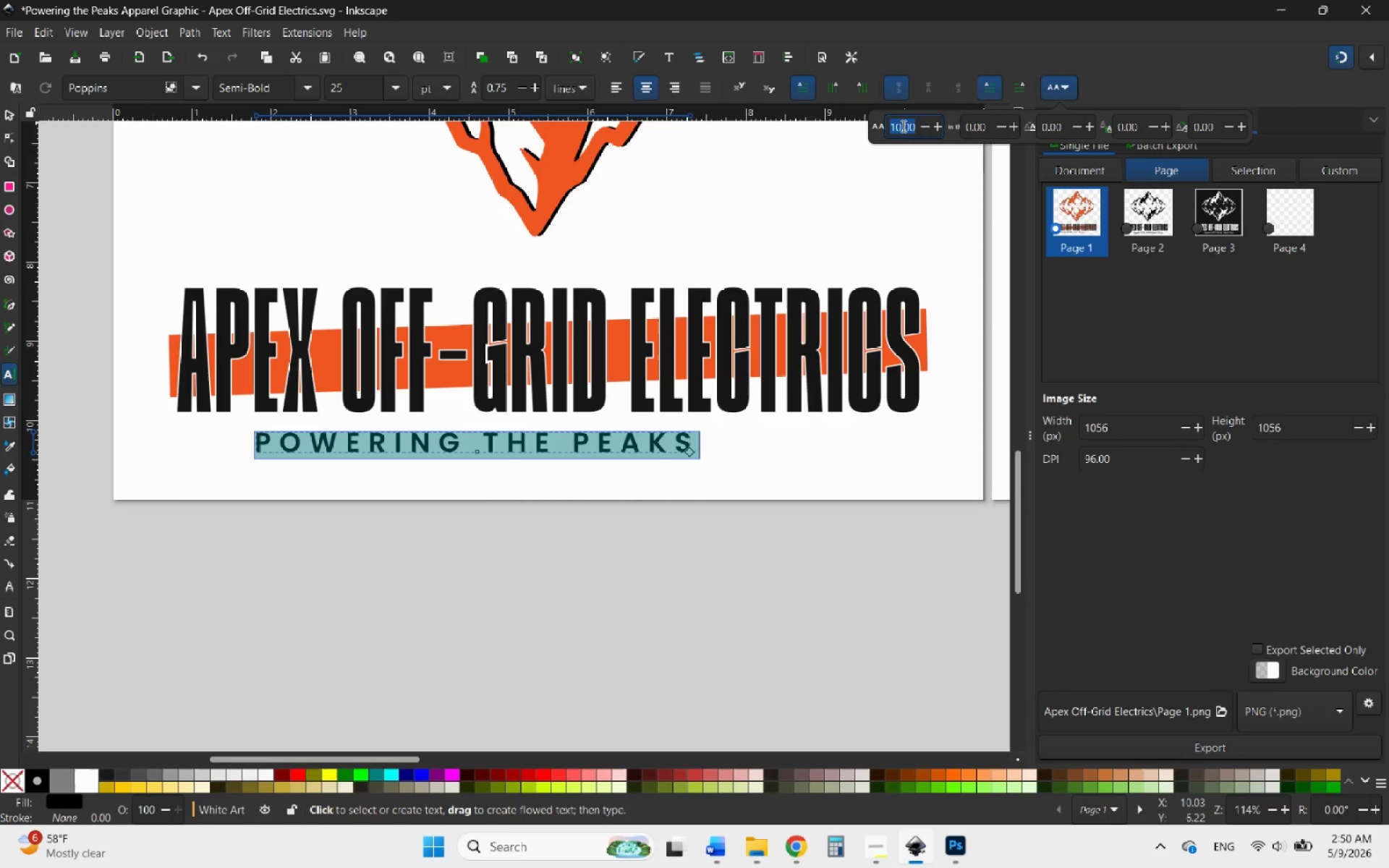 
left_click([902, 126])
 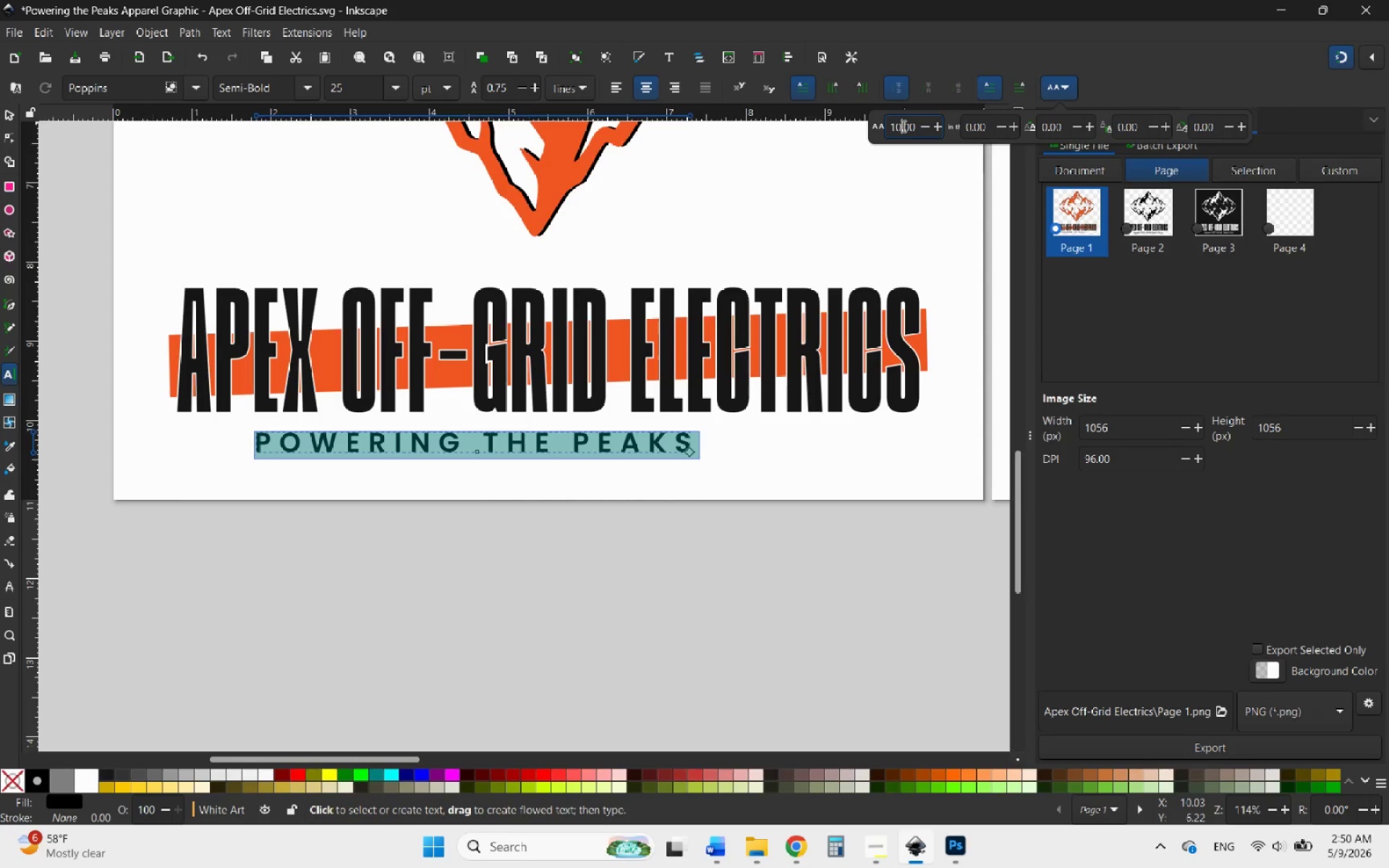 
left_click_drag(start_coordinate=[902, 126], to_coordinate=[894, 126])
 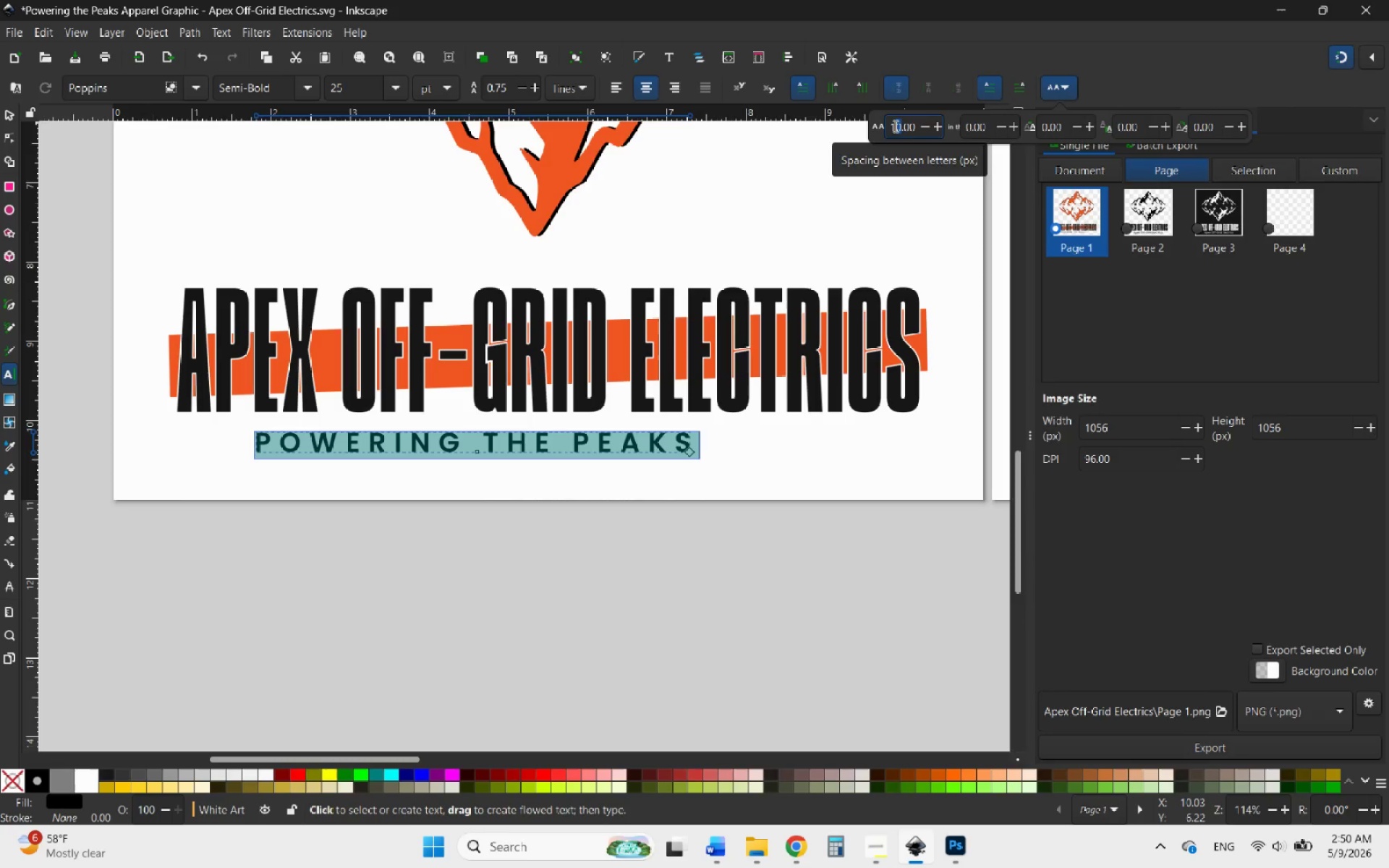 
key(5)
 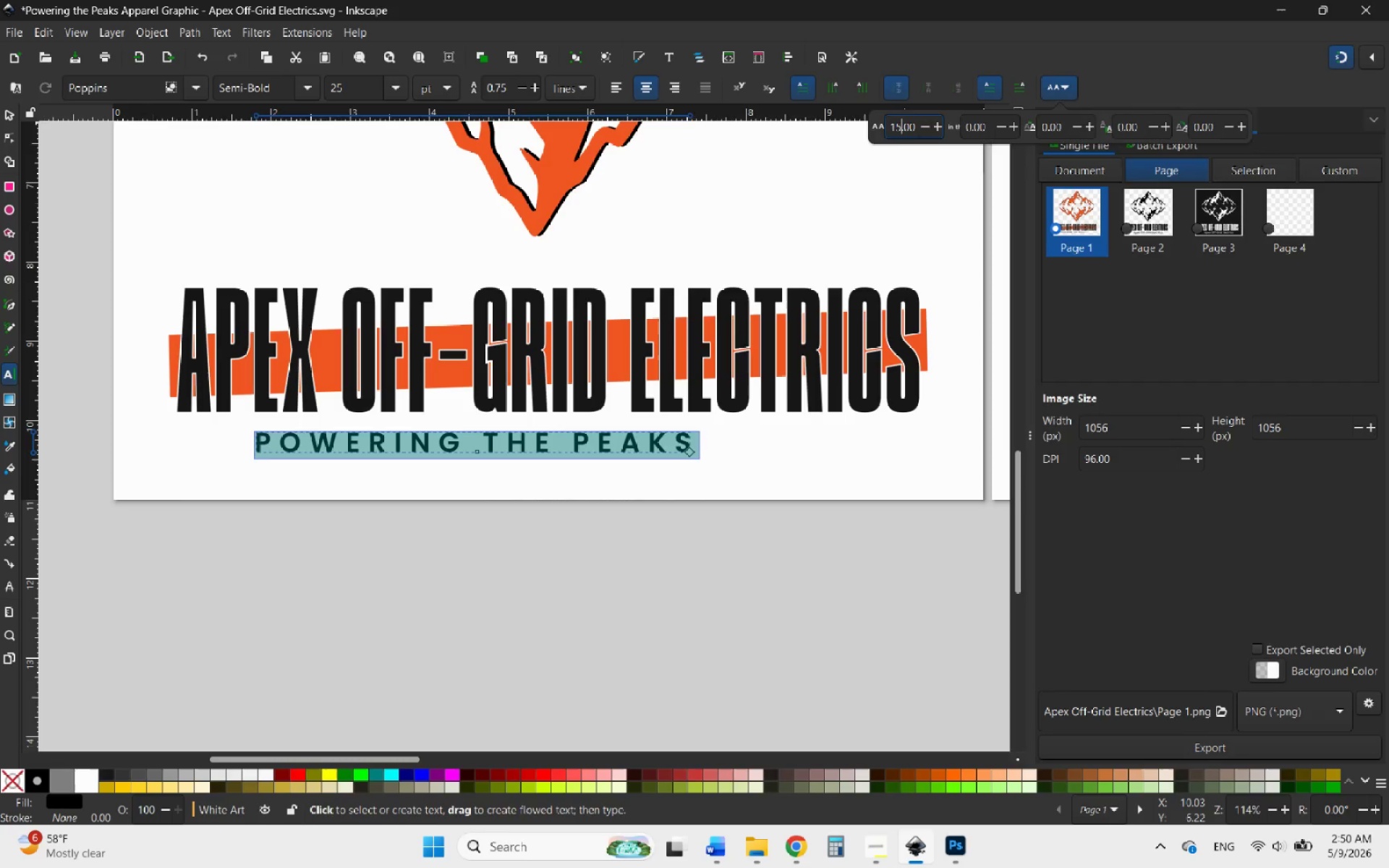 
key(Enter)
 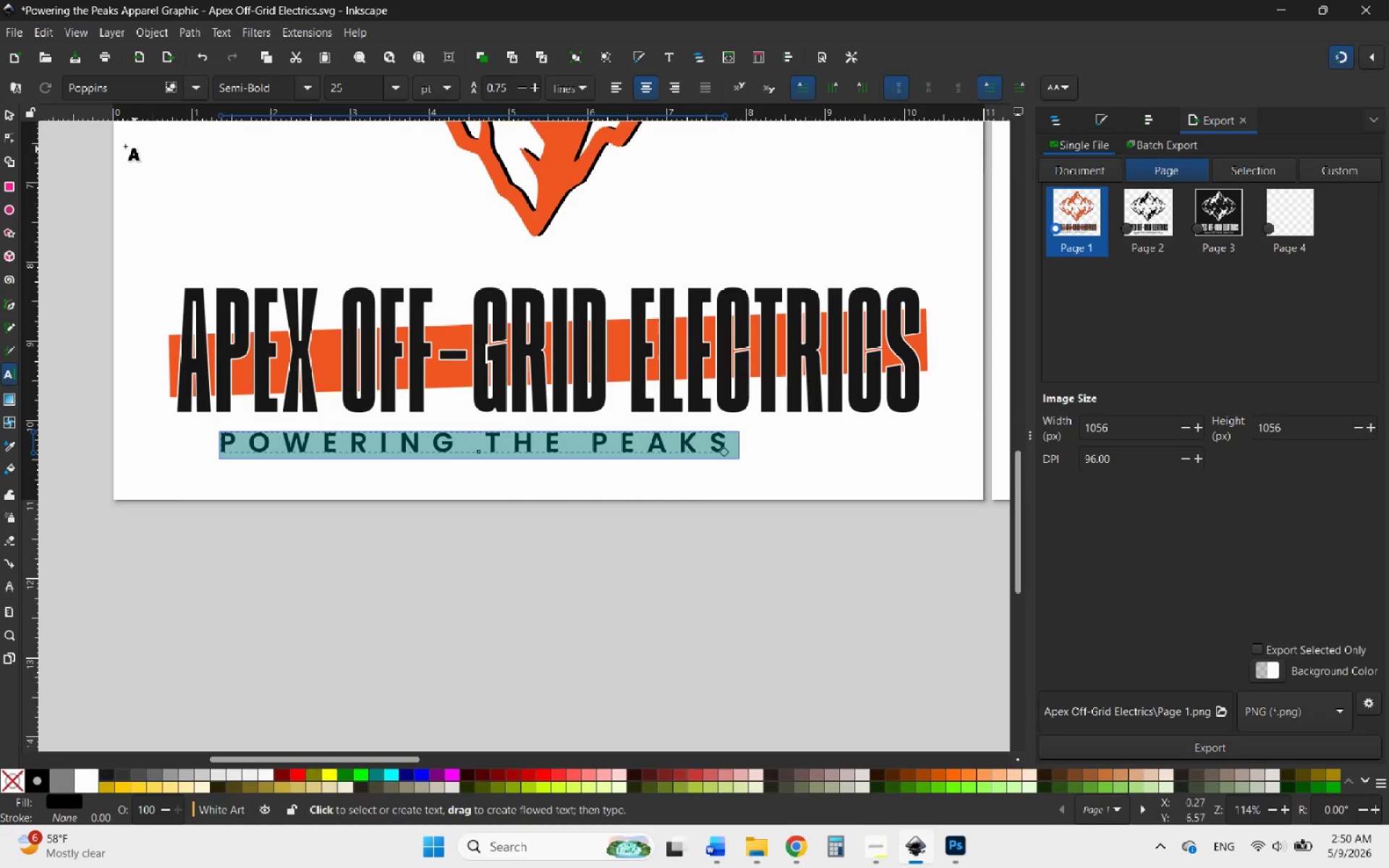 
left_click([10, 118])
 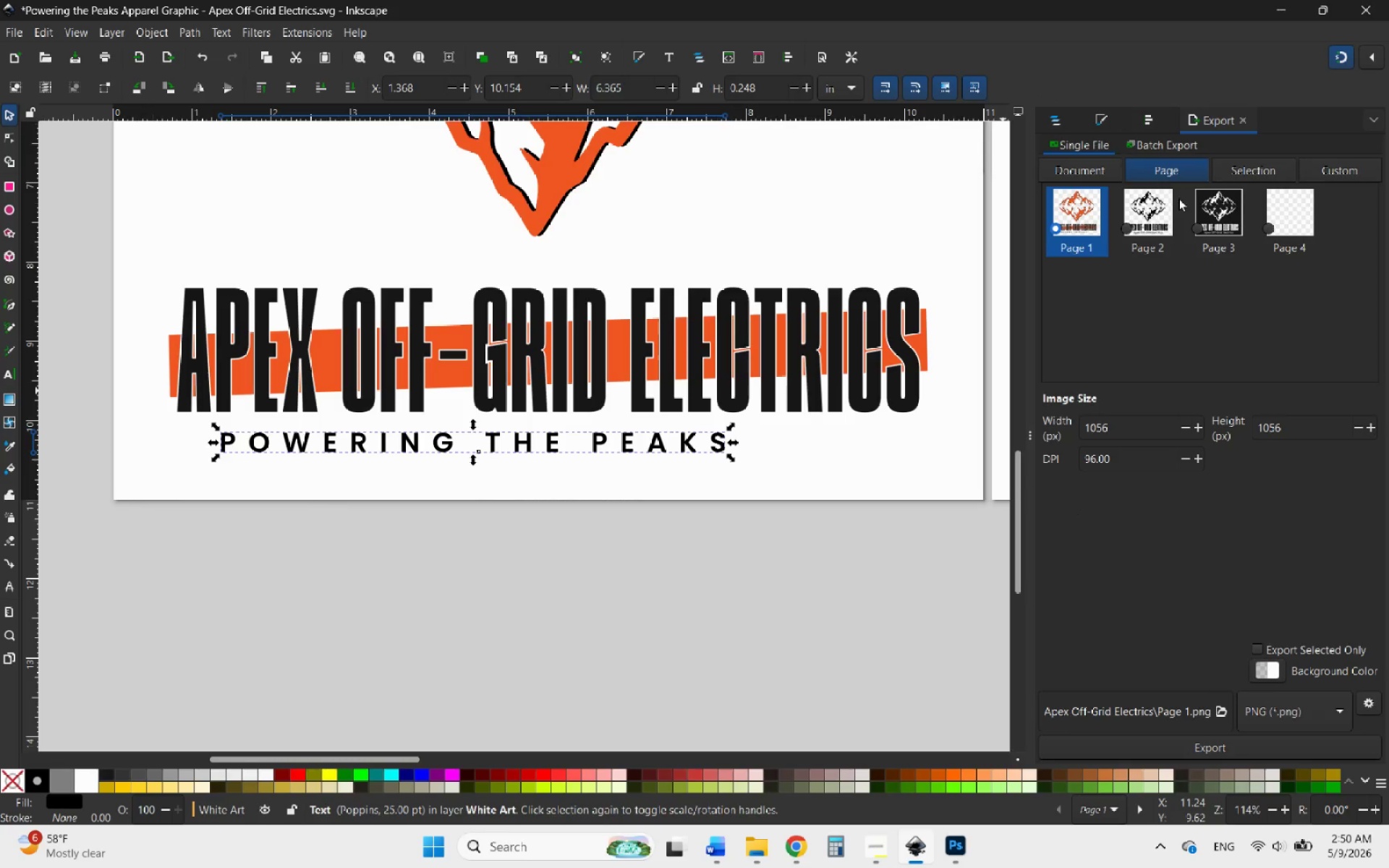 
left_click([1144, 123])
 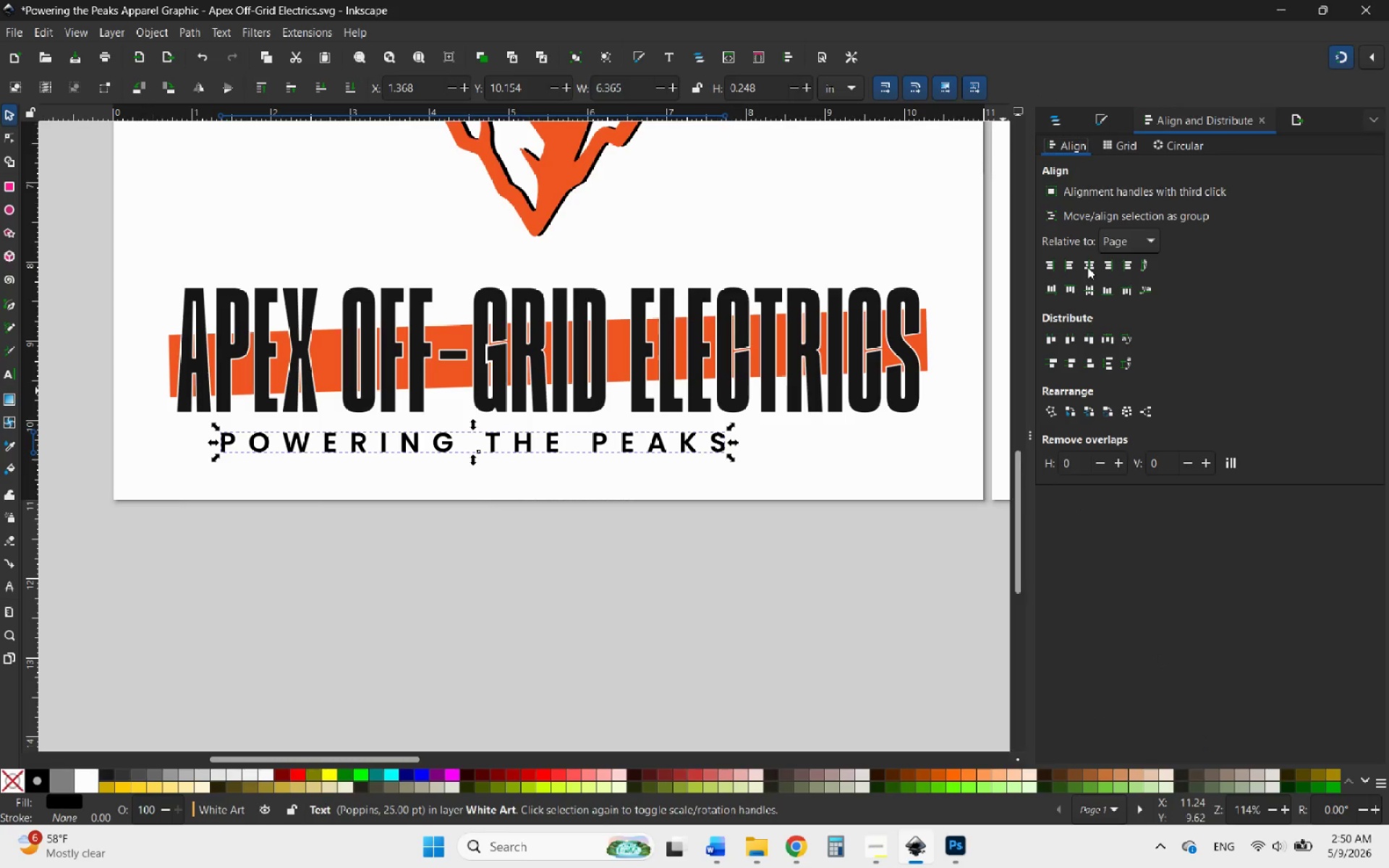 
left_click([1085, 268])
 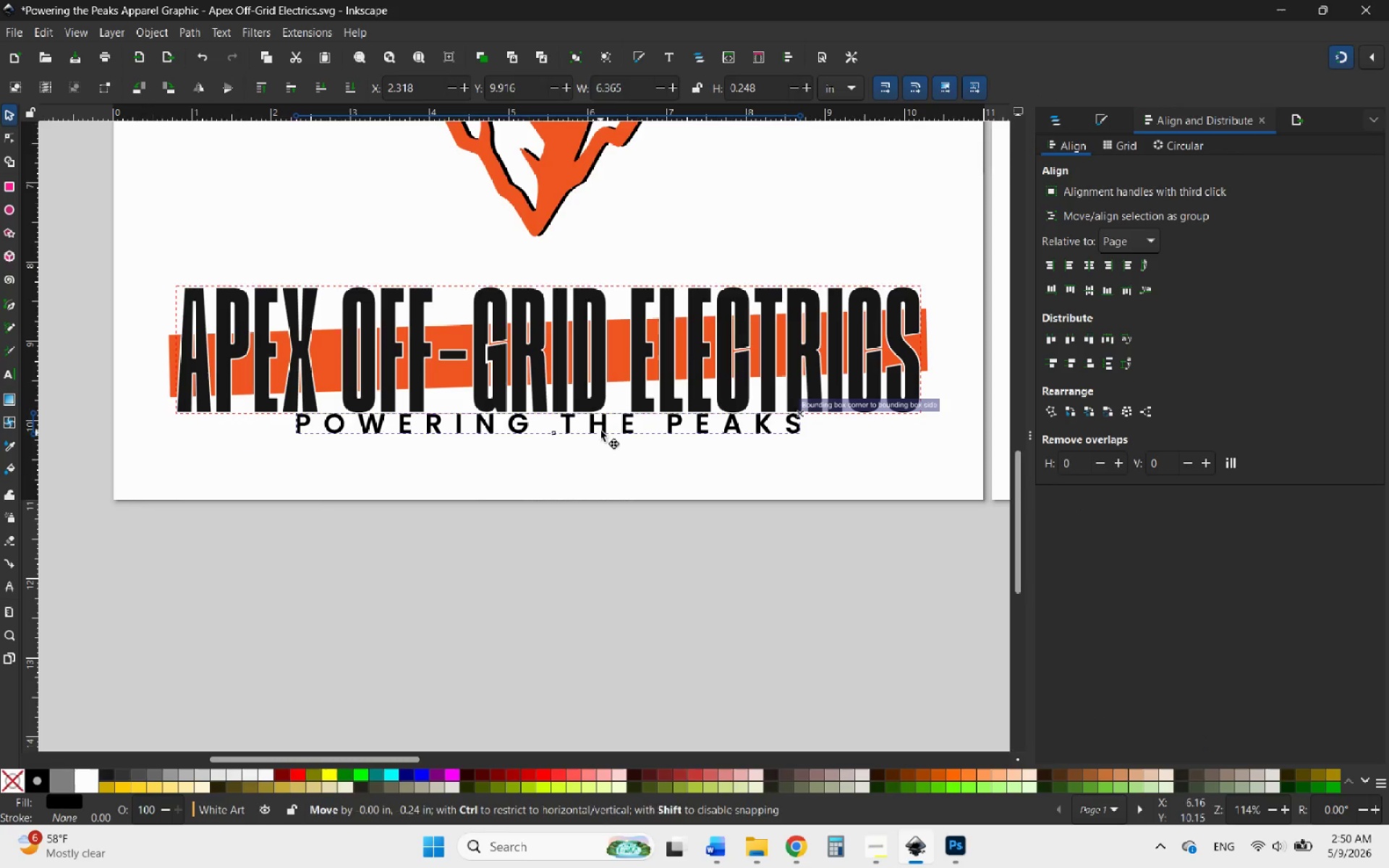 
hold_key(key=ControlLeft, duration=1.81)
 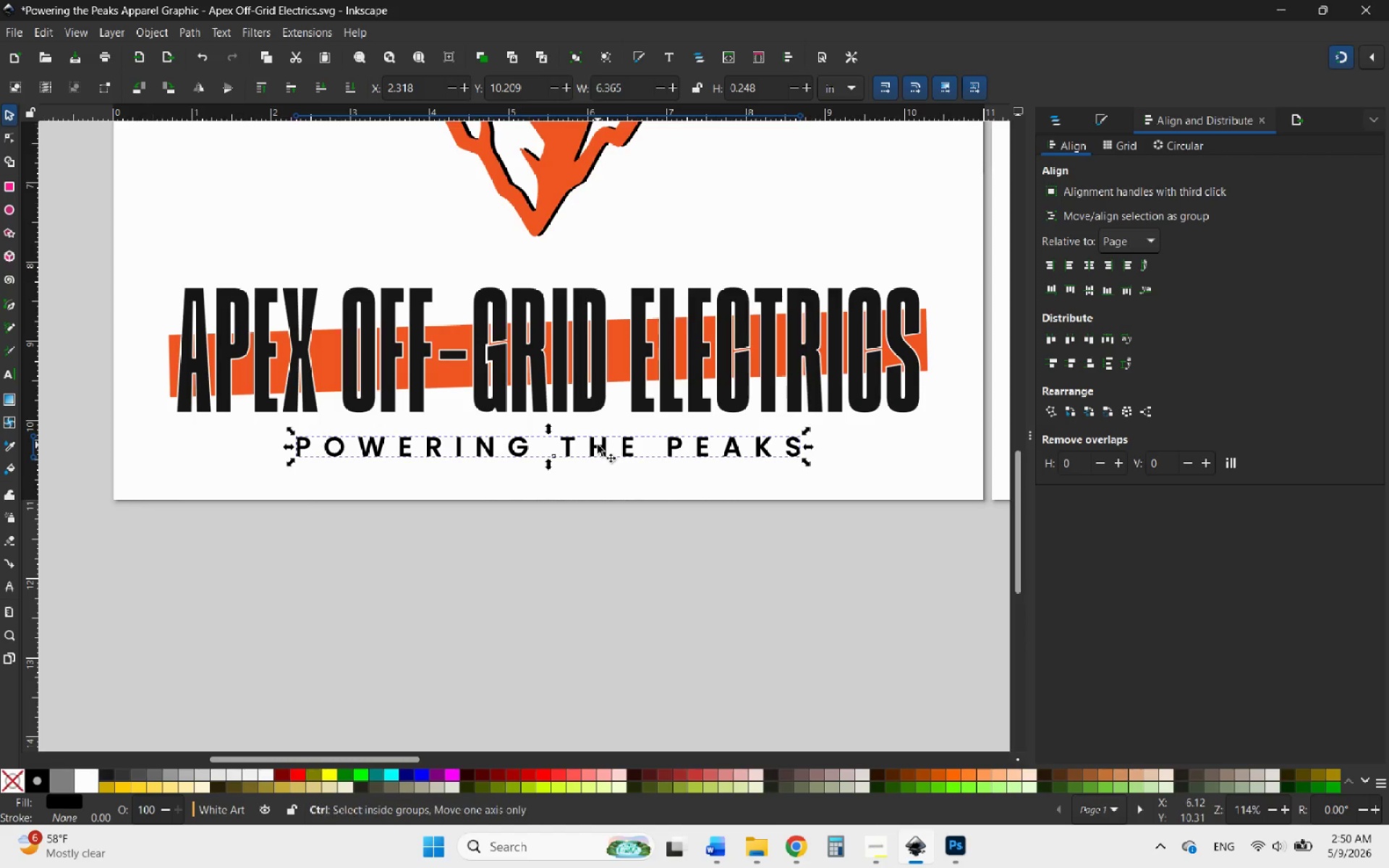 
hold_key(key=ControlLeft, duration=0.7)
scroll: coordinate [584, 445], scroll_direction: up, amount: 6.0
 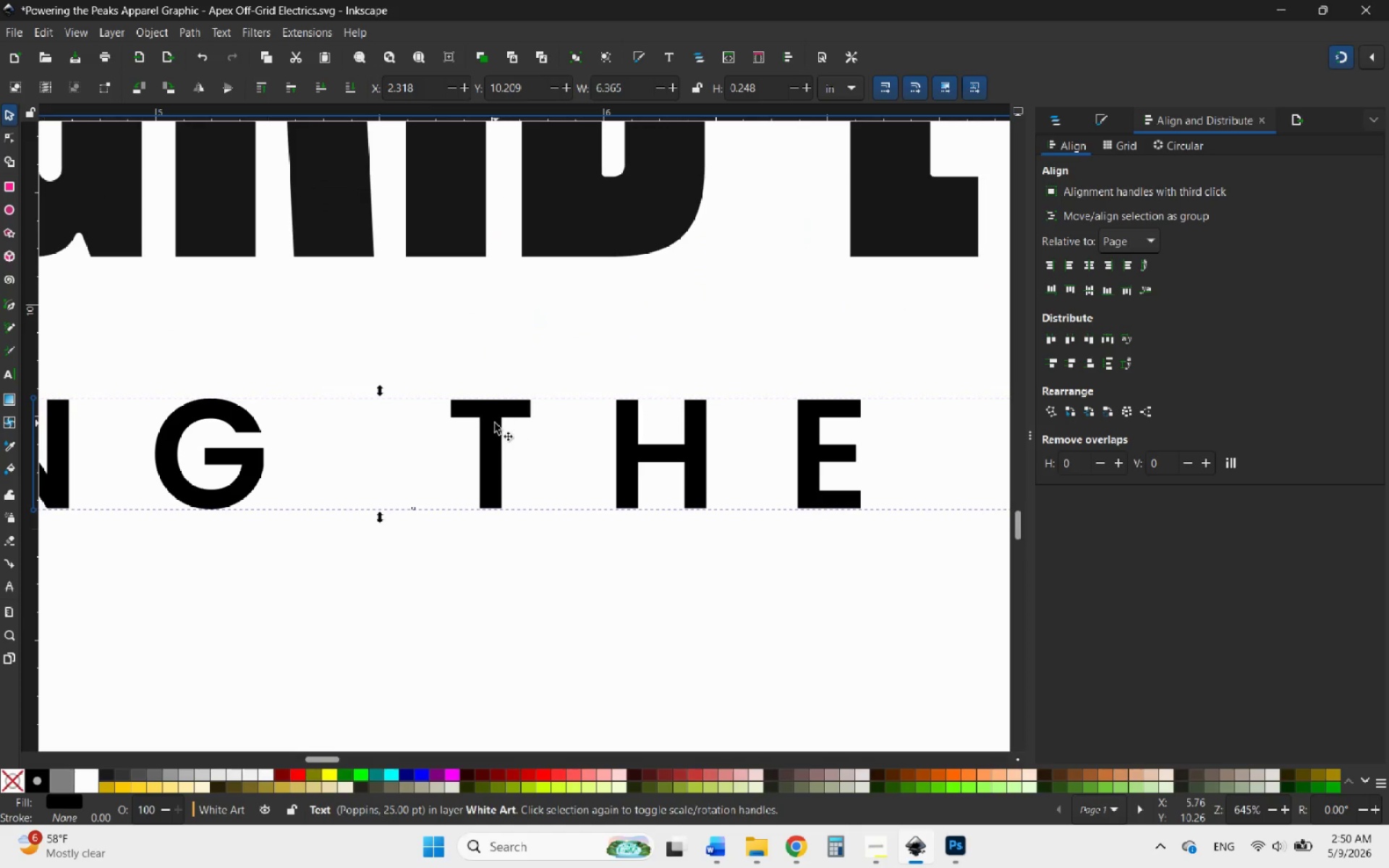 
left_click_drag(start_coordinate=[494, 422], to_coordinate=[498, 397])
 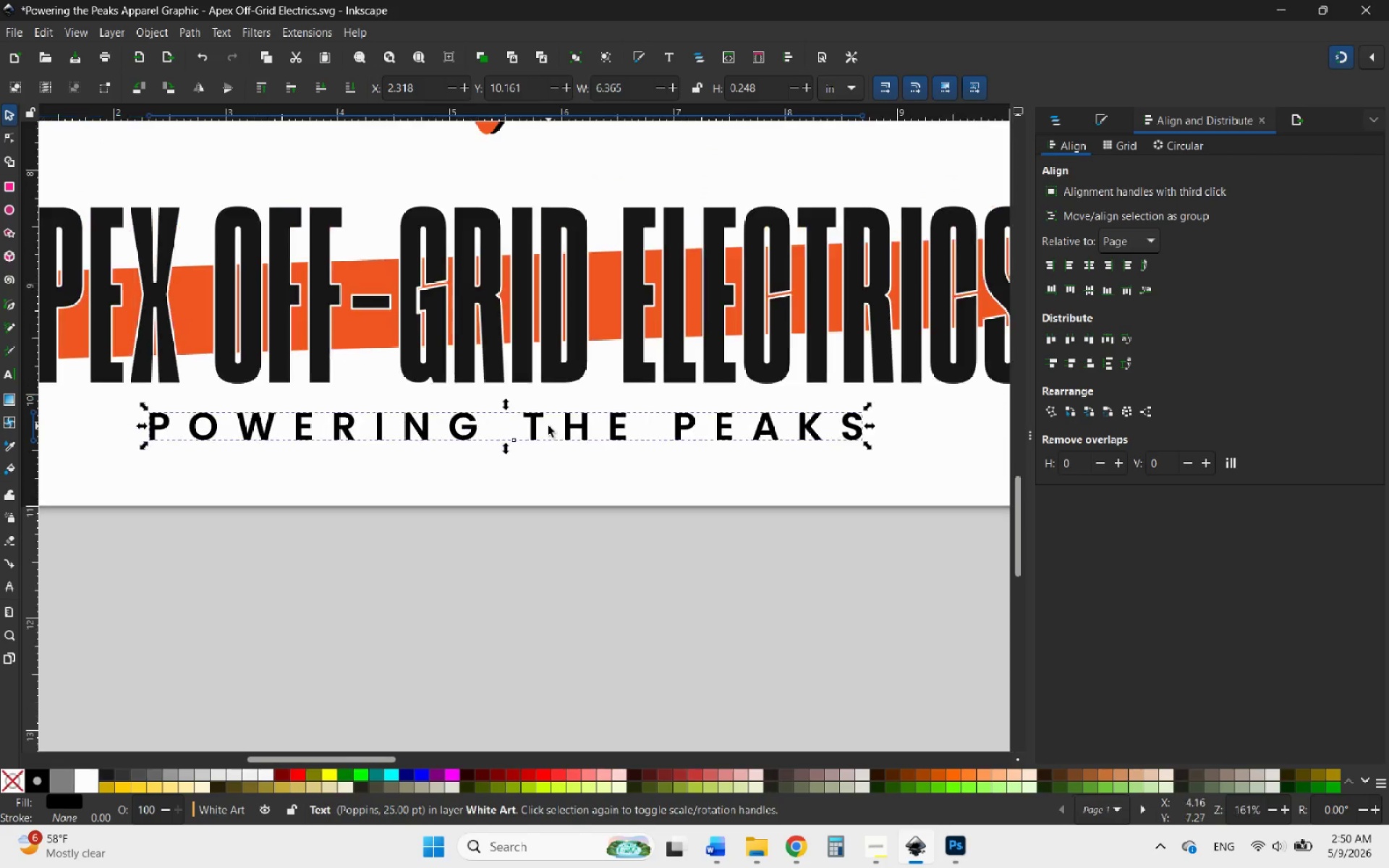 
hold_key(key=ControlLeft, duration=2.39)
scroll: coordinate [571, 451], scroll_direction: down, amount: 7.0
 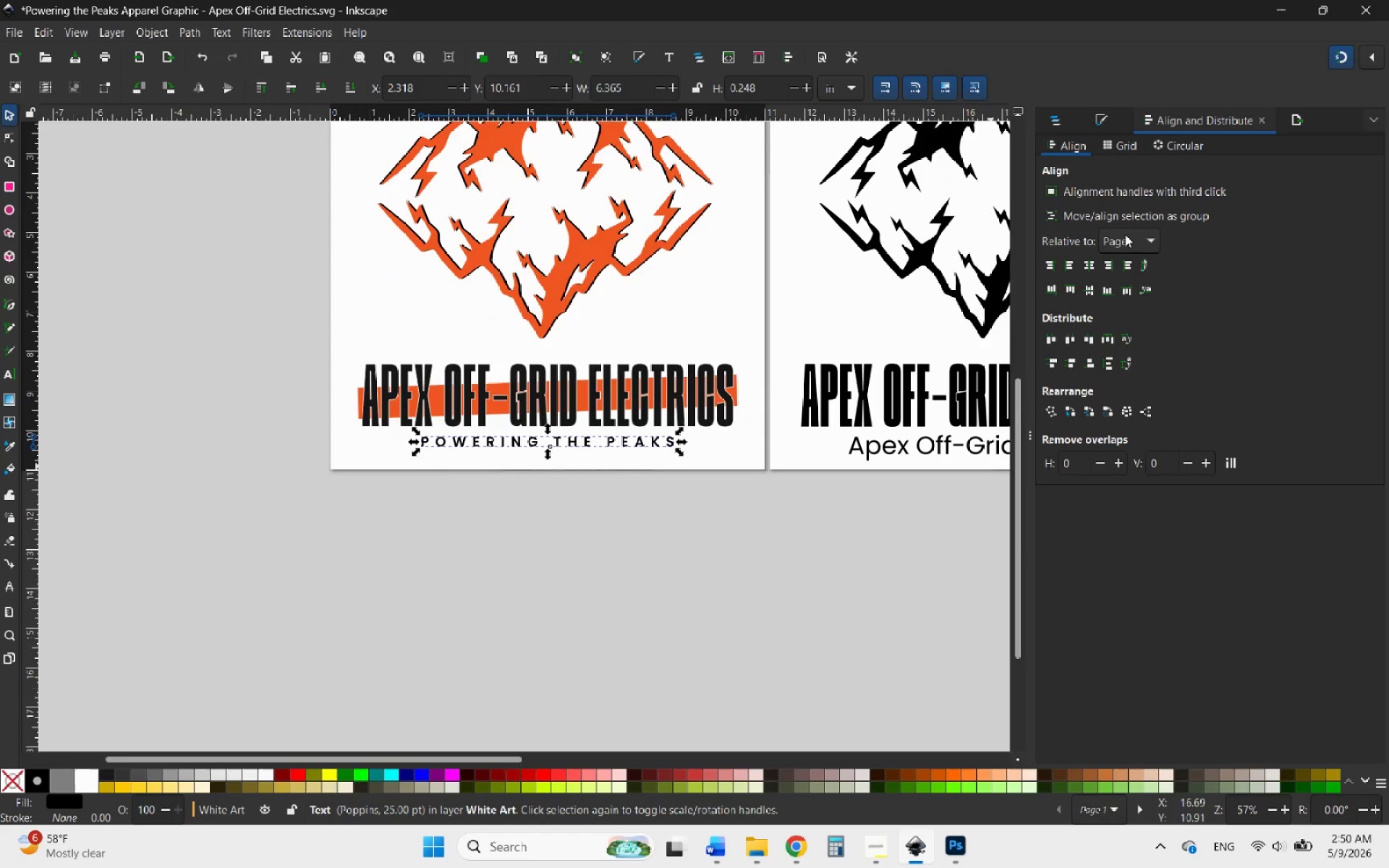 
left_click([1092, 265])
 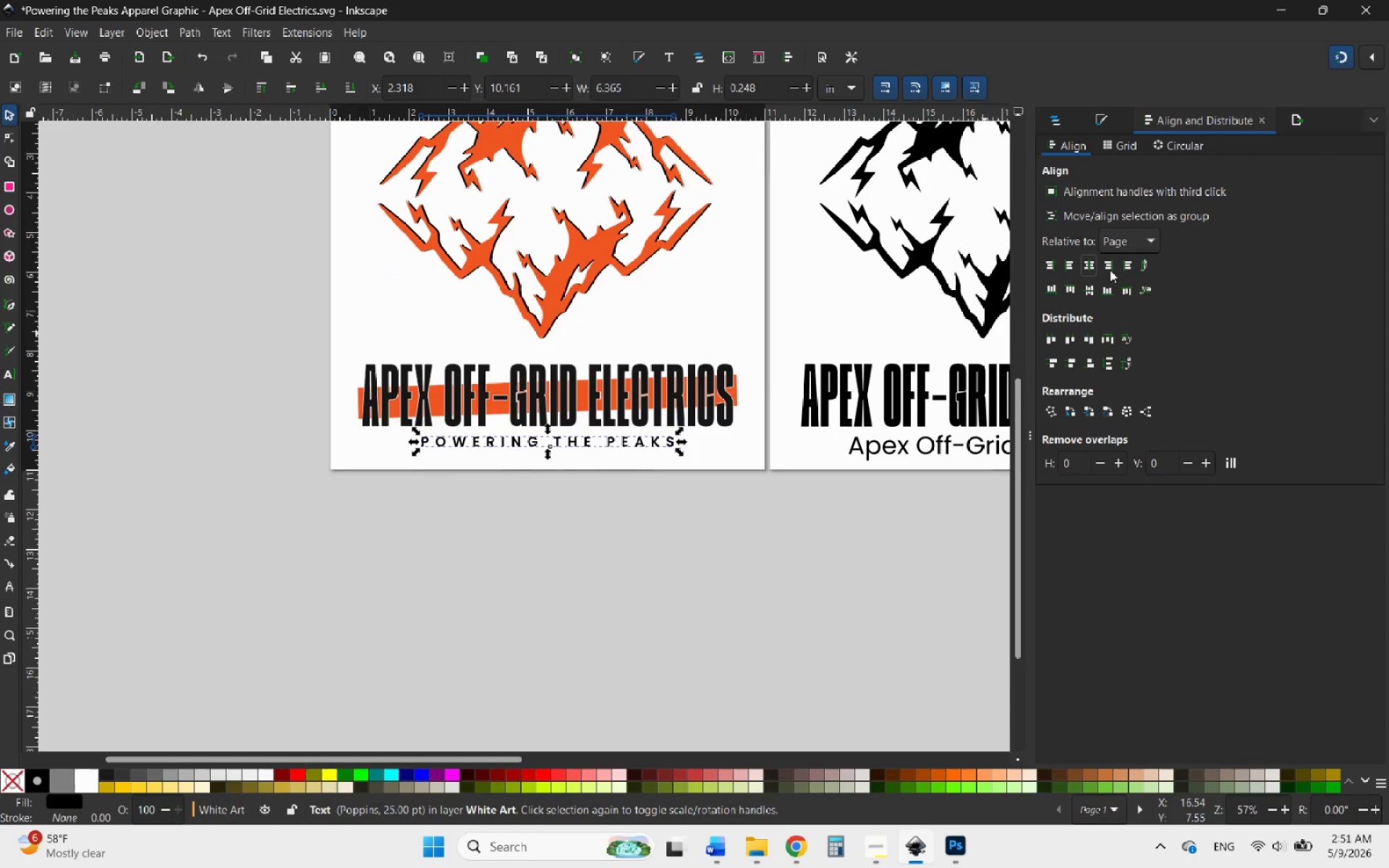 
left_click([1089, 266])
 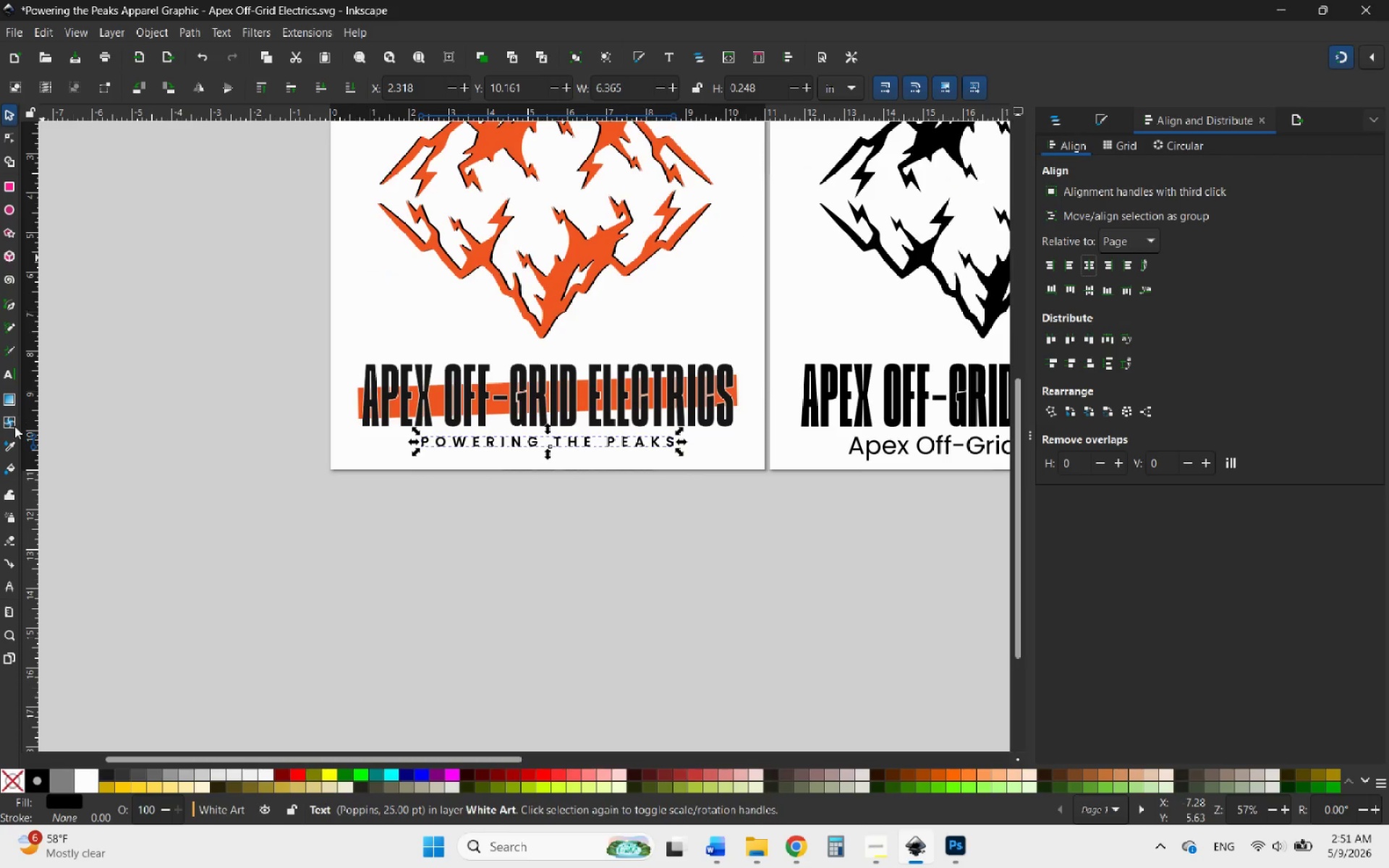 
left_click([7, 442])
 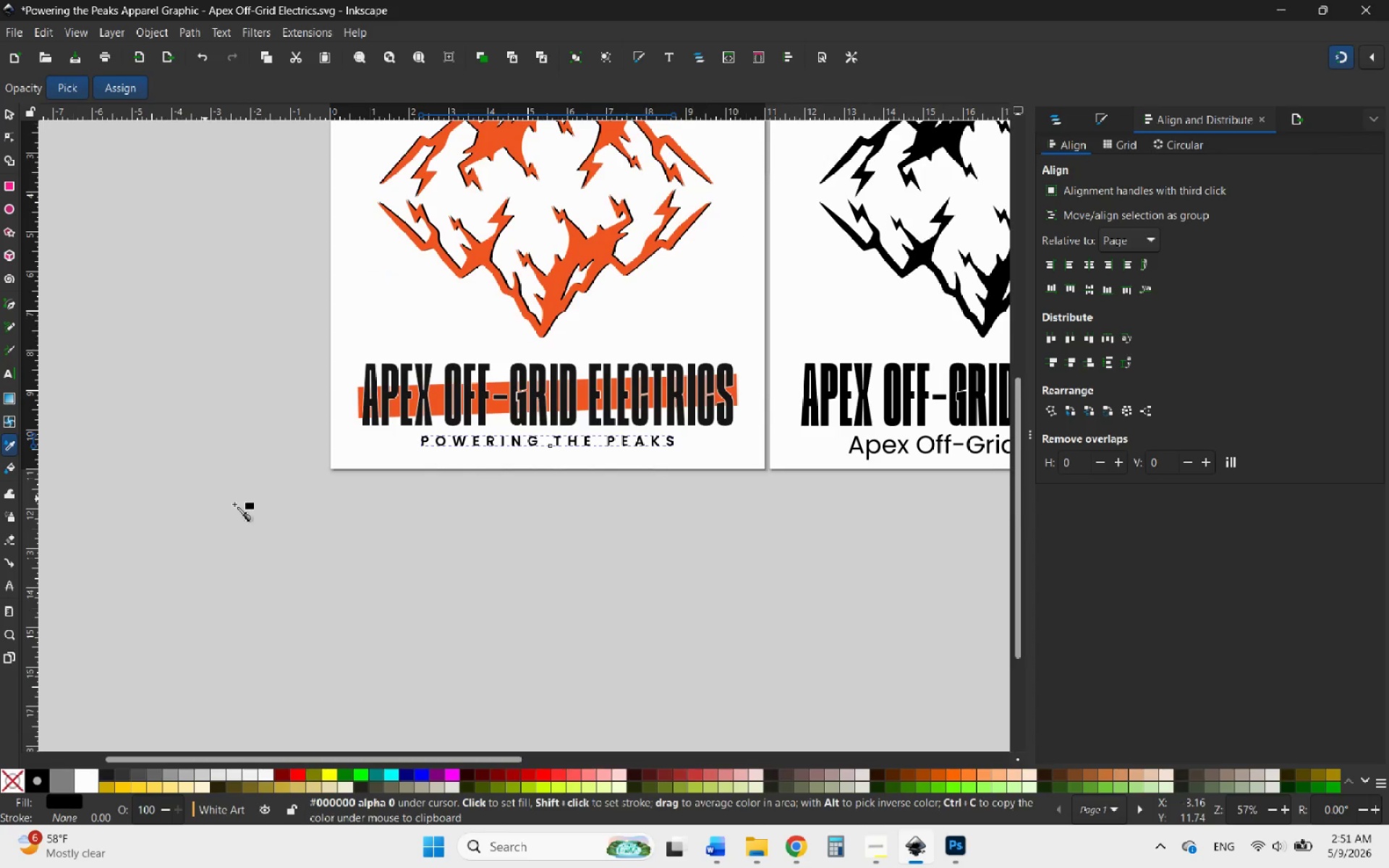 
hold_key(key=ControlLeft, duration=0.84)
scroll: coordinate [522, 417], scroll_direction: up, amount: 4.0
 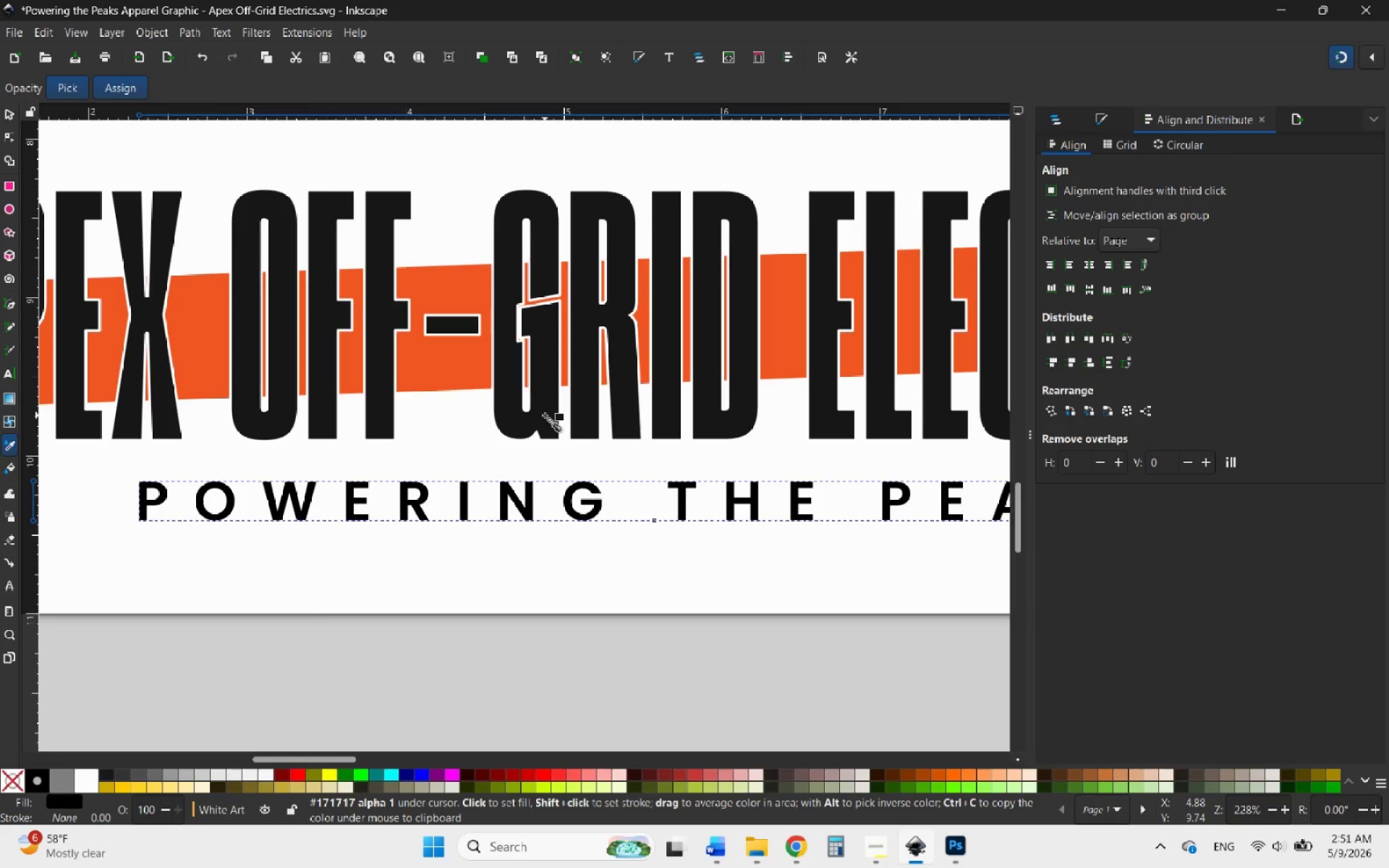 
left_click([545, 415])
 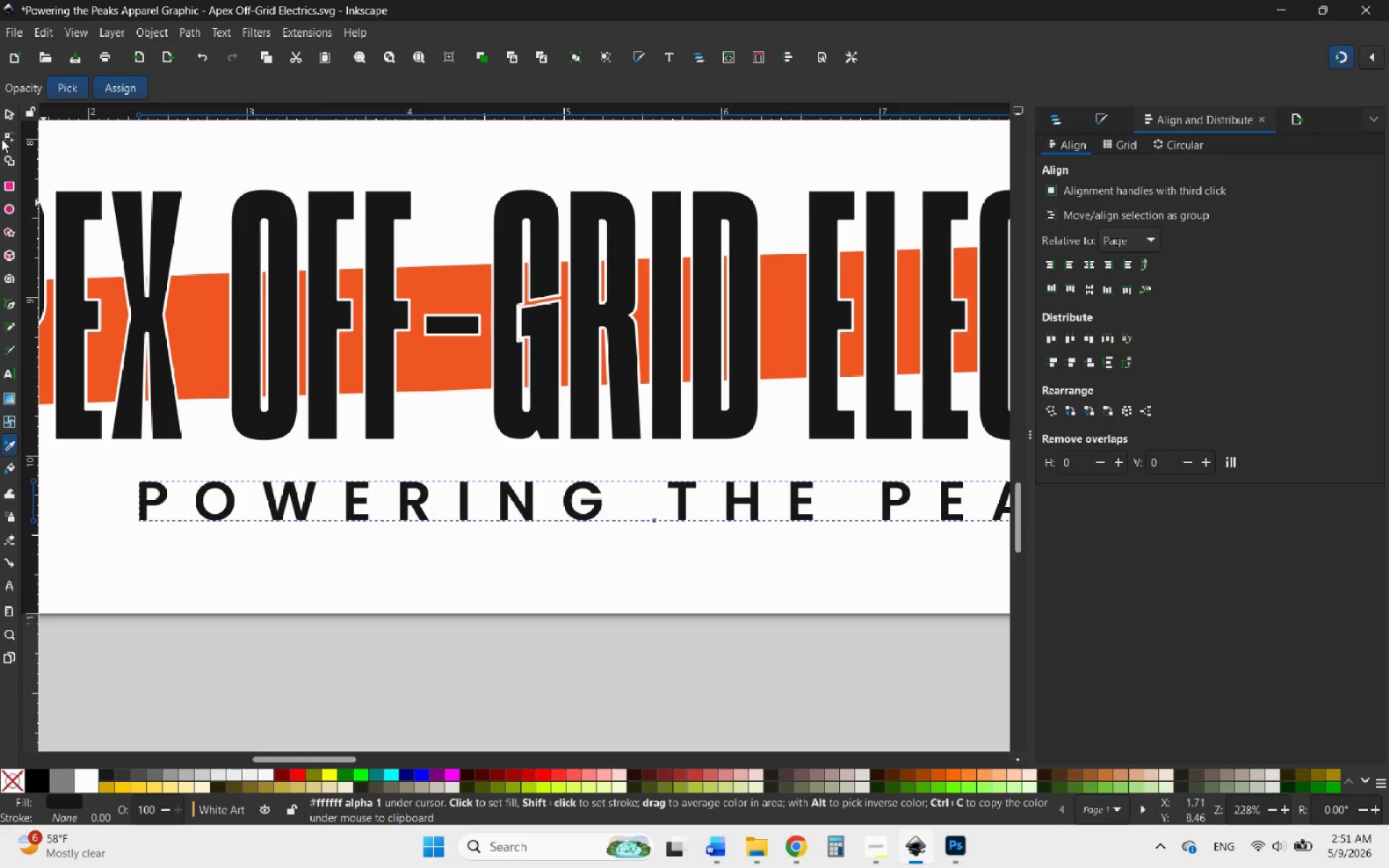 
left_click([4, 113])
 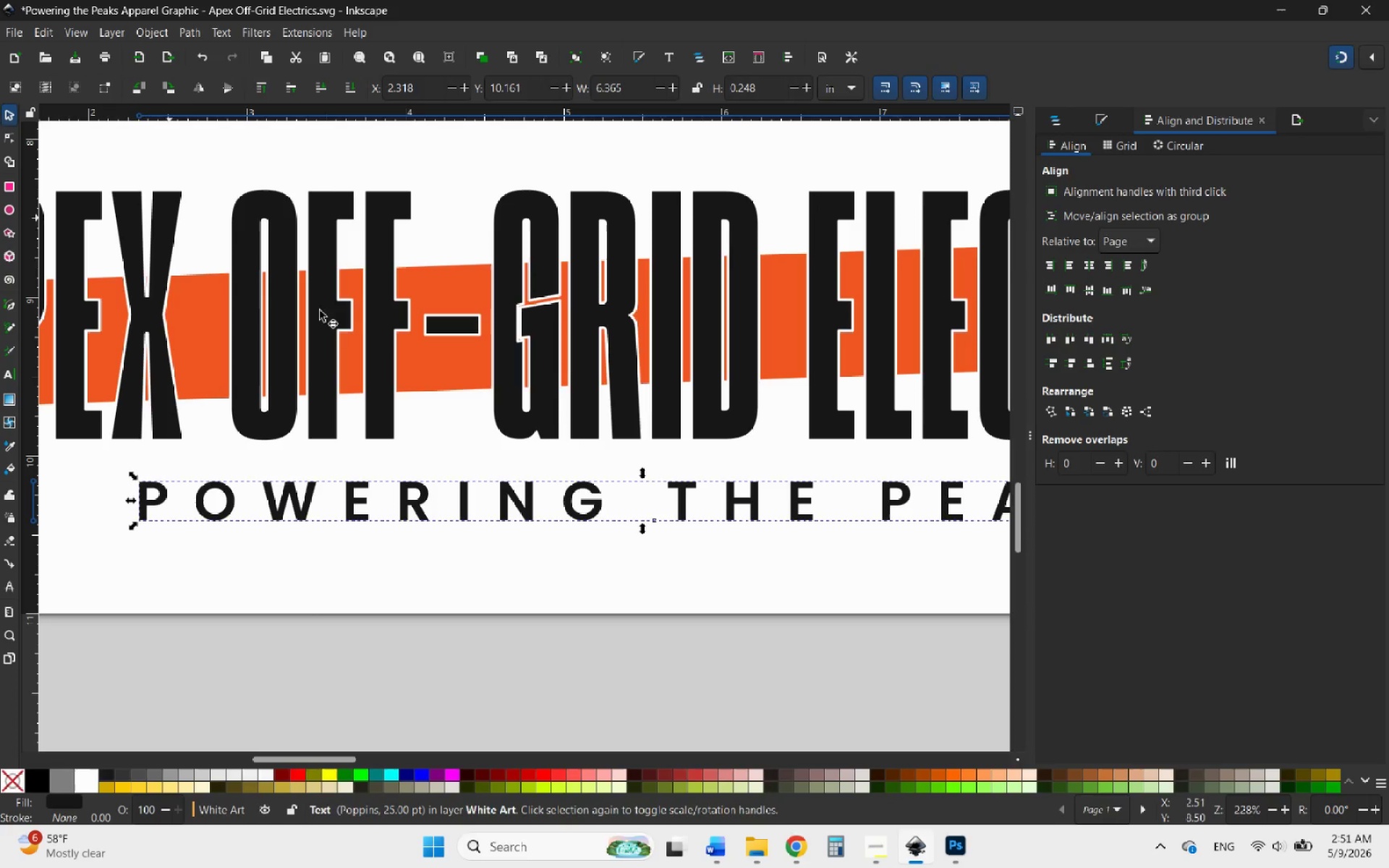 
hold_key(key=ControlLeft, duration=0.64)
scroll: coordinate [504, 452], scroll_direction: down, amount: 2.0
 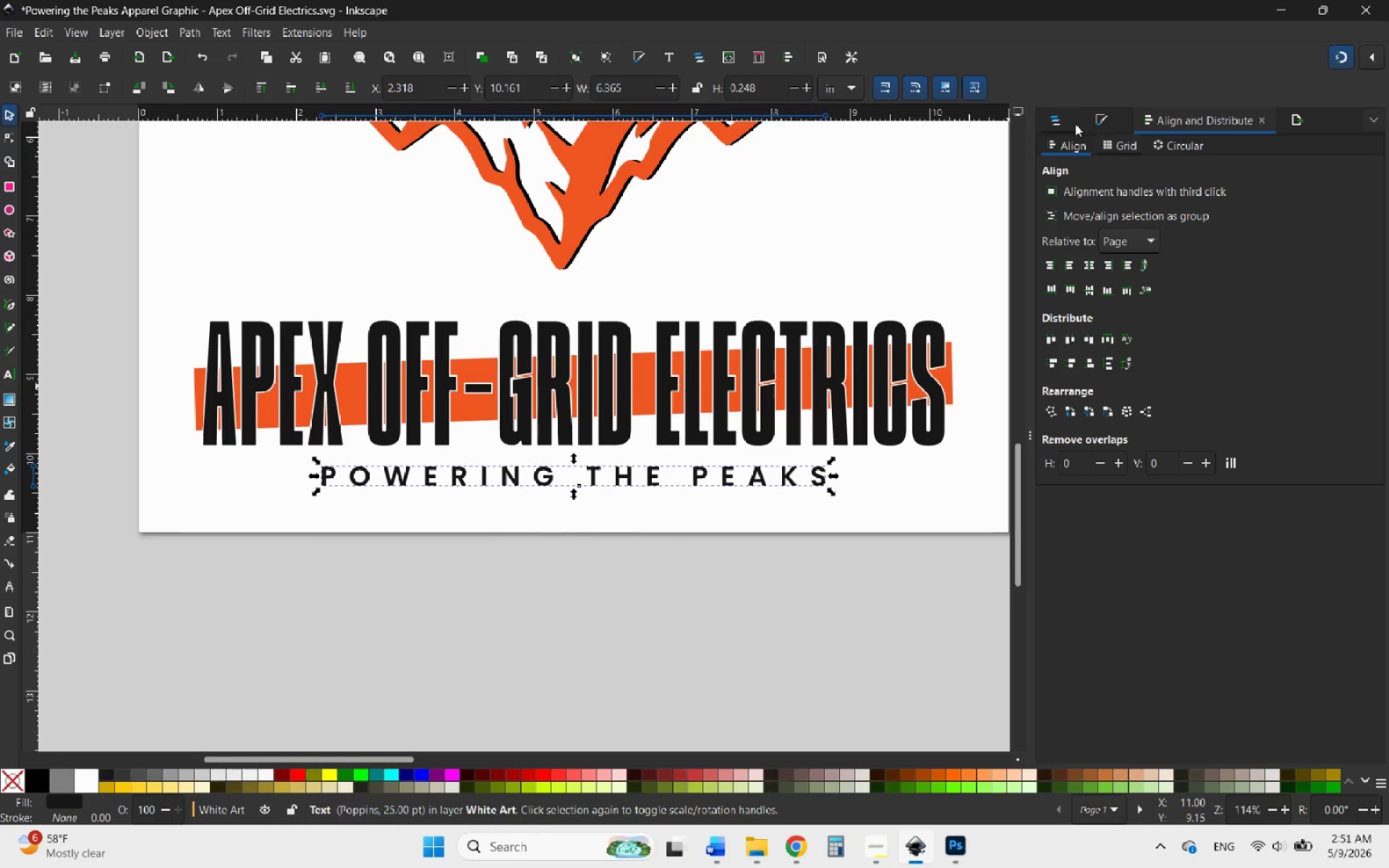 
left_click([1100, 119])
 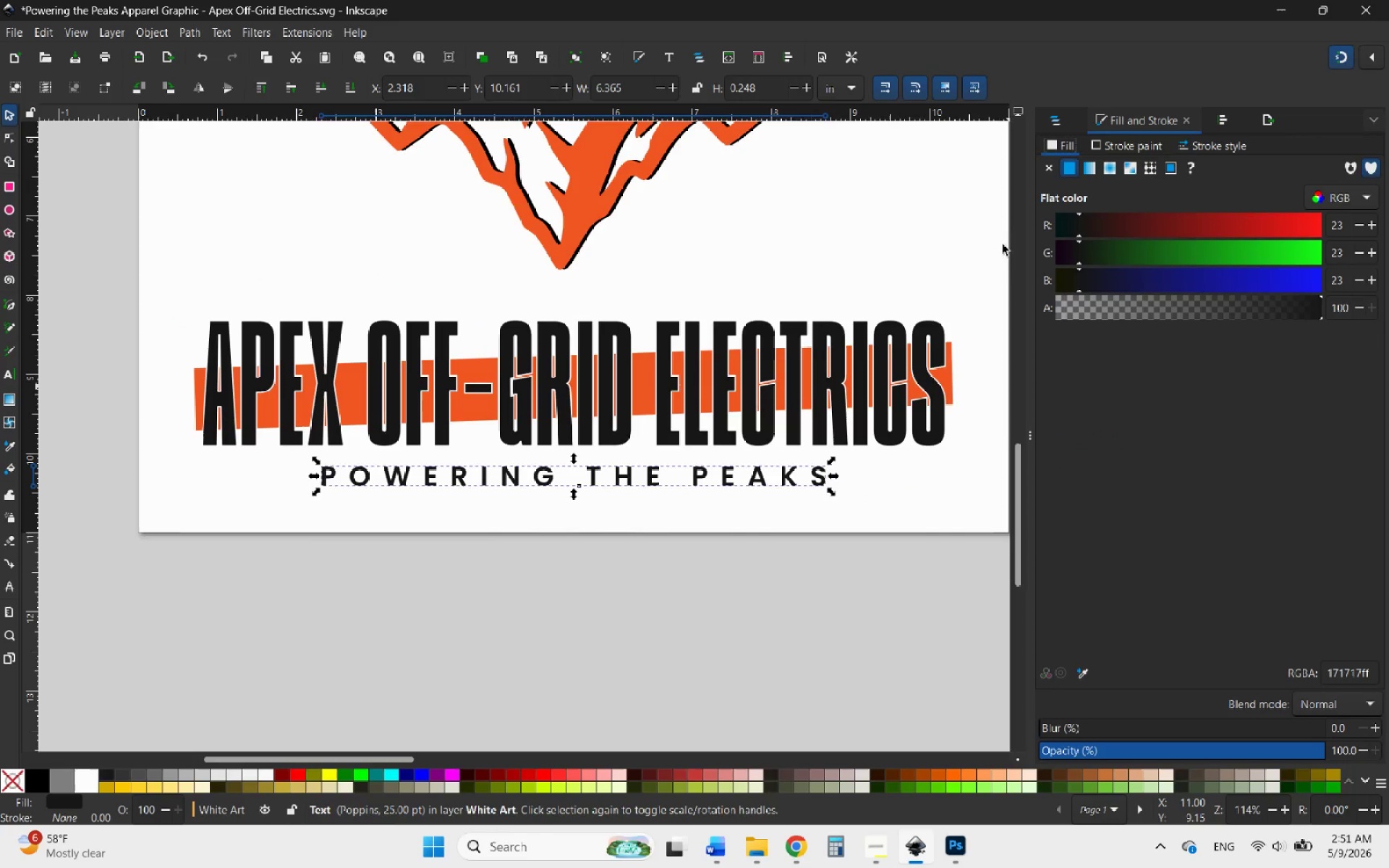 
left_click([407, 558])
 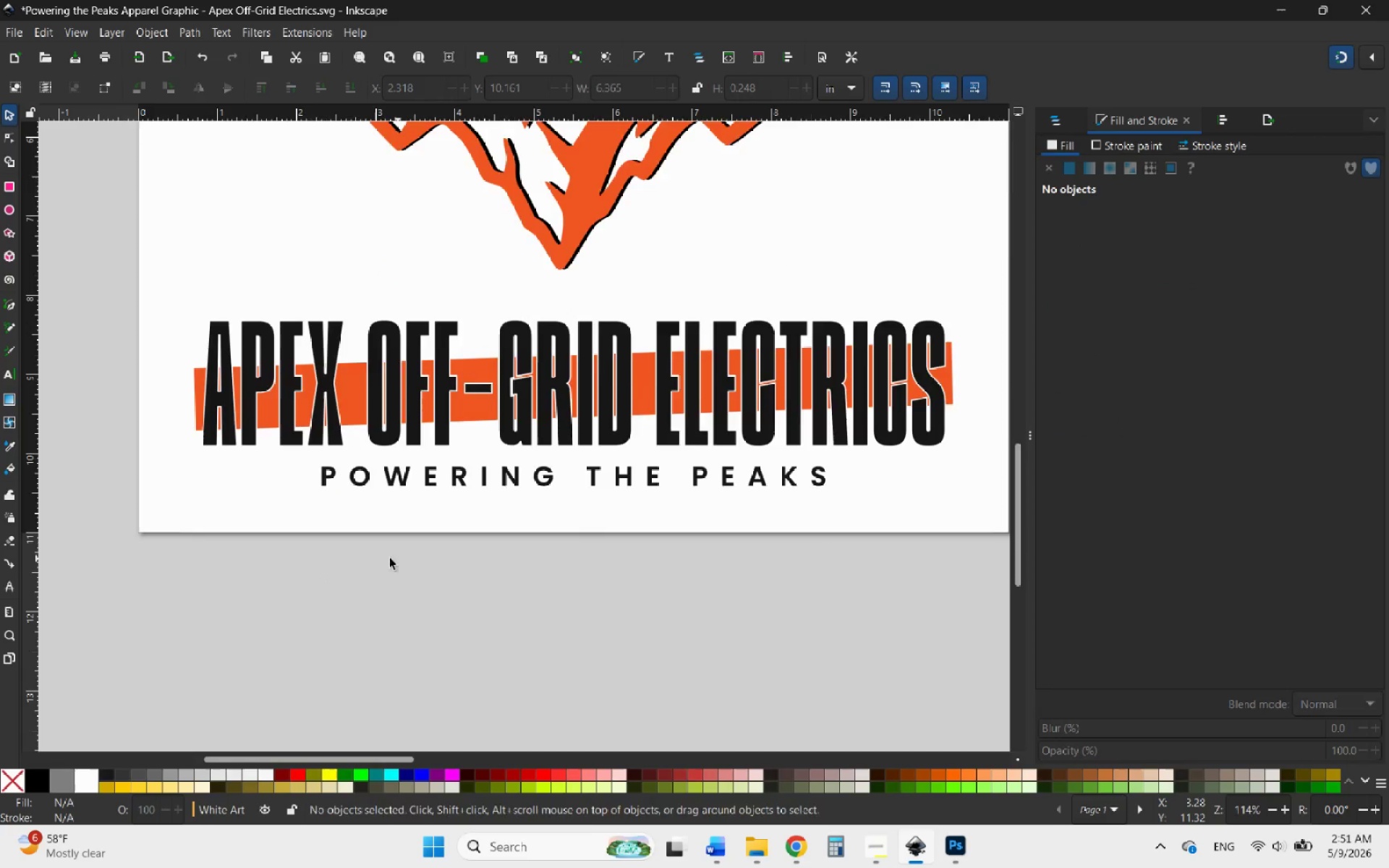 
hold_key(key=ControlLeft, duration=1.0)
scroll: coordinate [381, 558], scroll_direction: down, amount: 3.0
 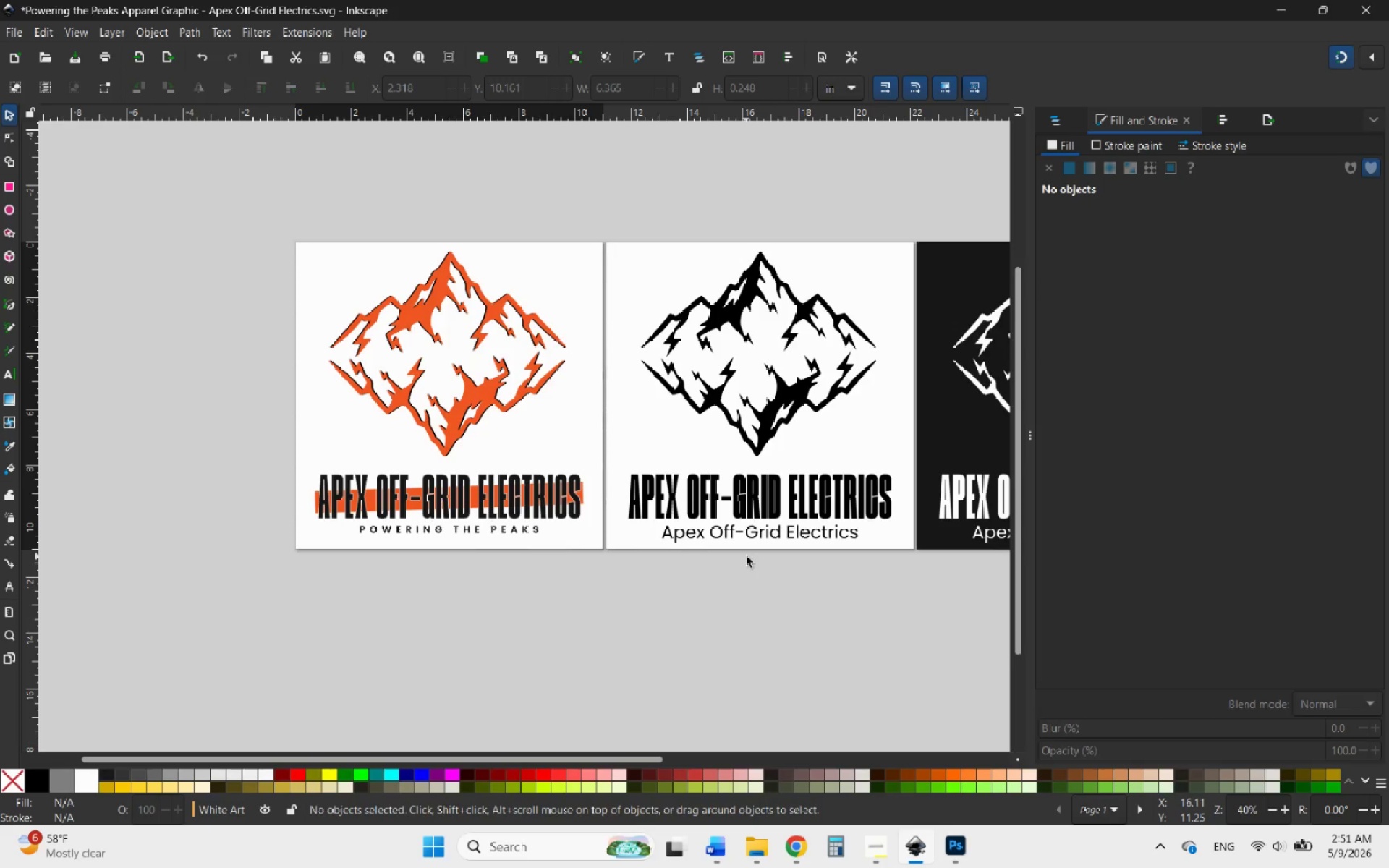 
hold_key(key=ControlLeft, duration=0.8)
scroll: coordinate [766, 525], scroll_direction: up, amount: 1.0
 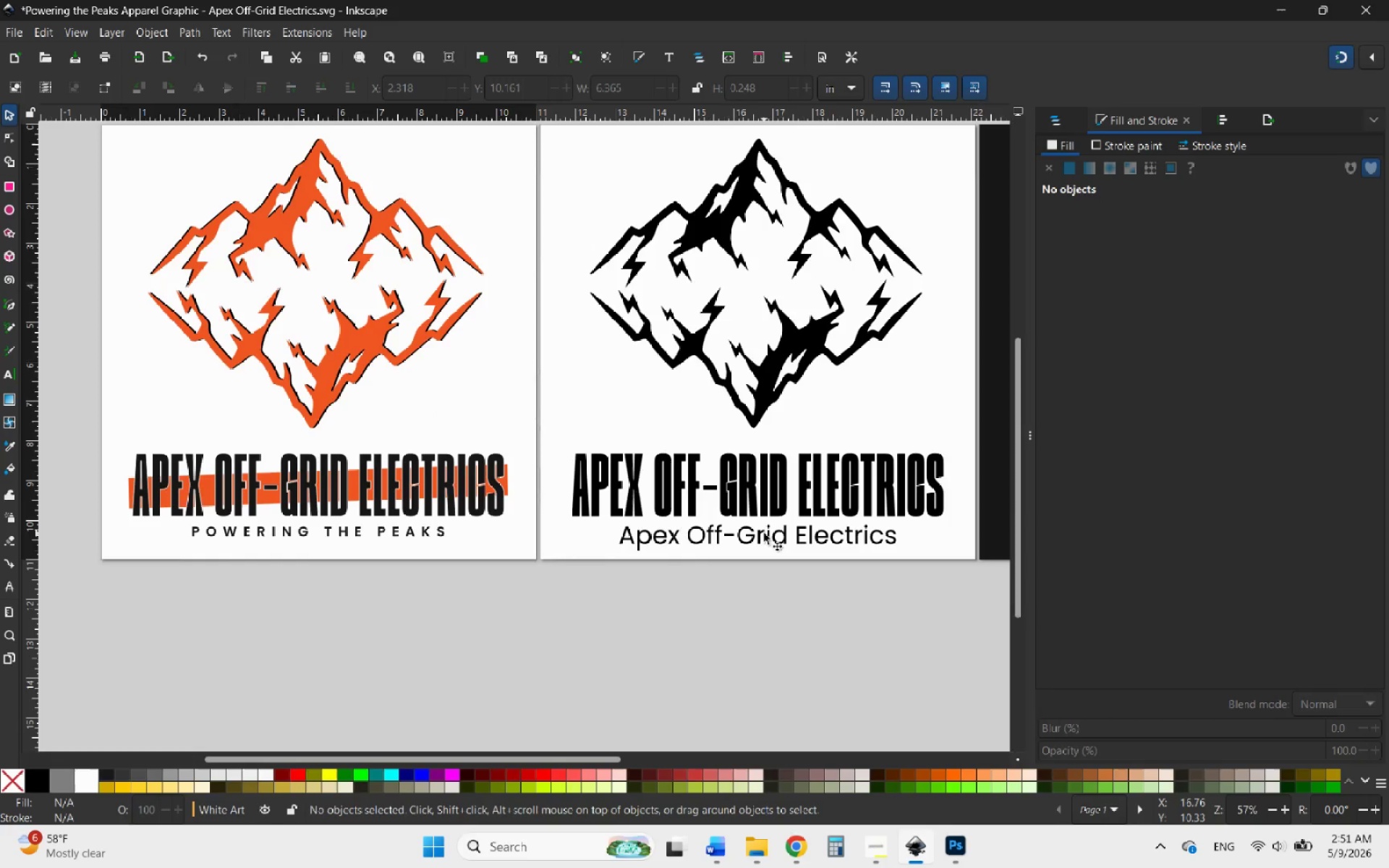 
left_click([764, 533])
 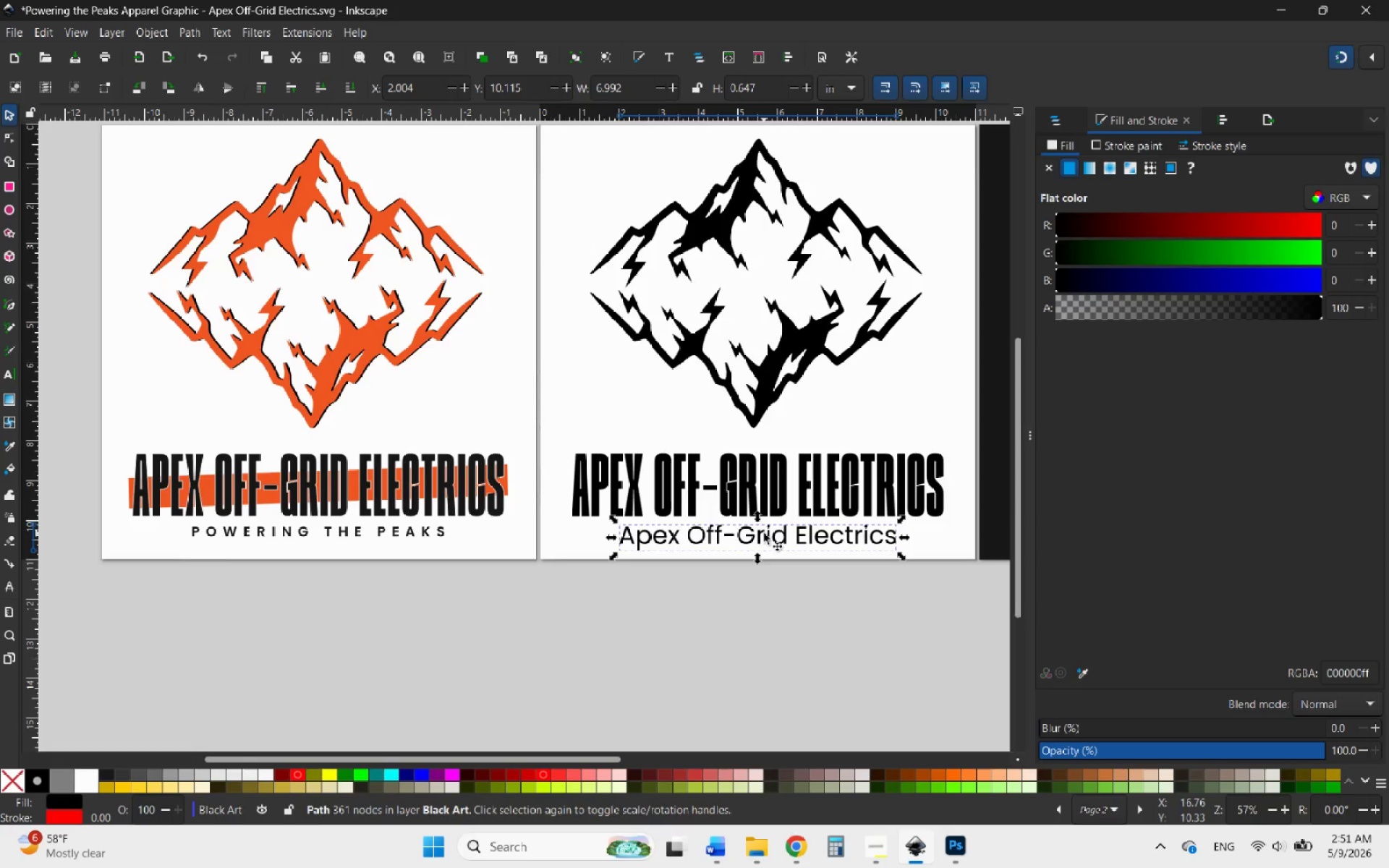 
key(Delete)
 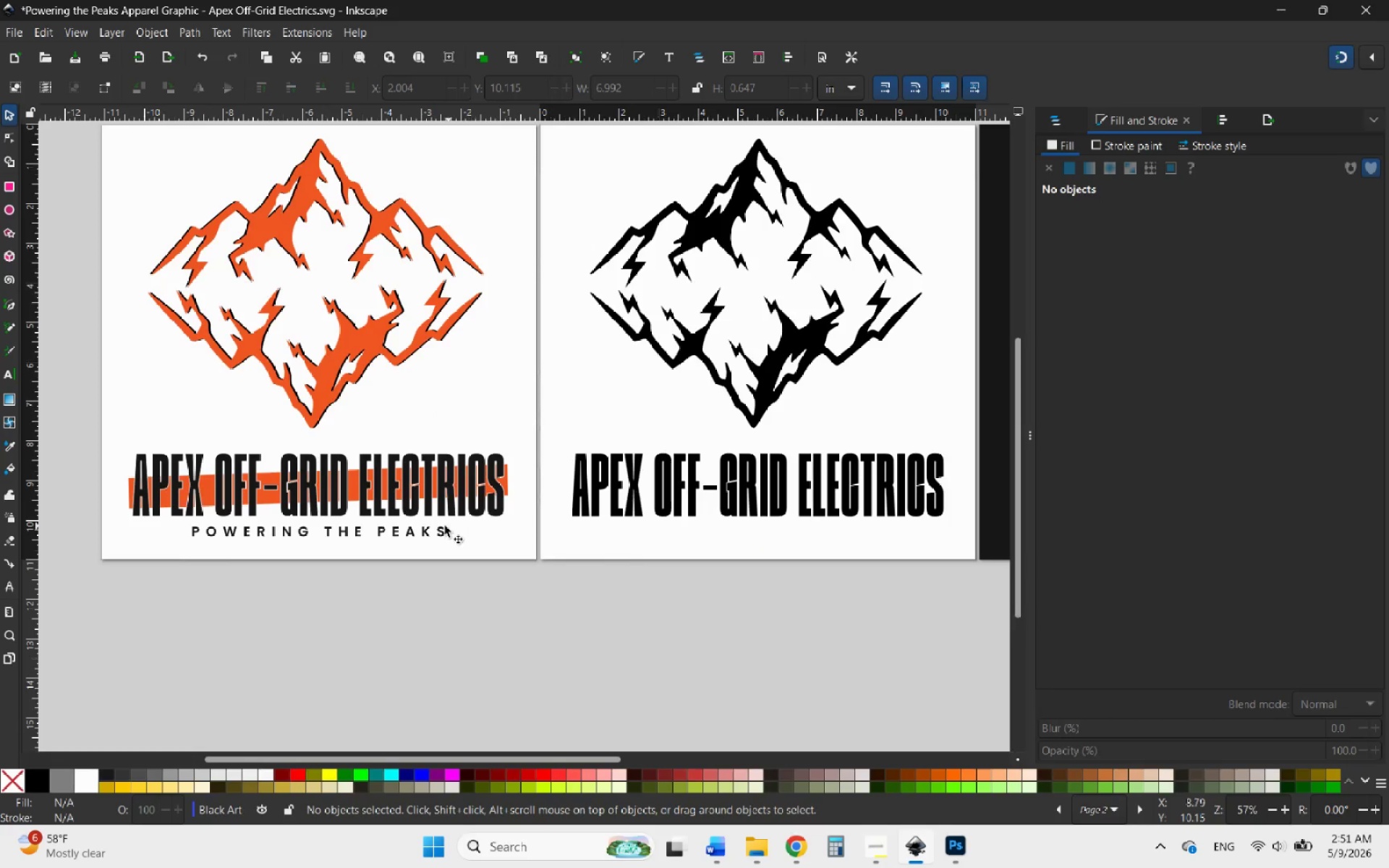 
left_click([427, 534])
 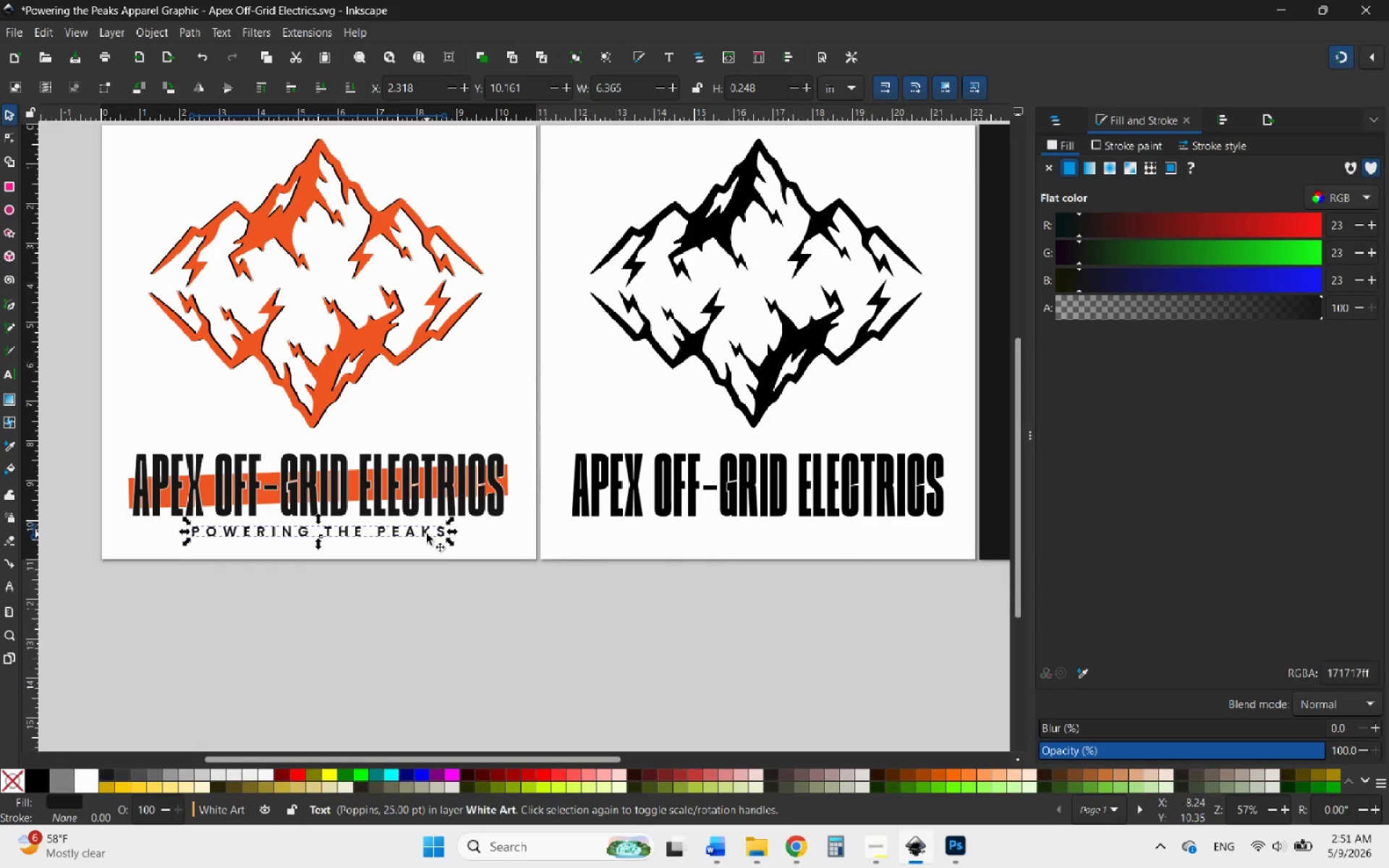 
hold_key(key=ControlLeft, duration=2.81)
scroll: coordinate [427, 534], scroll_direction: up, amount: 2.0
 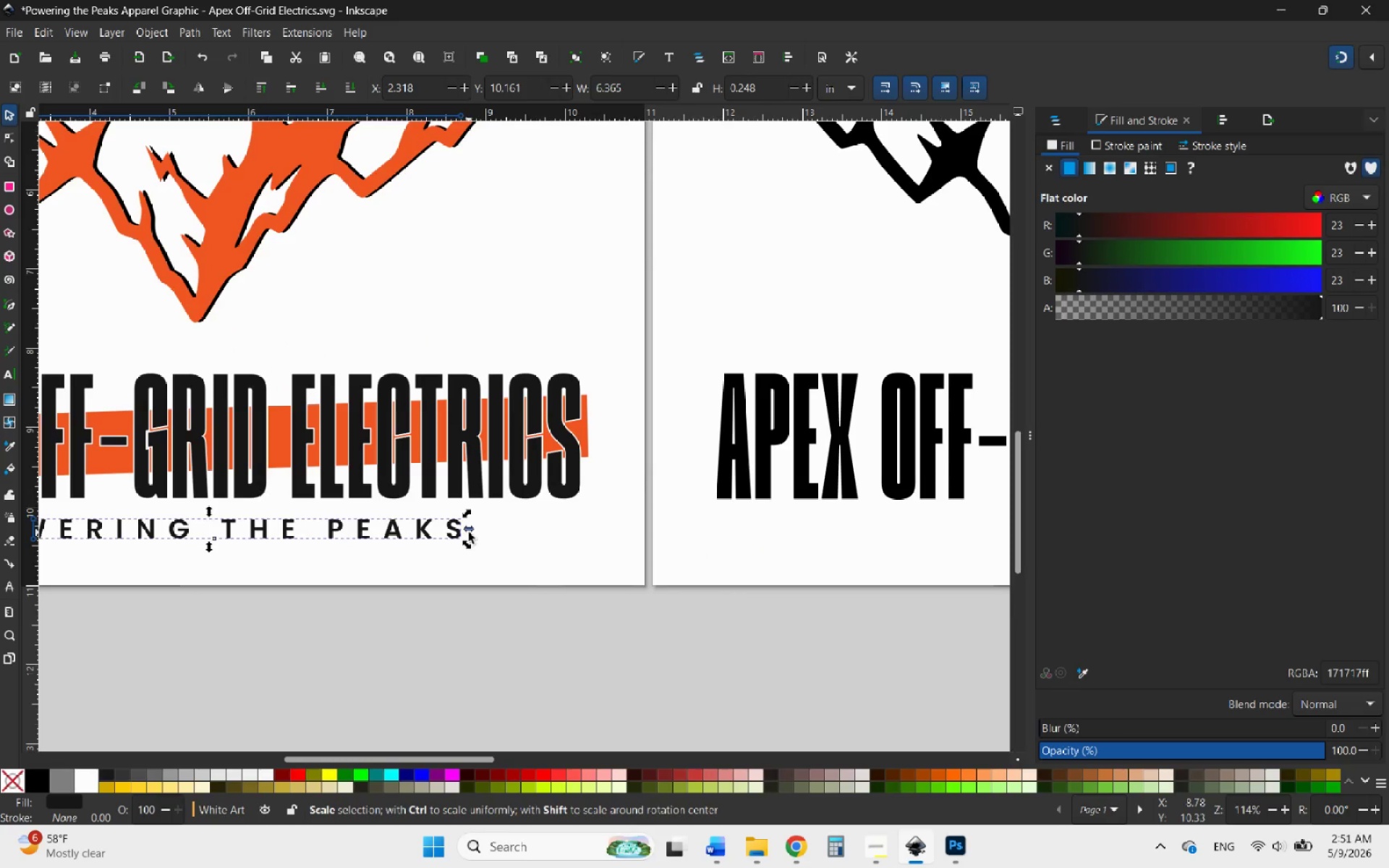 
left_click_drag(start_coordinate=[470, 532], to_coordinate=[506, 528])
 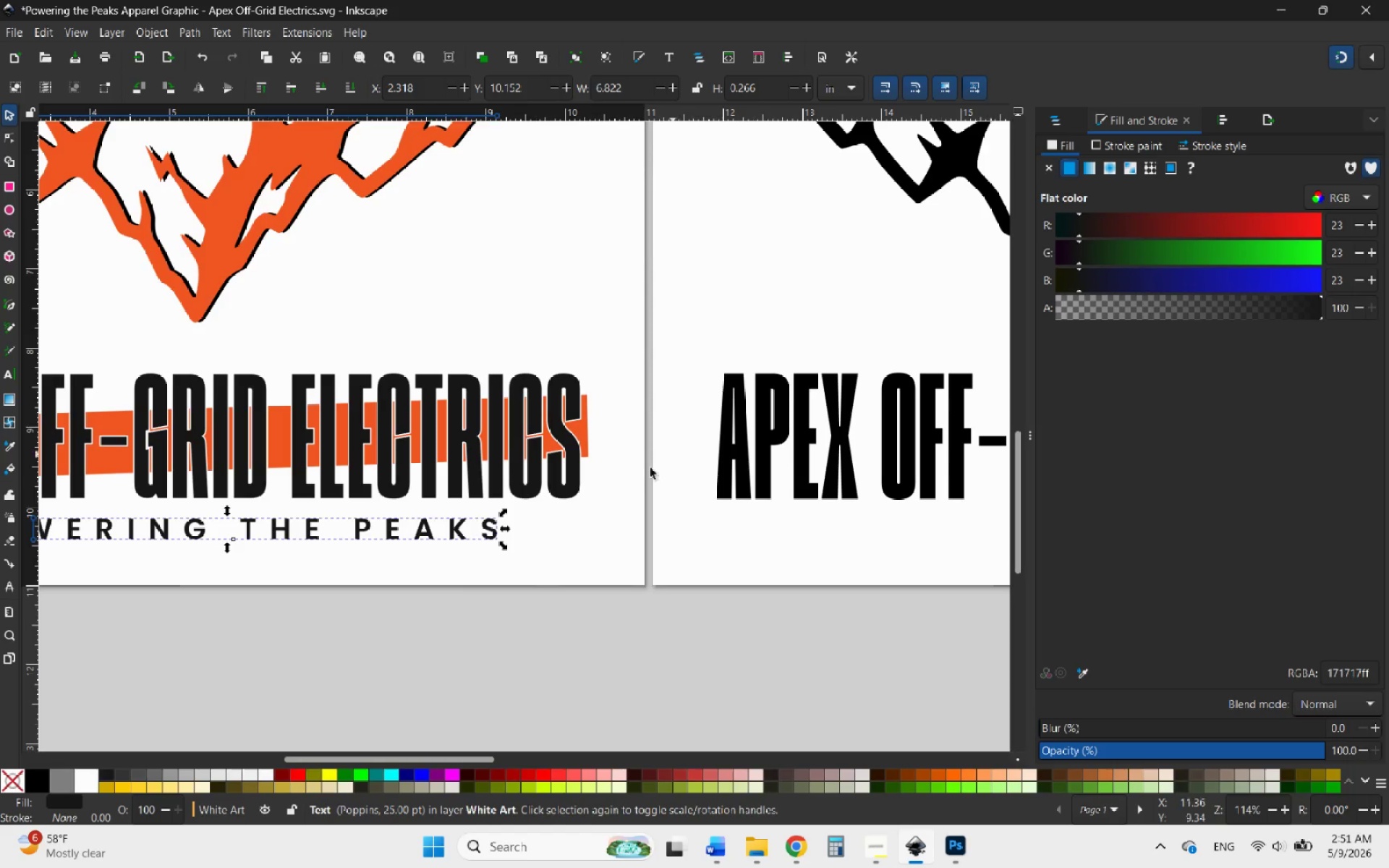 
hold_key(key=ControlLeft, duration=3.17)
scroll: coordinate [610, 509], scroll_direction: down, amount: 2.0
 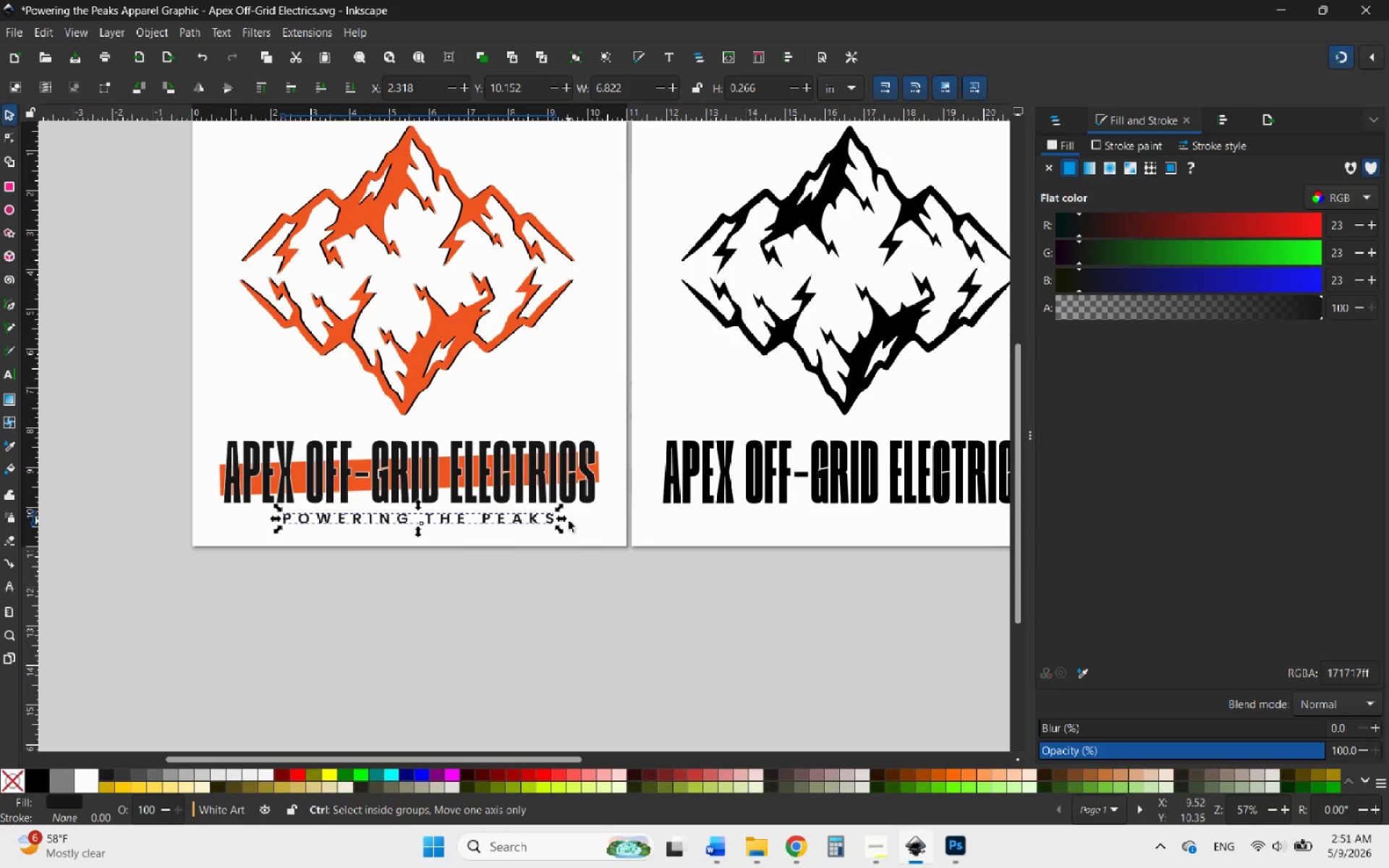 
scroll: coordinate [564, 521], scroll_direction: up, amount: 2.0
 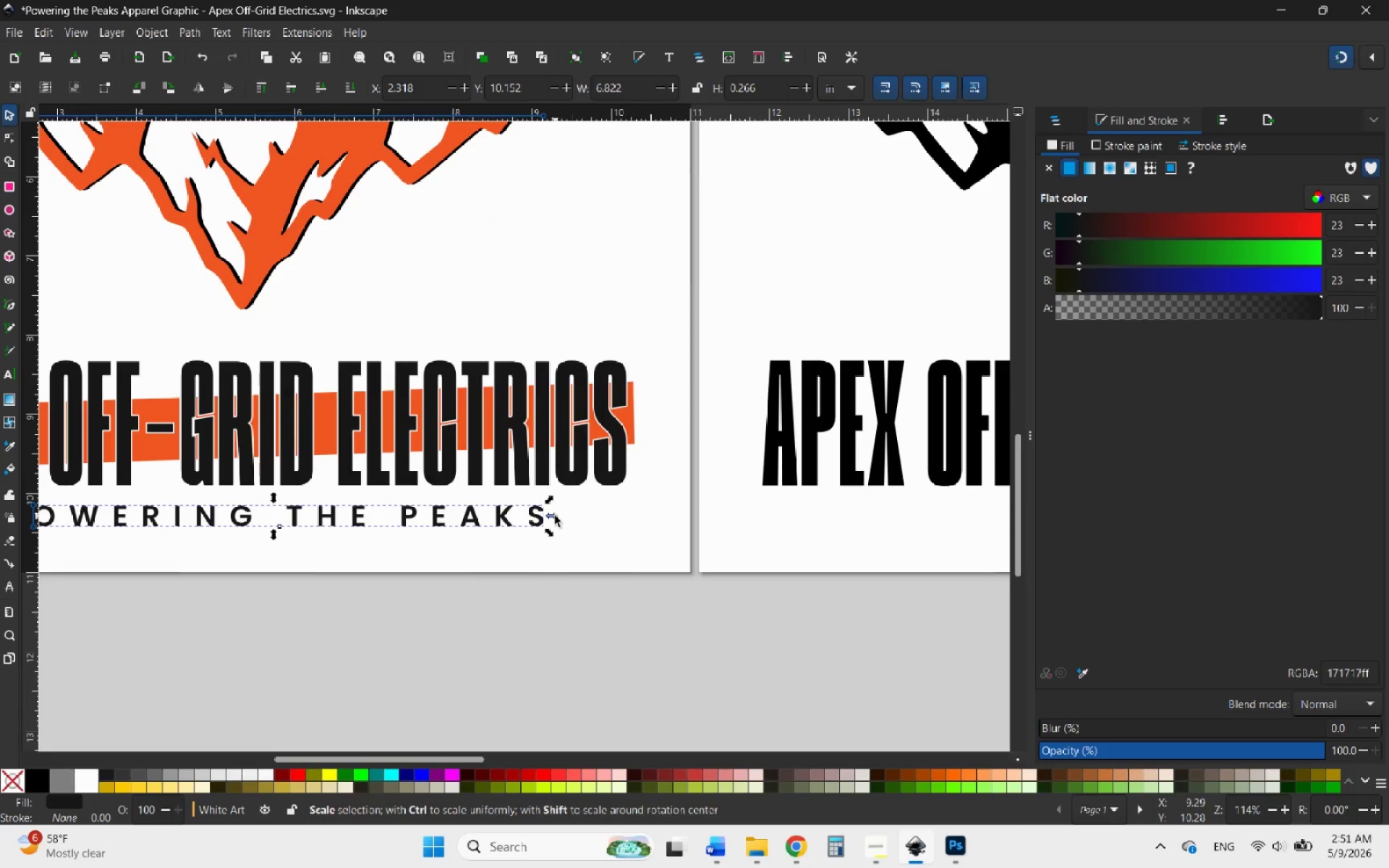 
left_click_drag(start_coordinate=[555, 516], to_coordinate=[606, 515])
 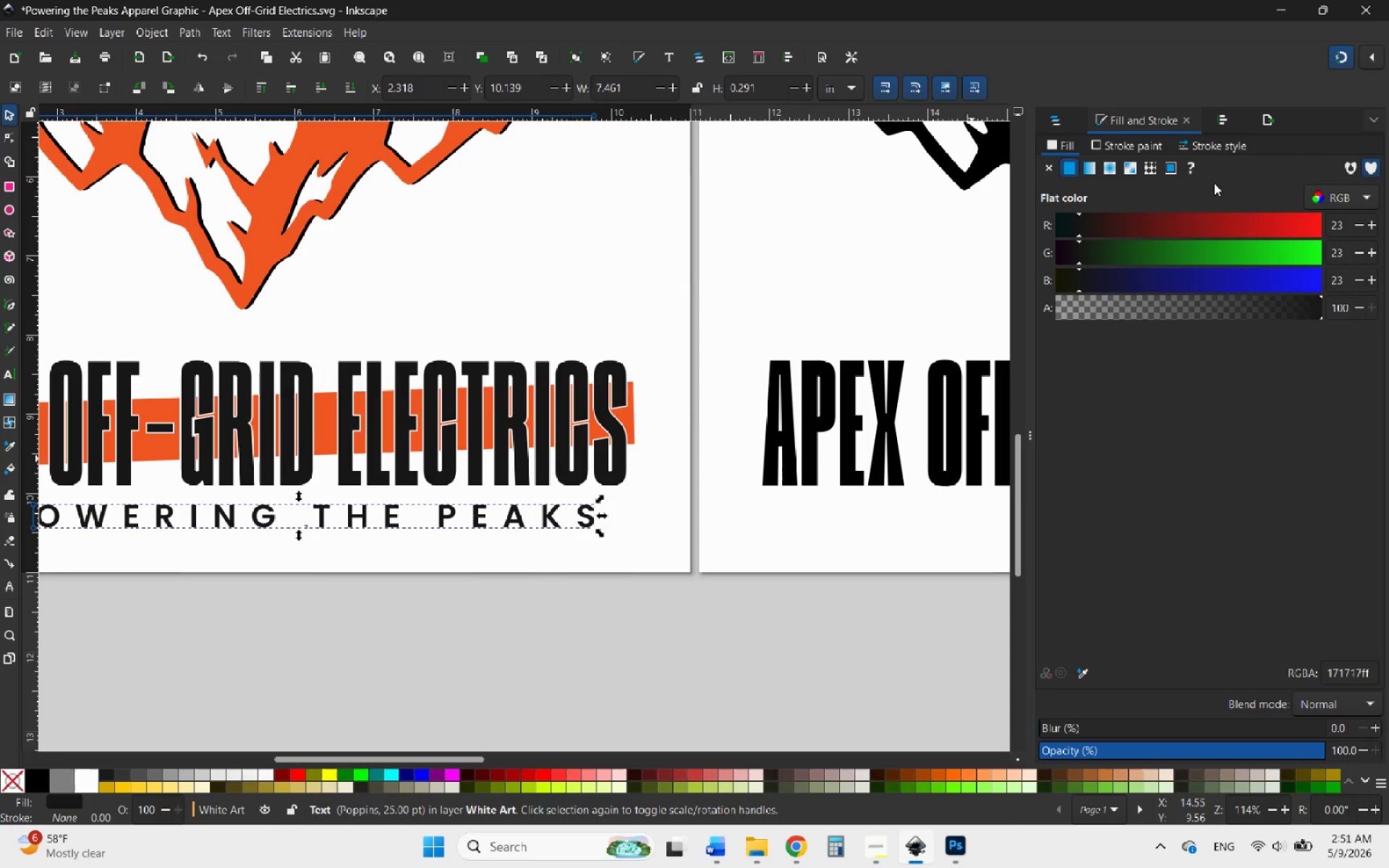 
left_click([1228, 114])
 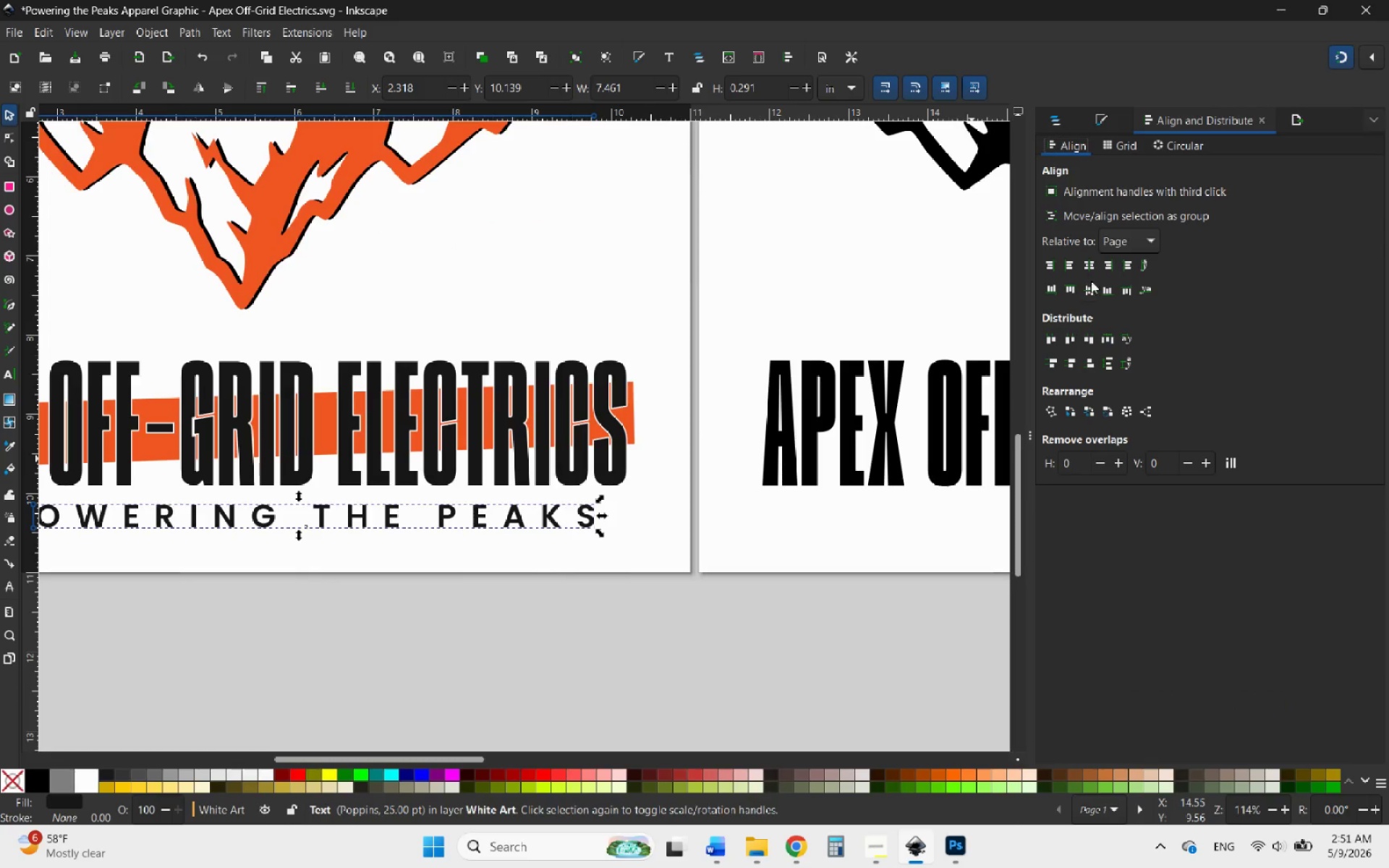 
left_click([1091, 261])
 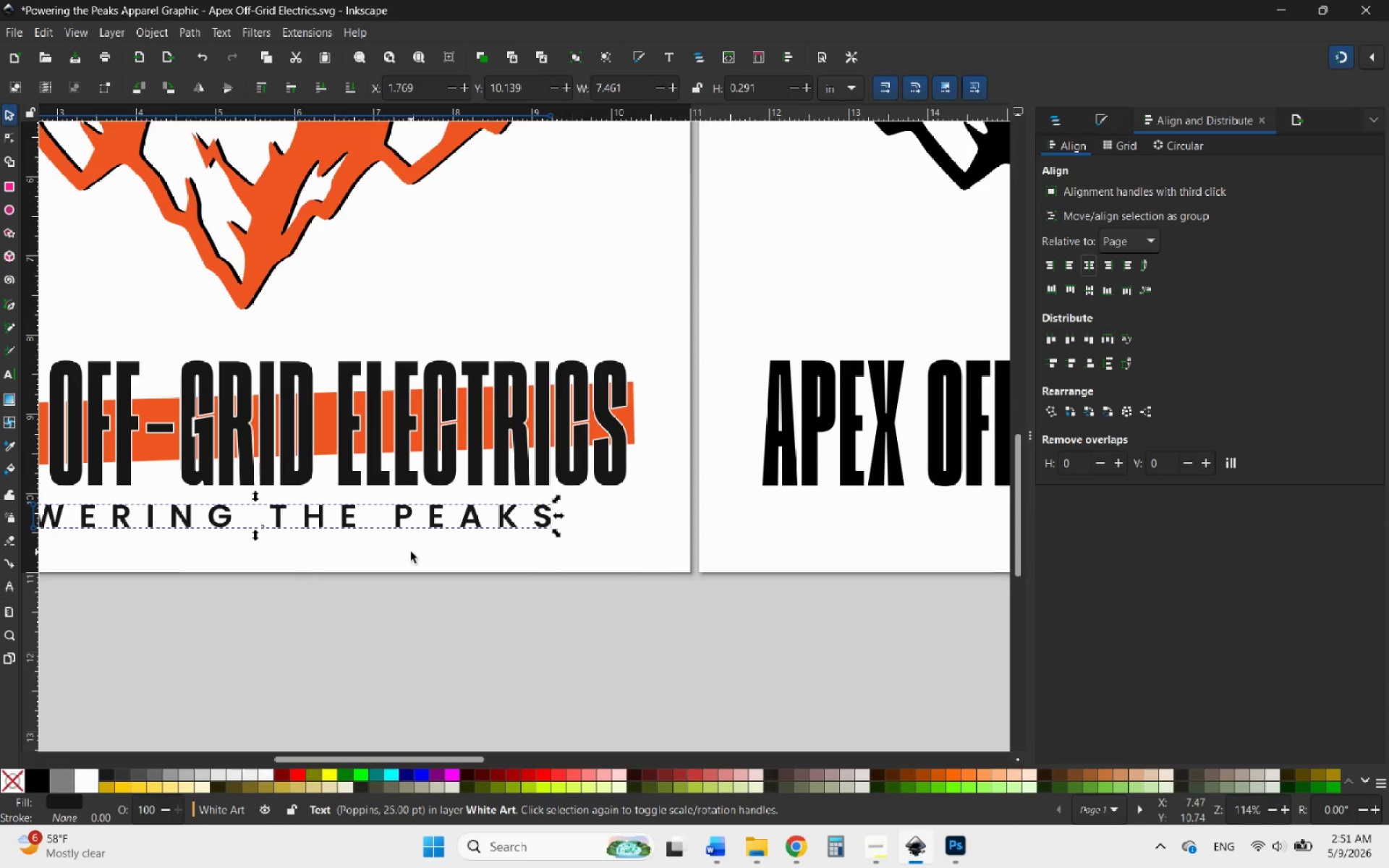 
hold_key(key=ControlLeft, duration=0.56)
scroll: coordinate [411, 552], scroll_direction: down, amount: 2.0
 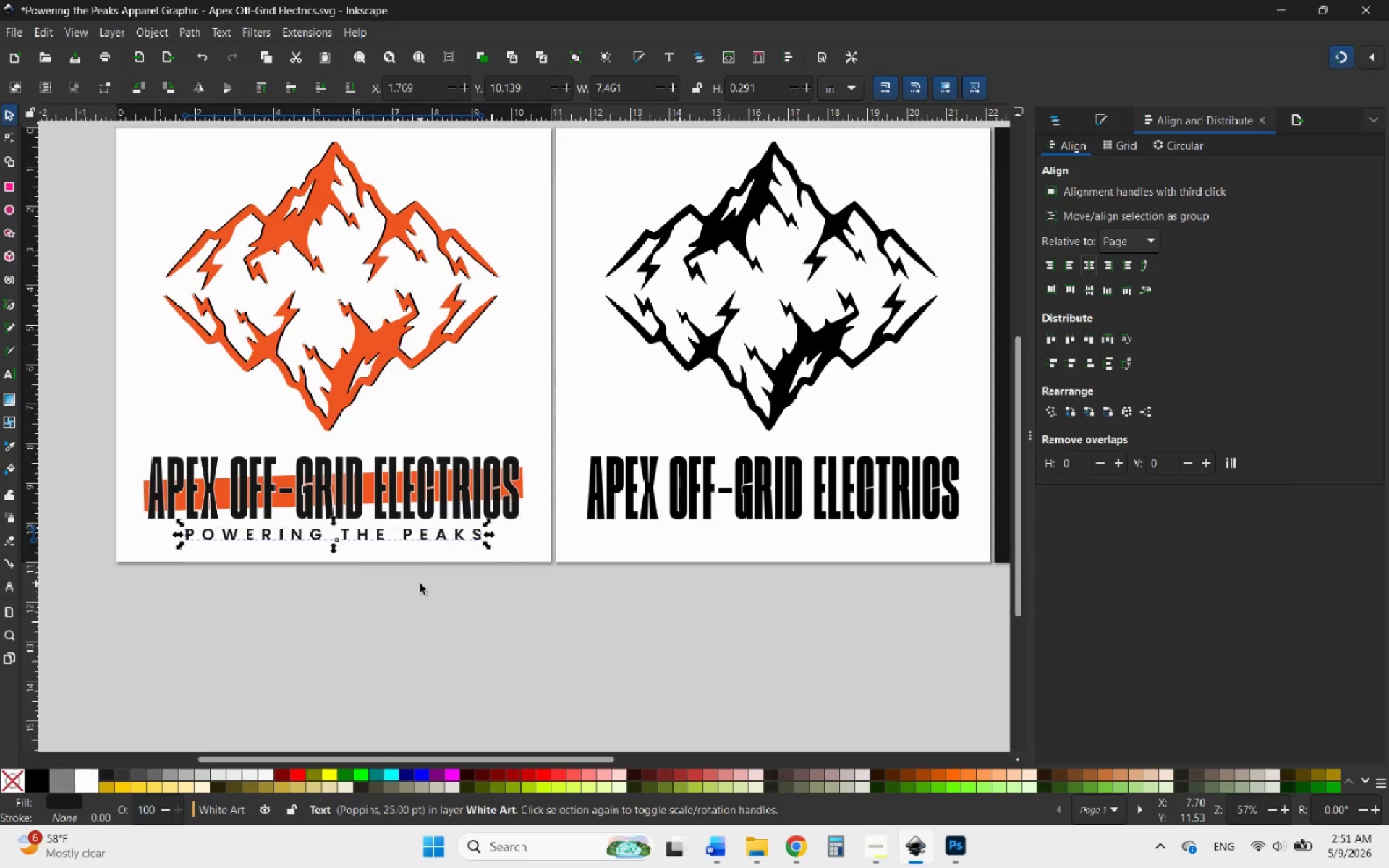 
left_click([420, 584])
 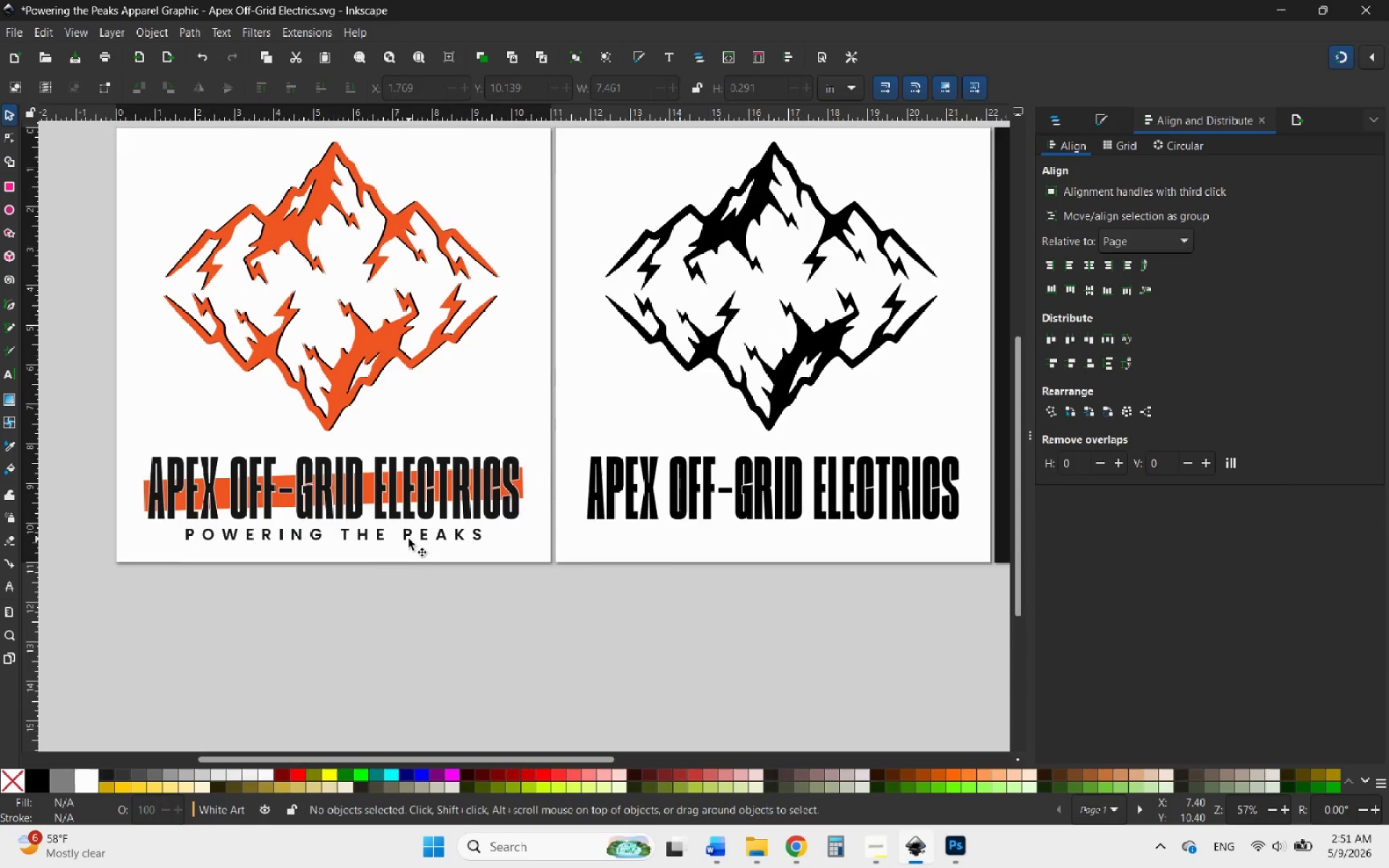 
left_click([407, 539])
 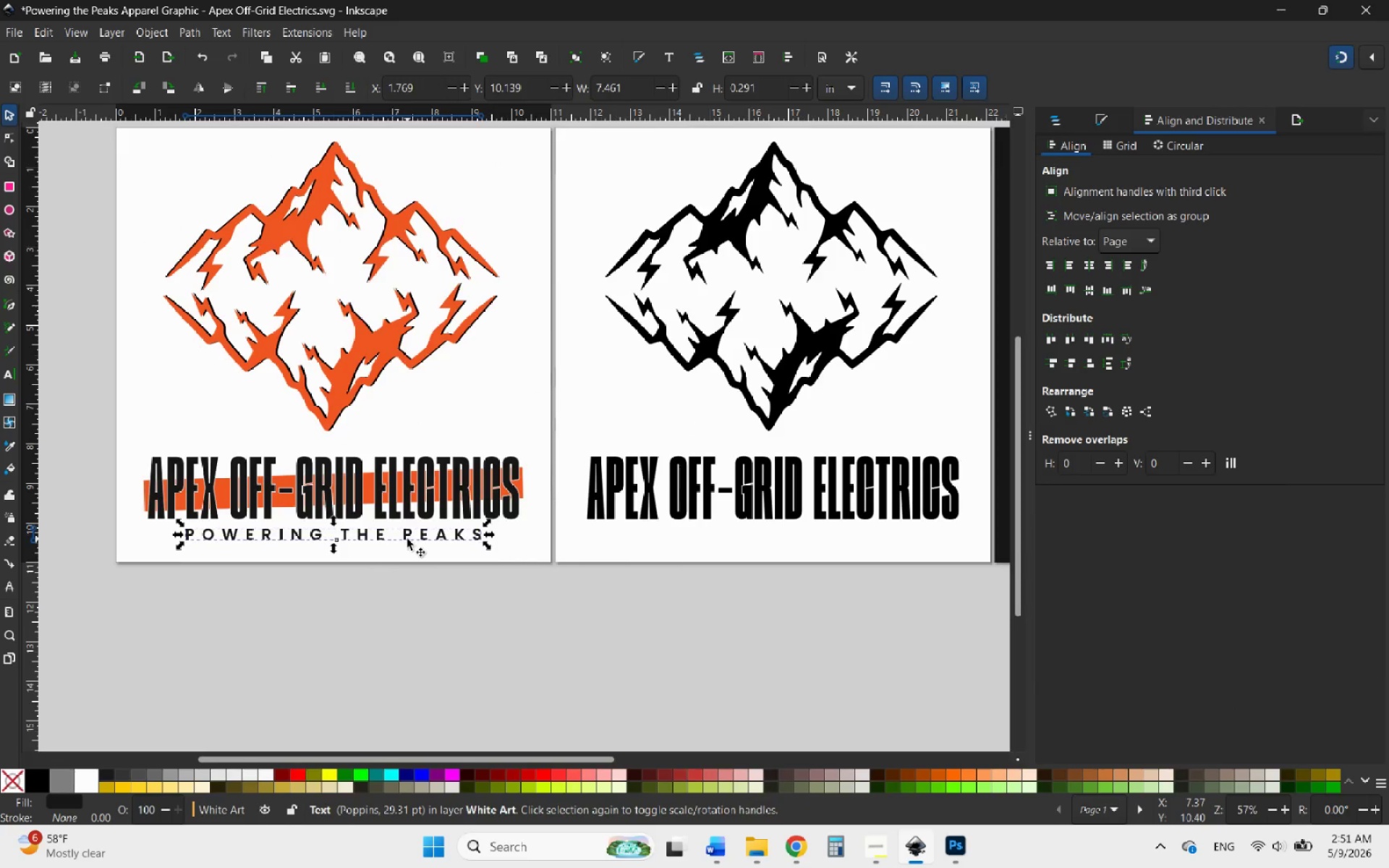 
right_click([407, 539])
 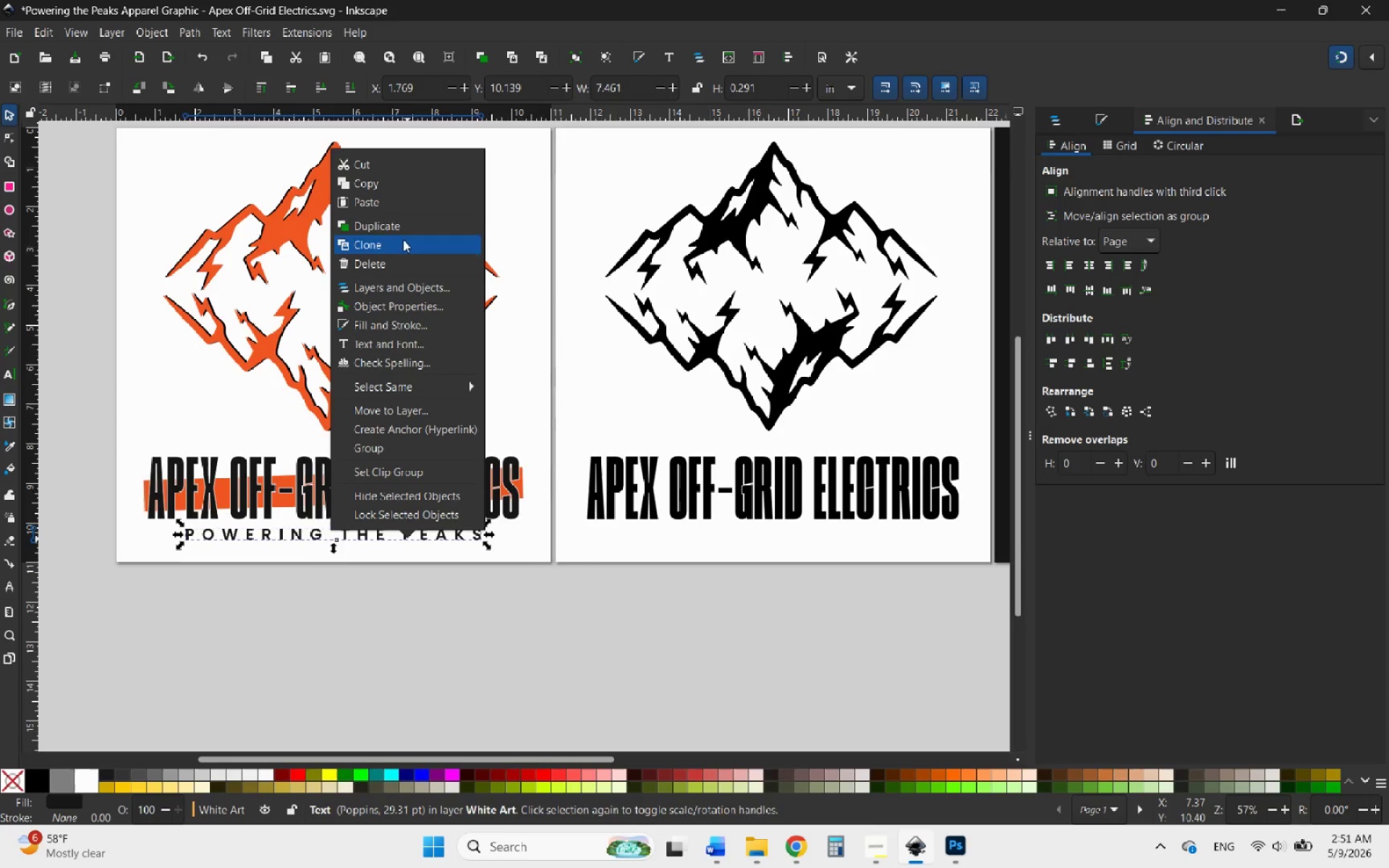 
left_click([393, 231])
 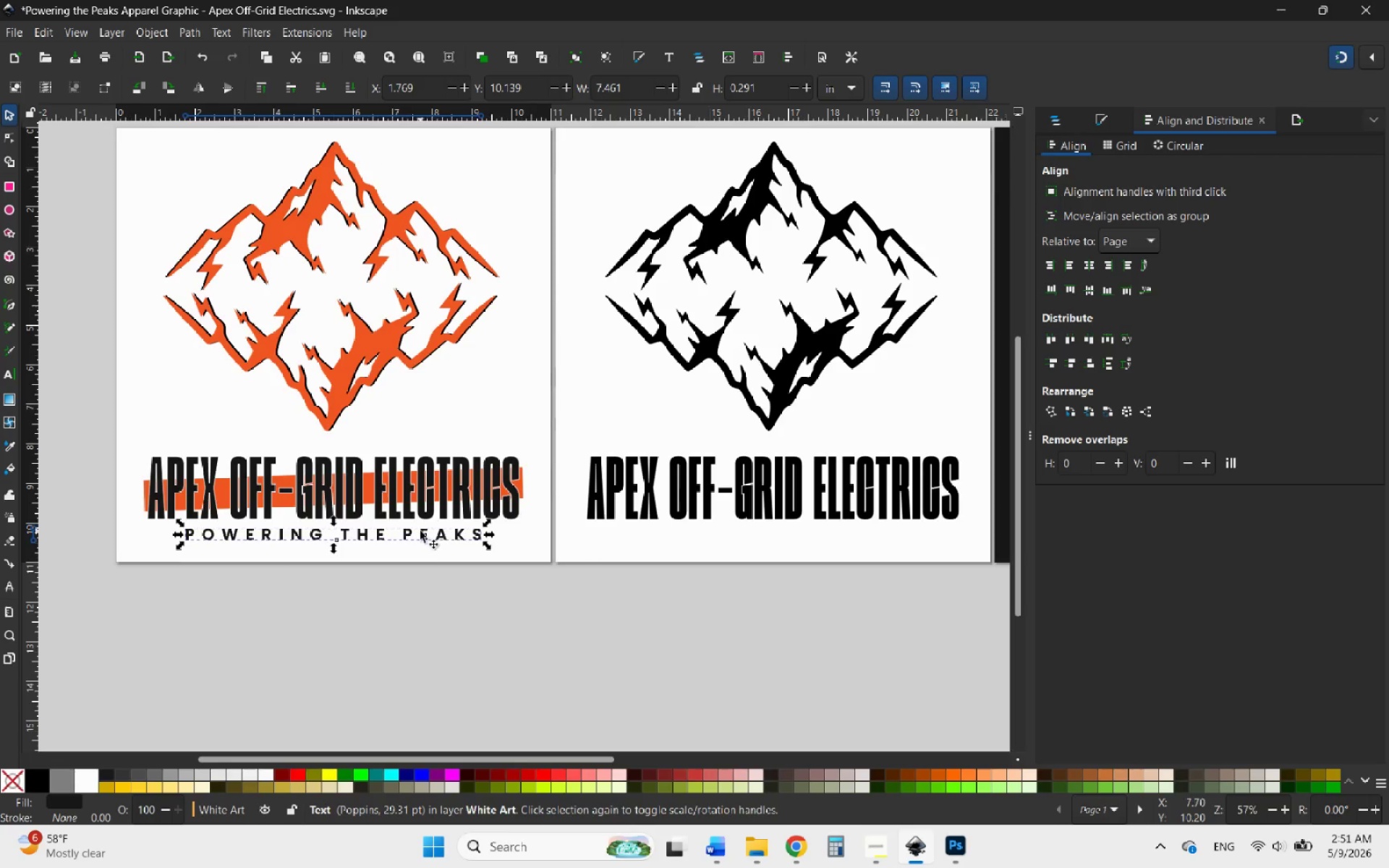 
left_click_drag(start_coordinate=[420, 531], to_coordinate=[854, 538])
 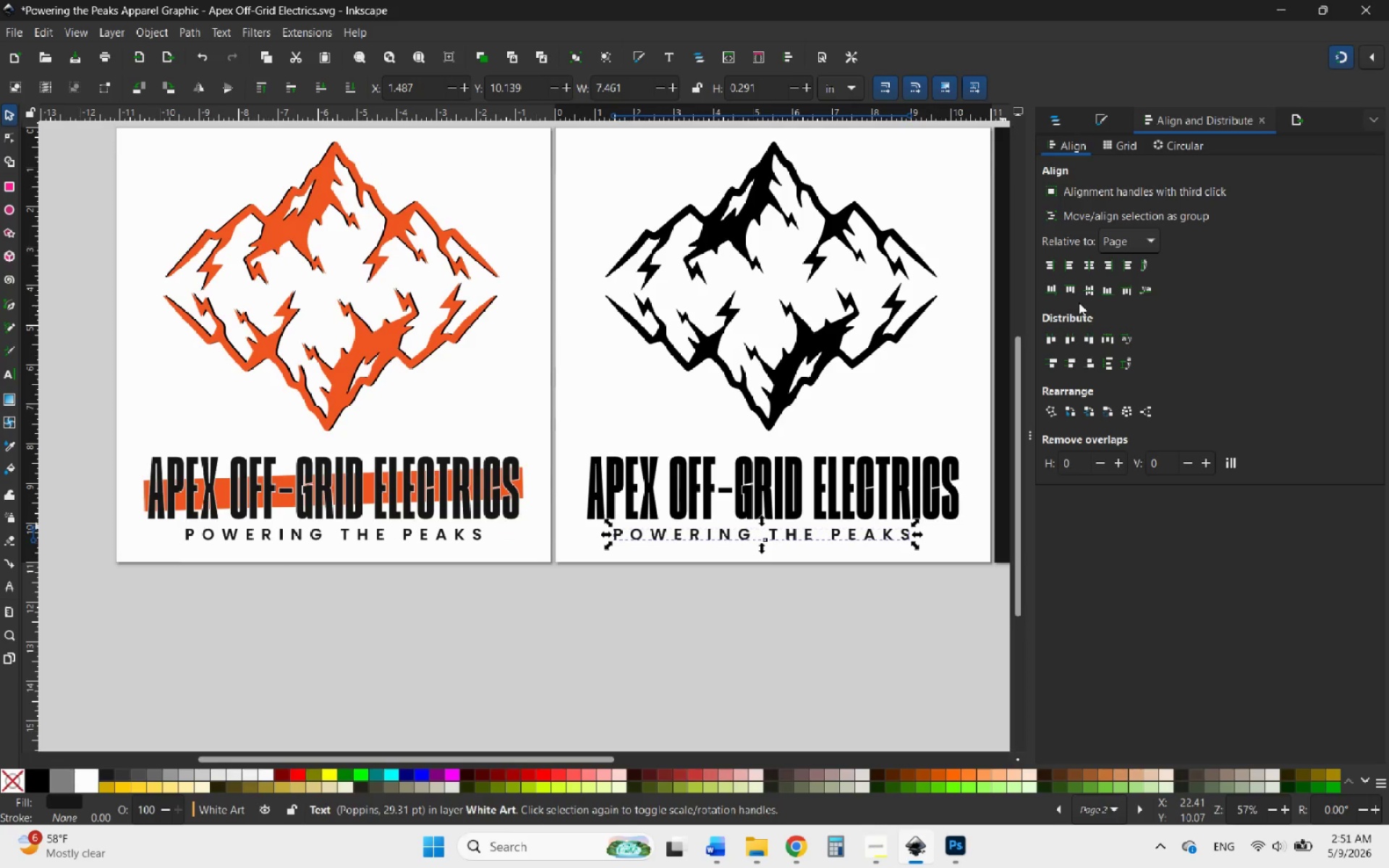 
hold_key(key=ControlLeft, duration=2.3)
 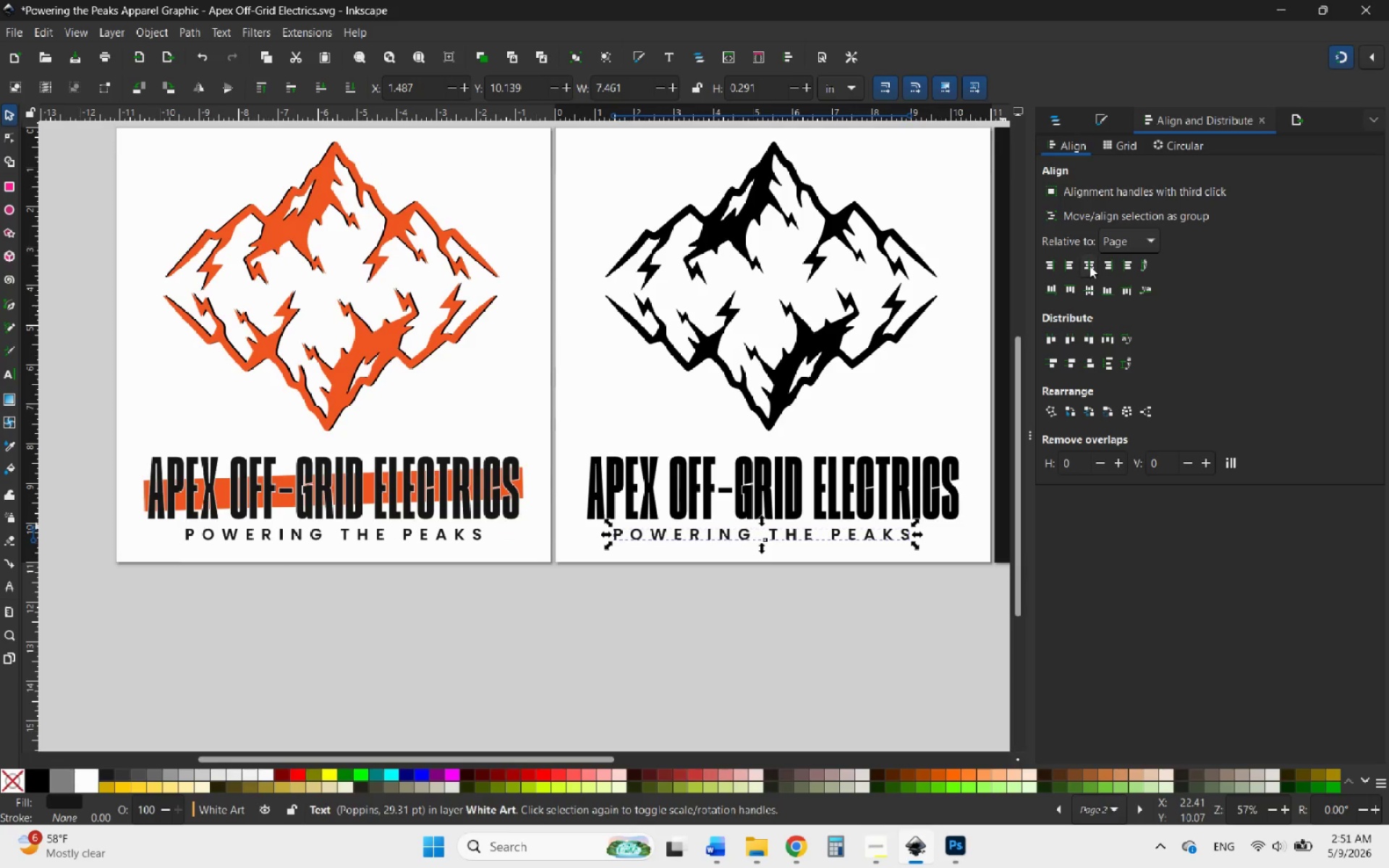 
left_click([1089, 265])
 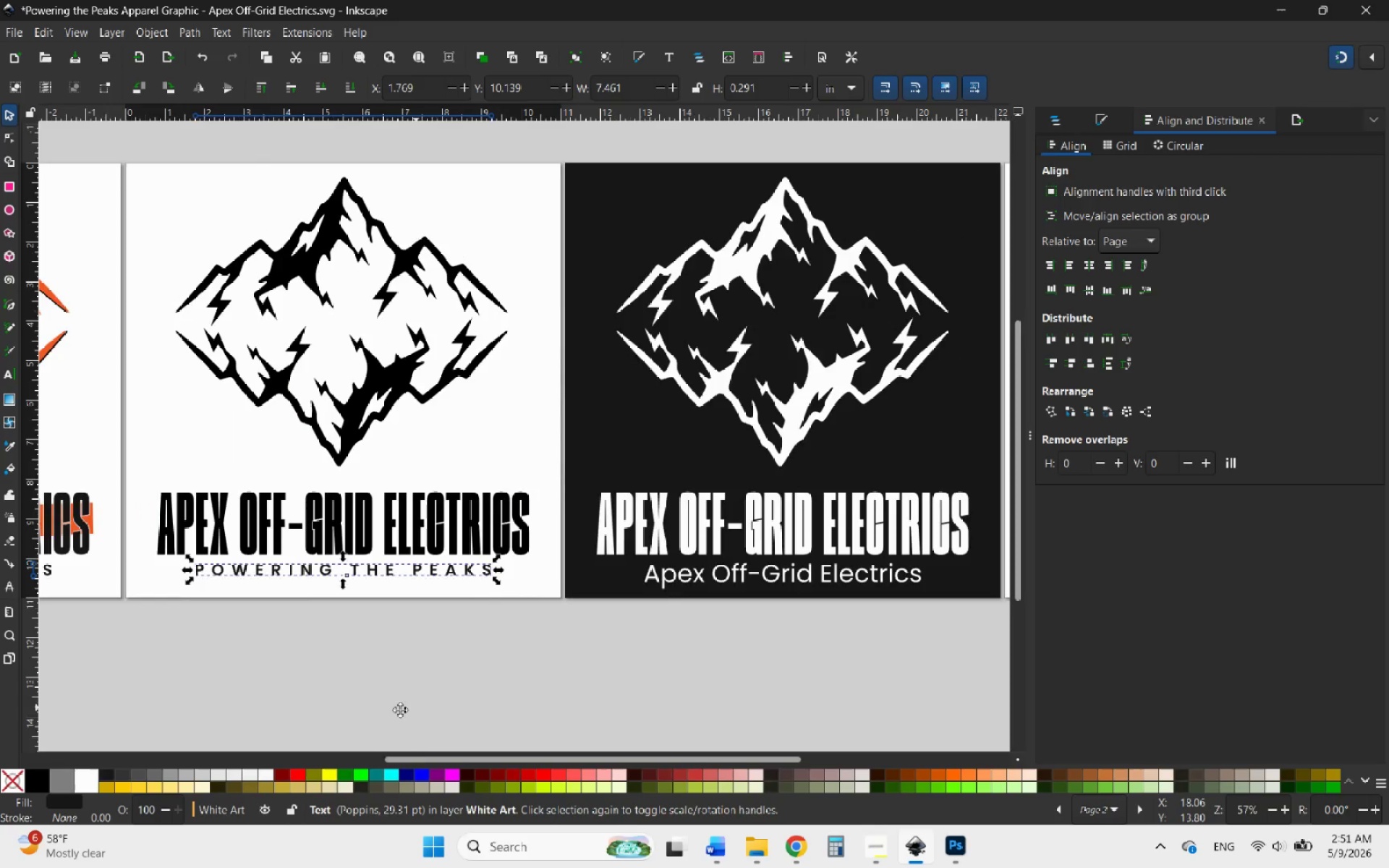 
scroll: coordinate [338, 705], scroll_direction: up, amount: 1.0
 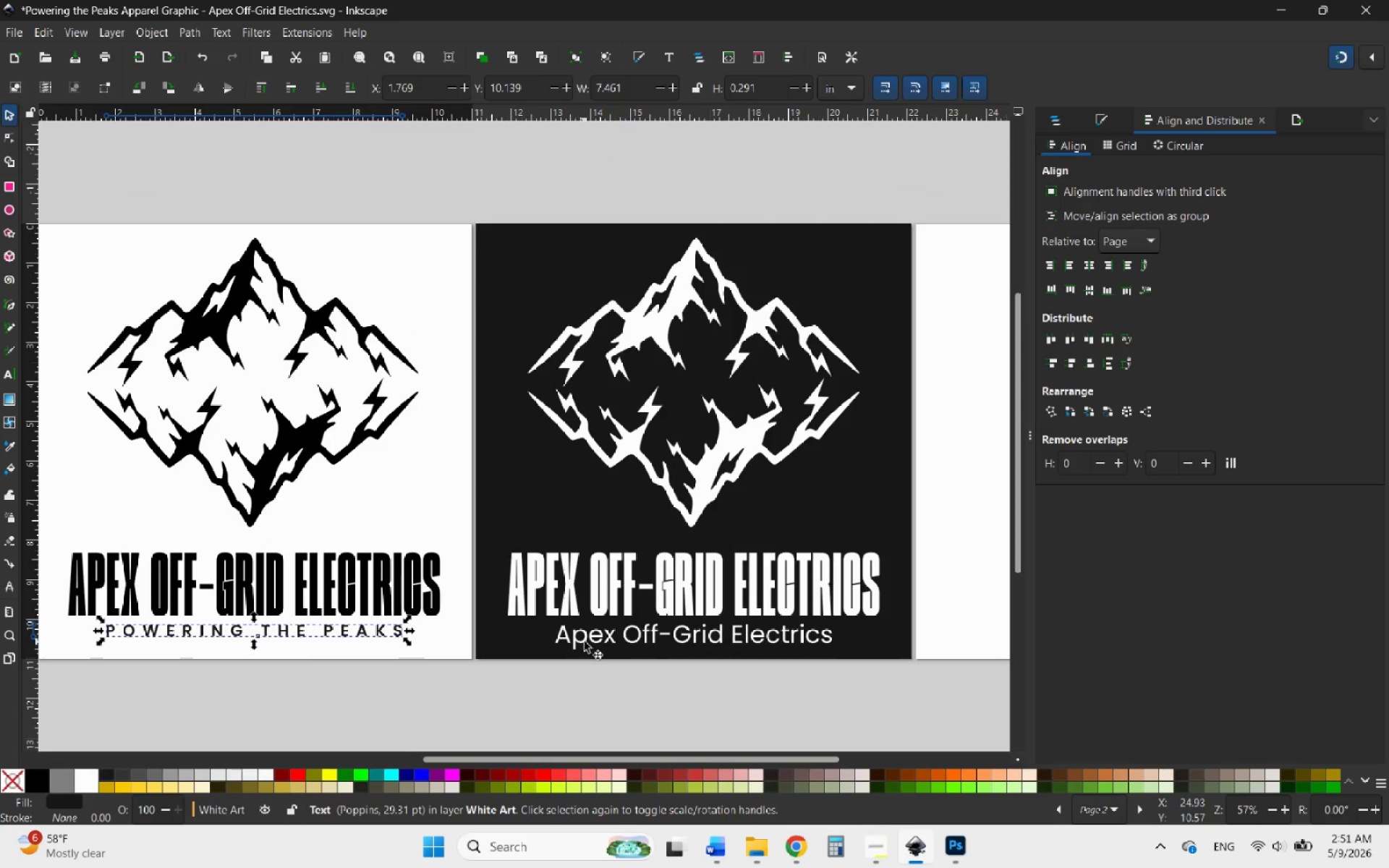 
left_click([585, 642])
 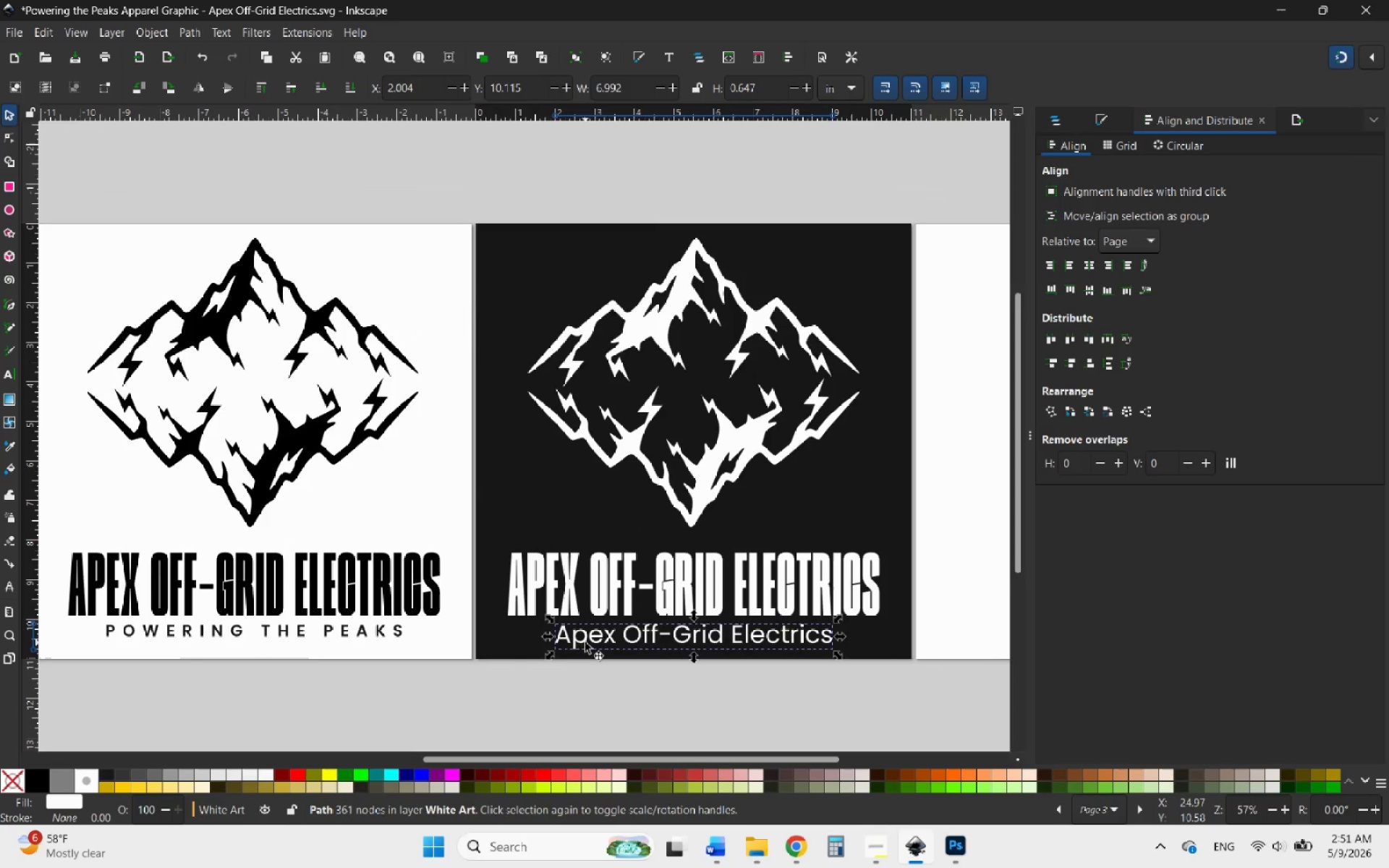 
key(Delete)
 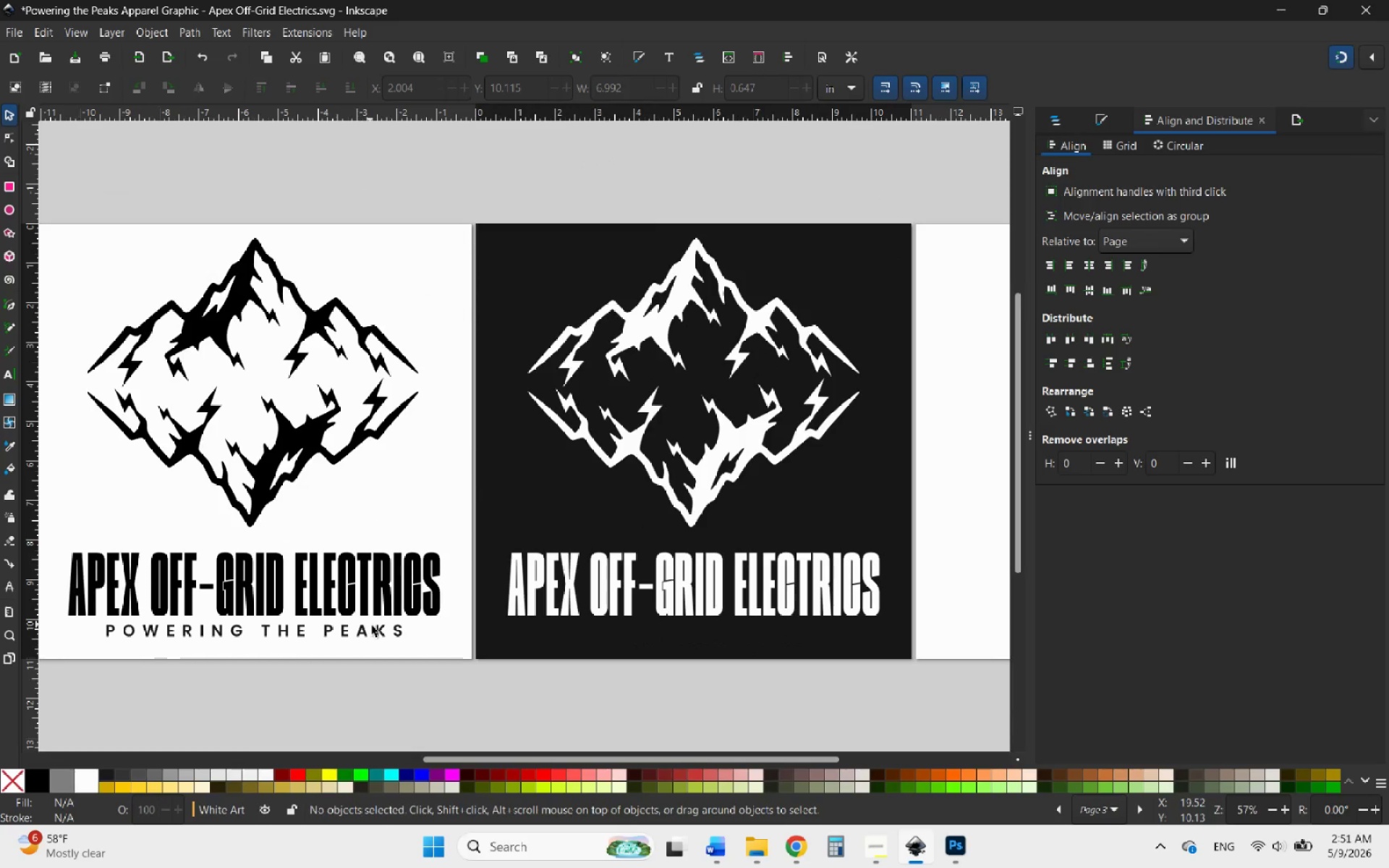 
left_click([376, 628])
 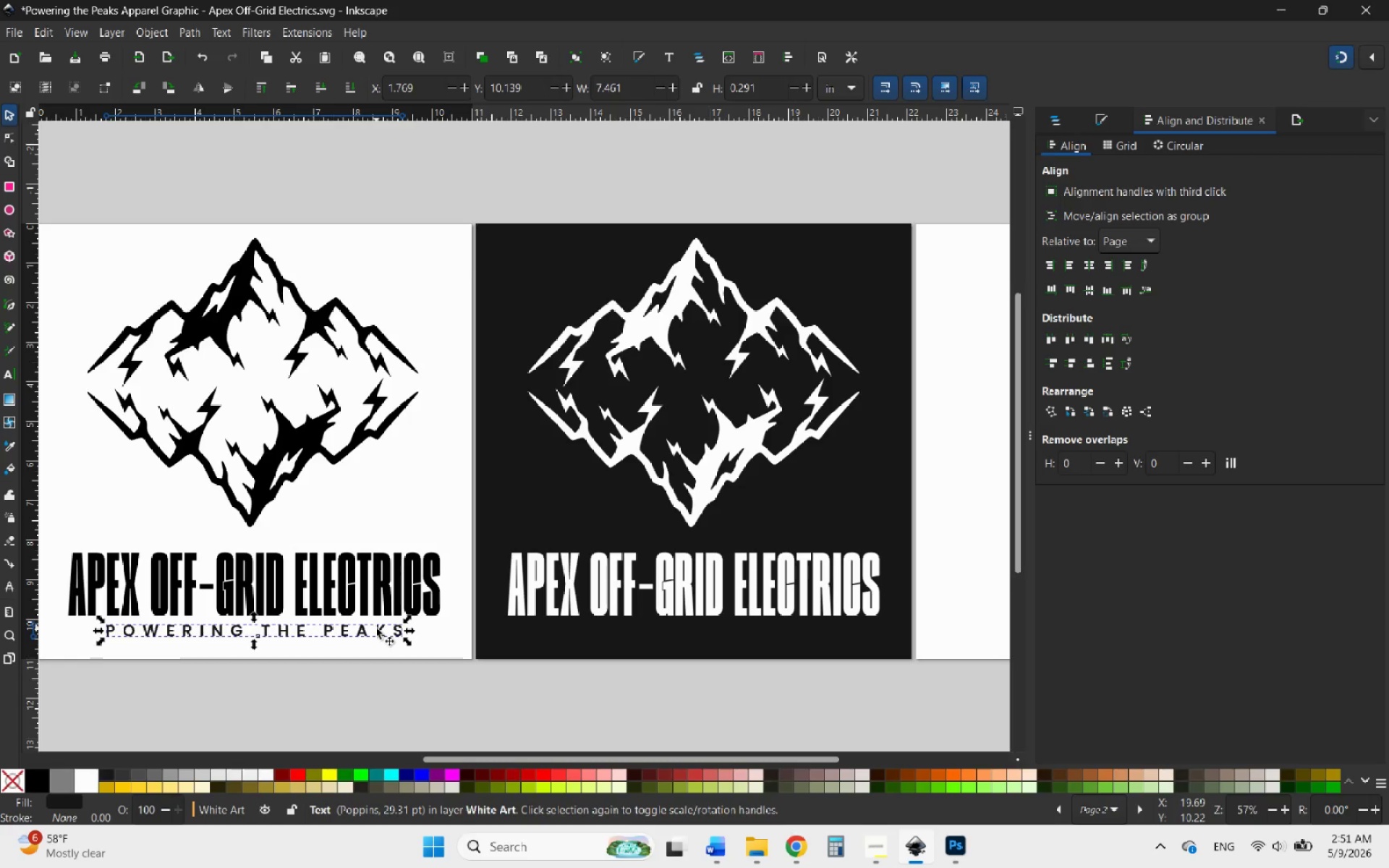 
right_click([376, 628])
 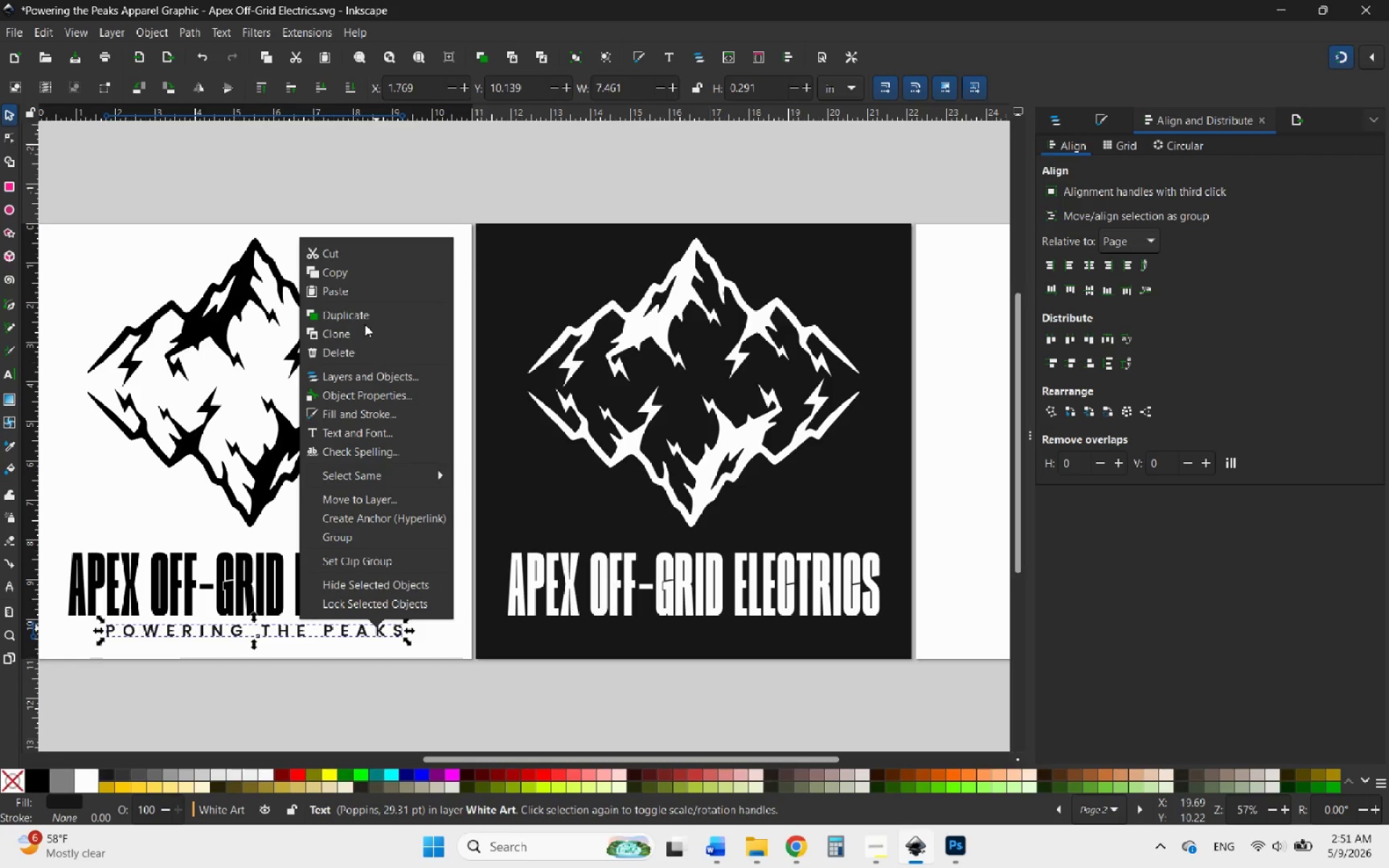 
left_click([364, 316])
 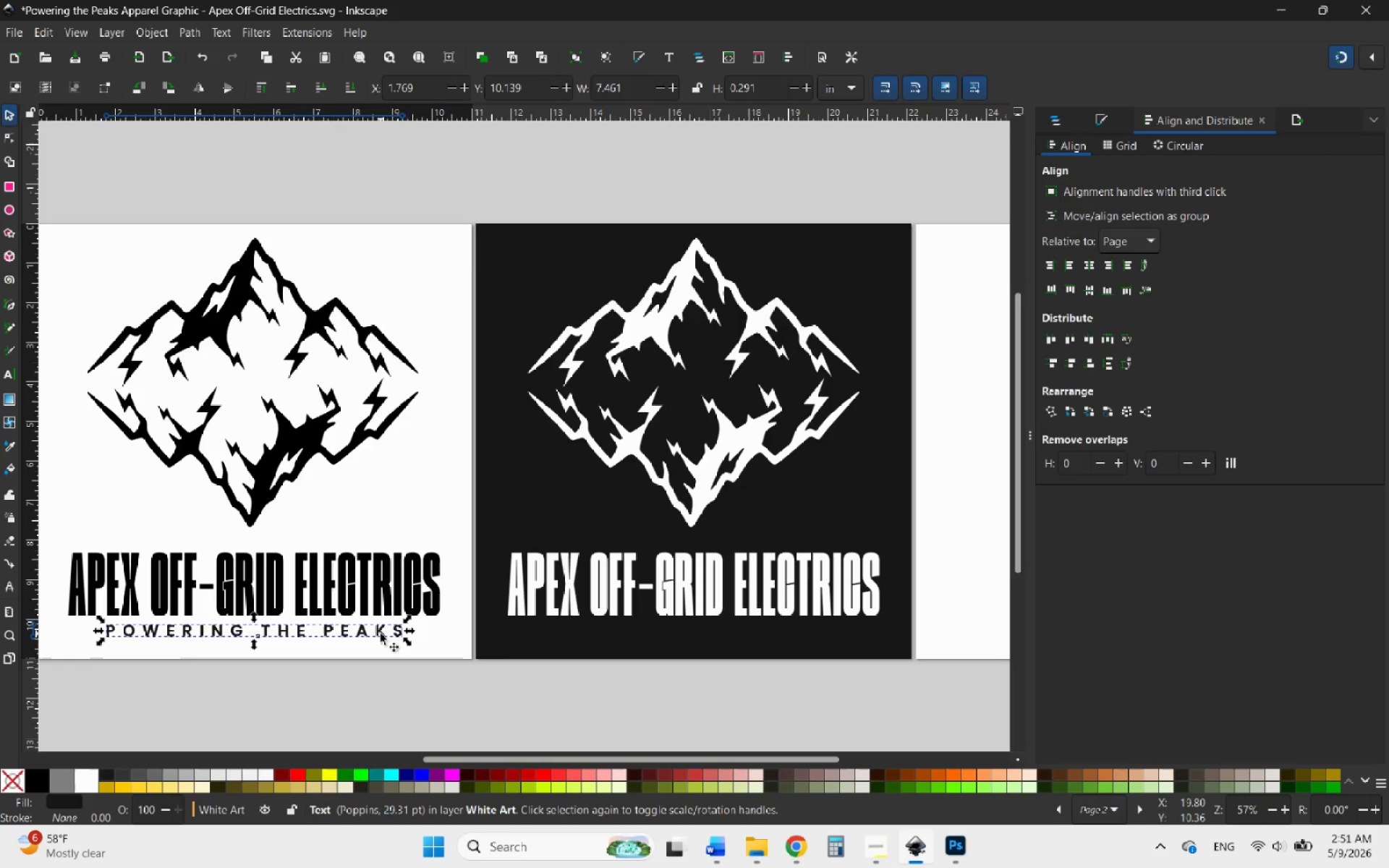 
left_click_drag(start_coordinate=[380, 634], to_coordinate=[823, 642])
 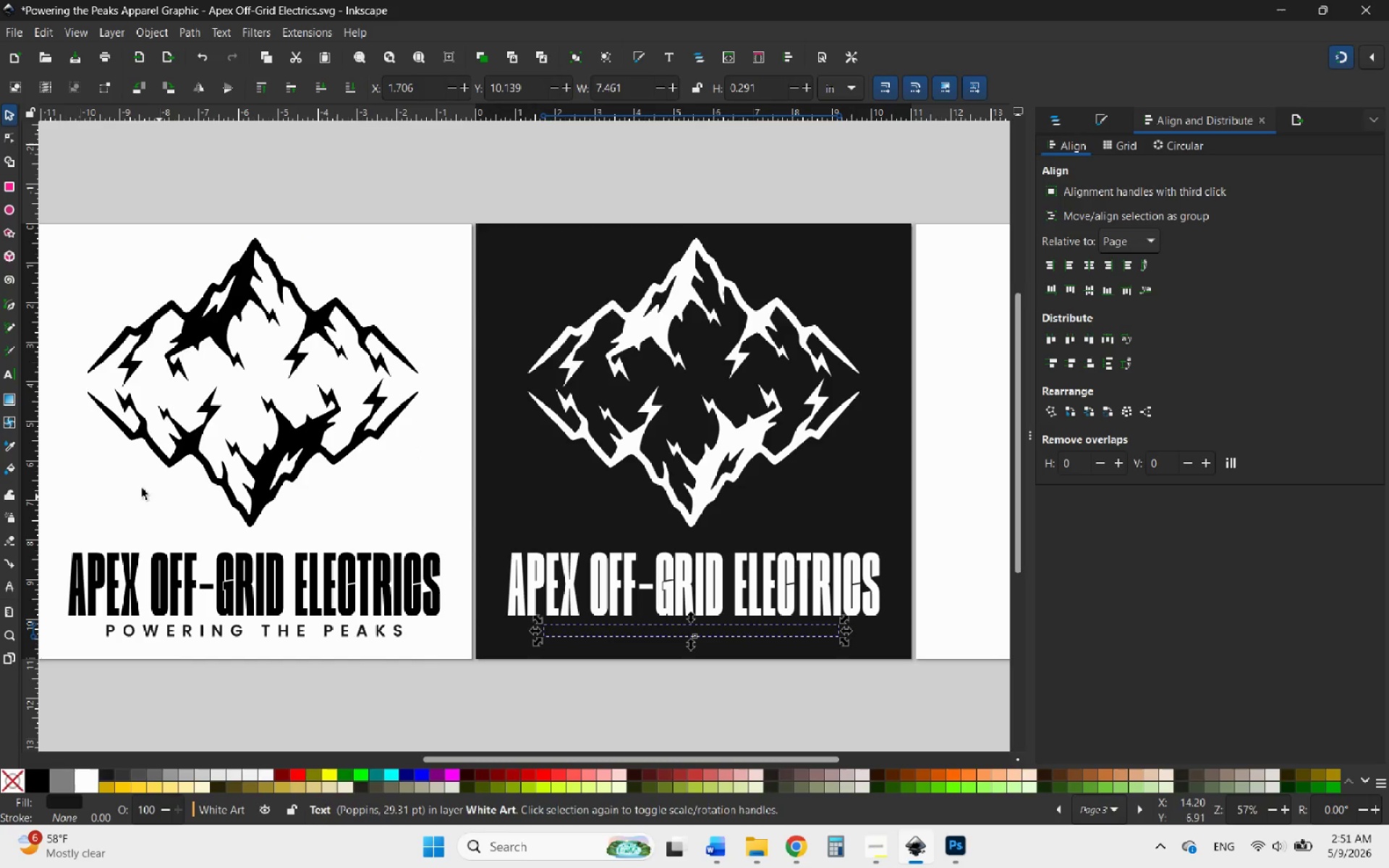 
hold_key(key=ControlLeft, duration=2.67)
 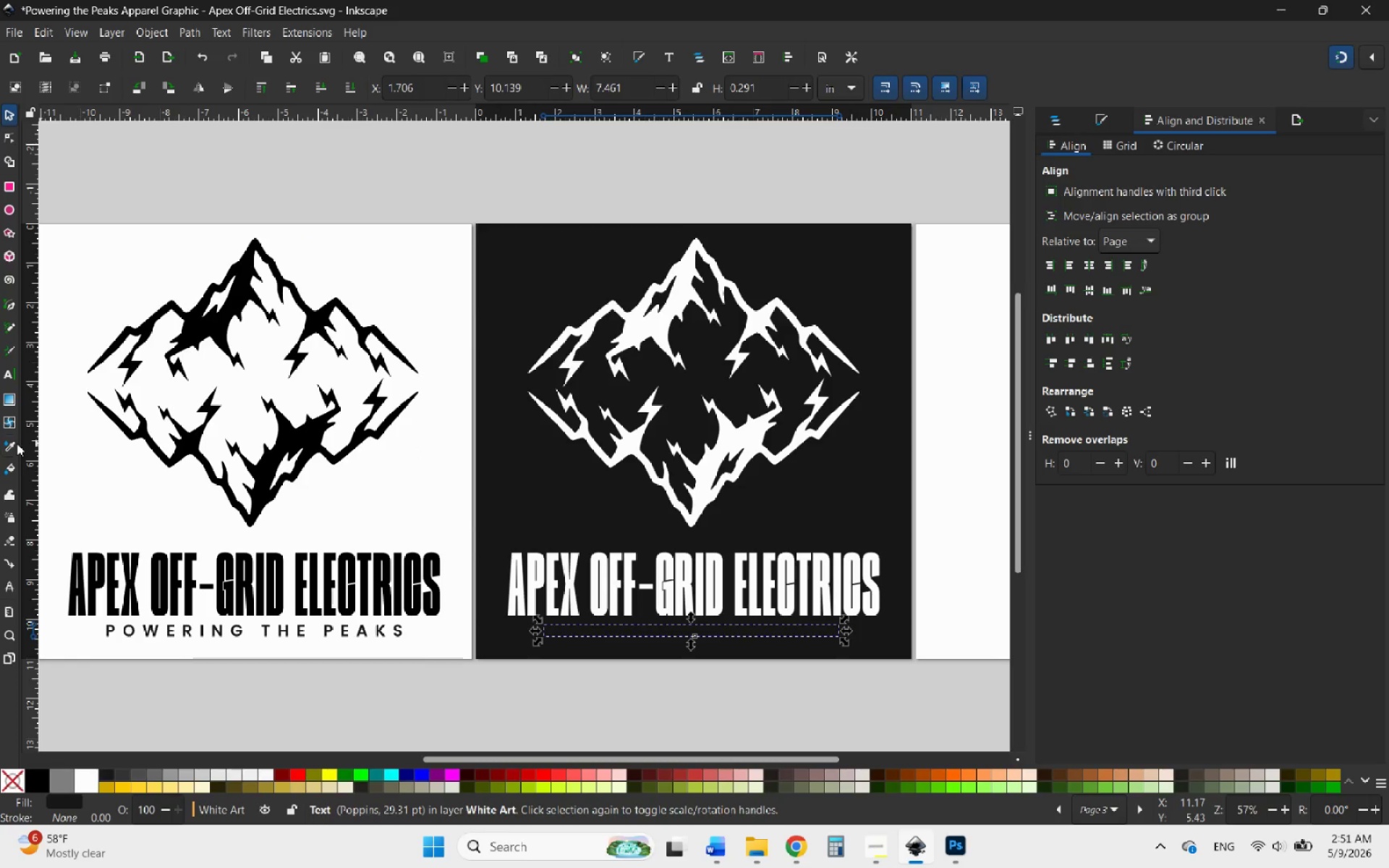 
left_click([5, 446])
 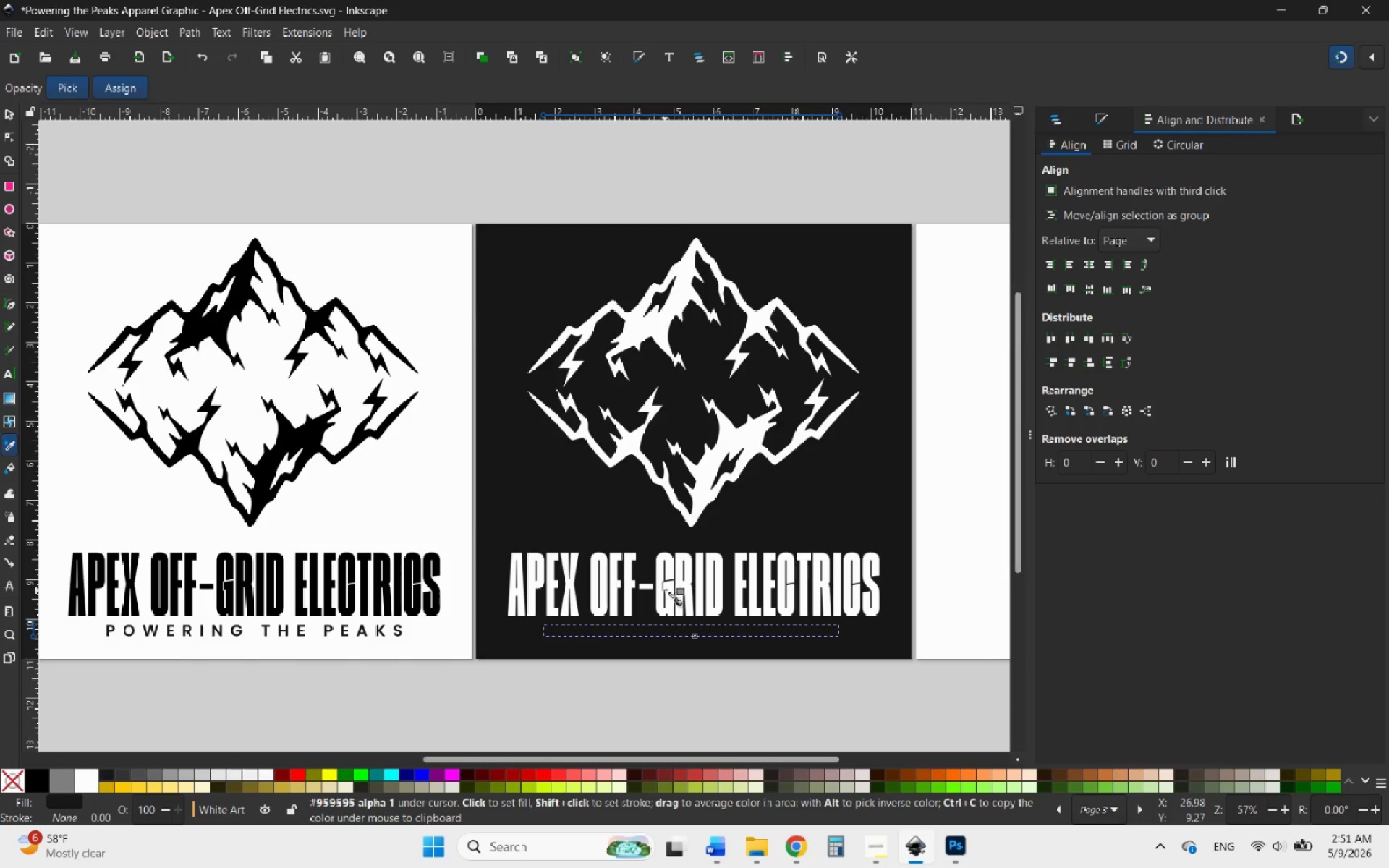 
left_click([671, 589])
 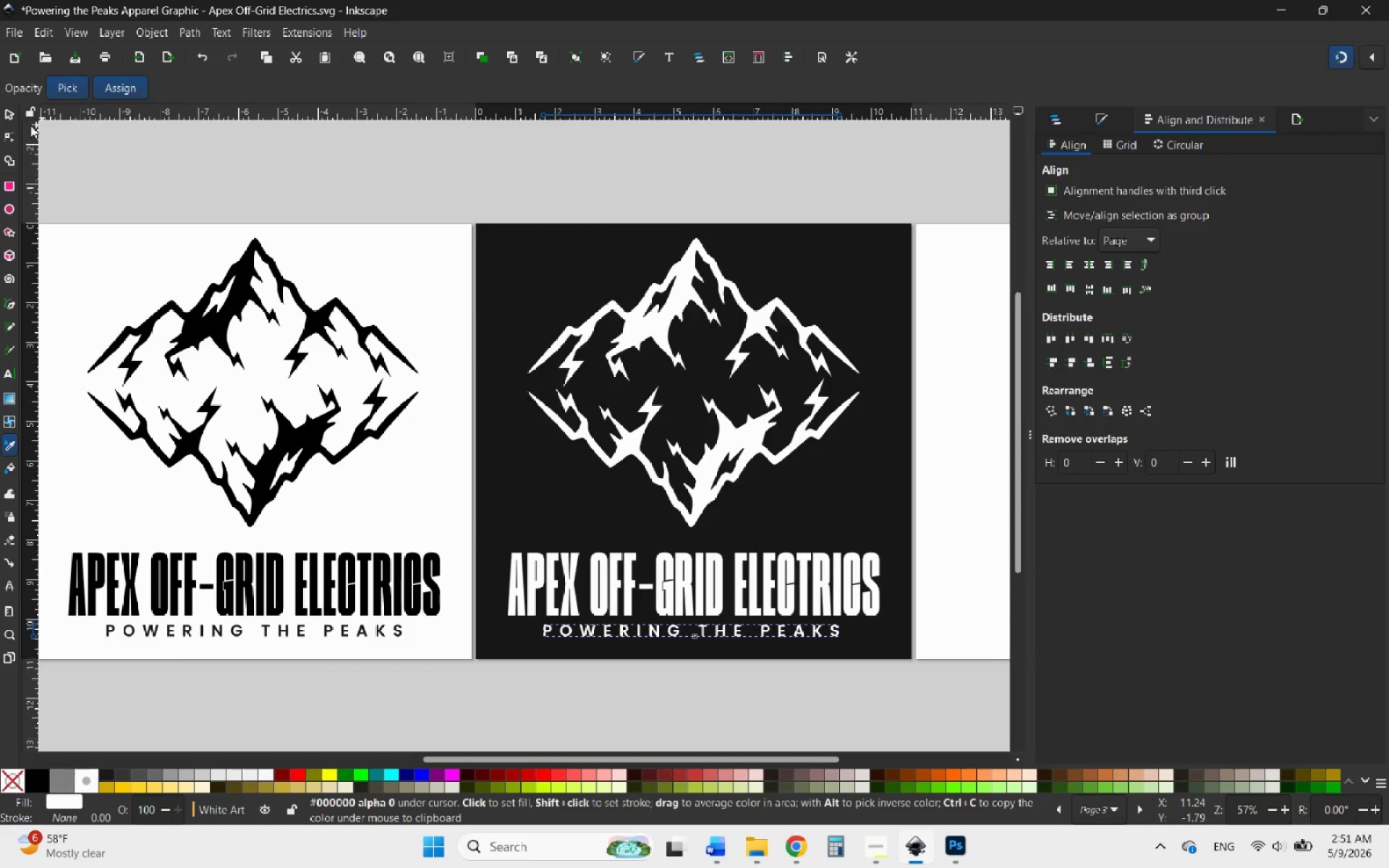 
left_click([14, 112])
 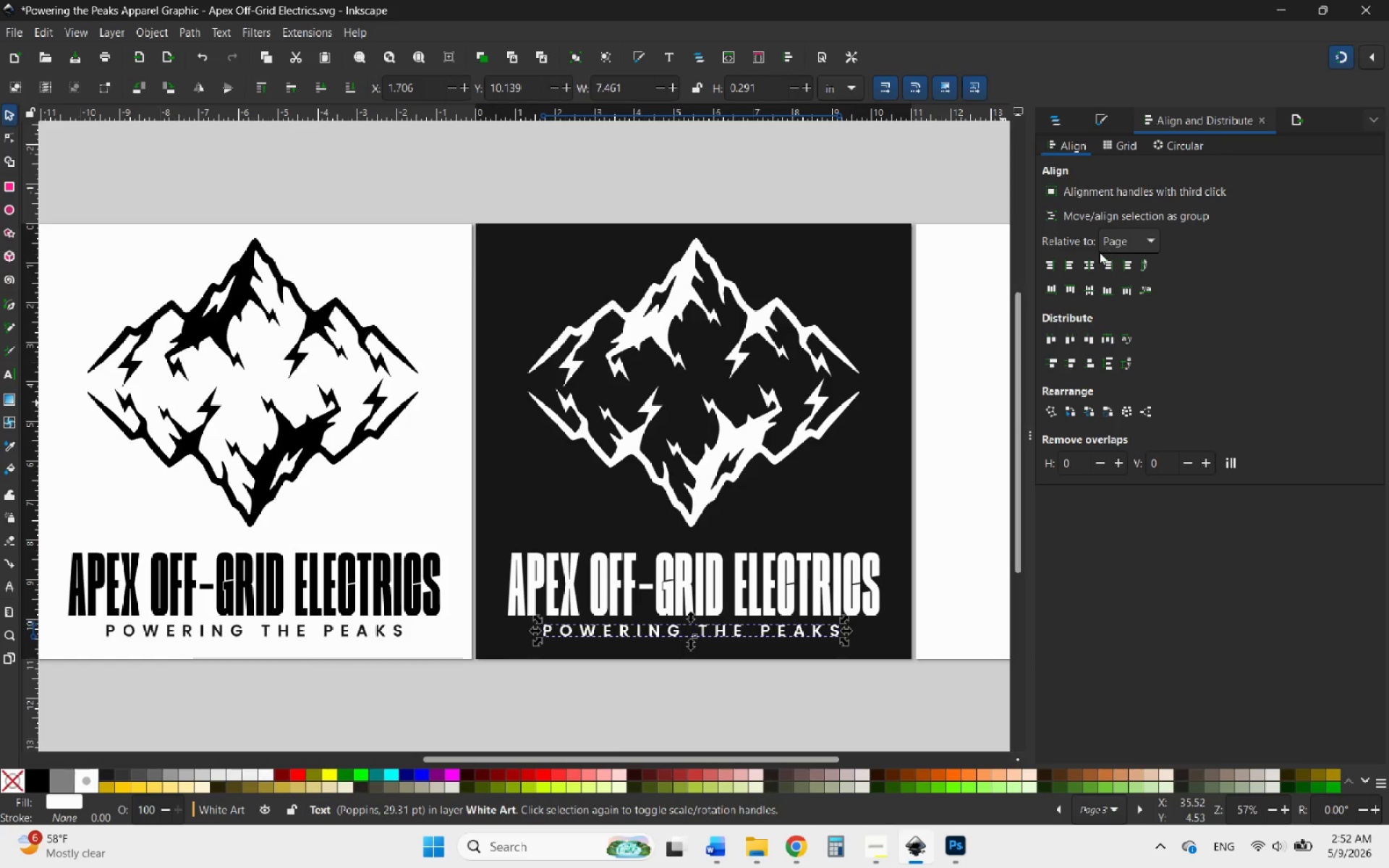 
left_click([1086, 267])
 